 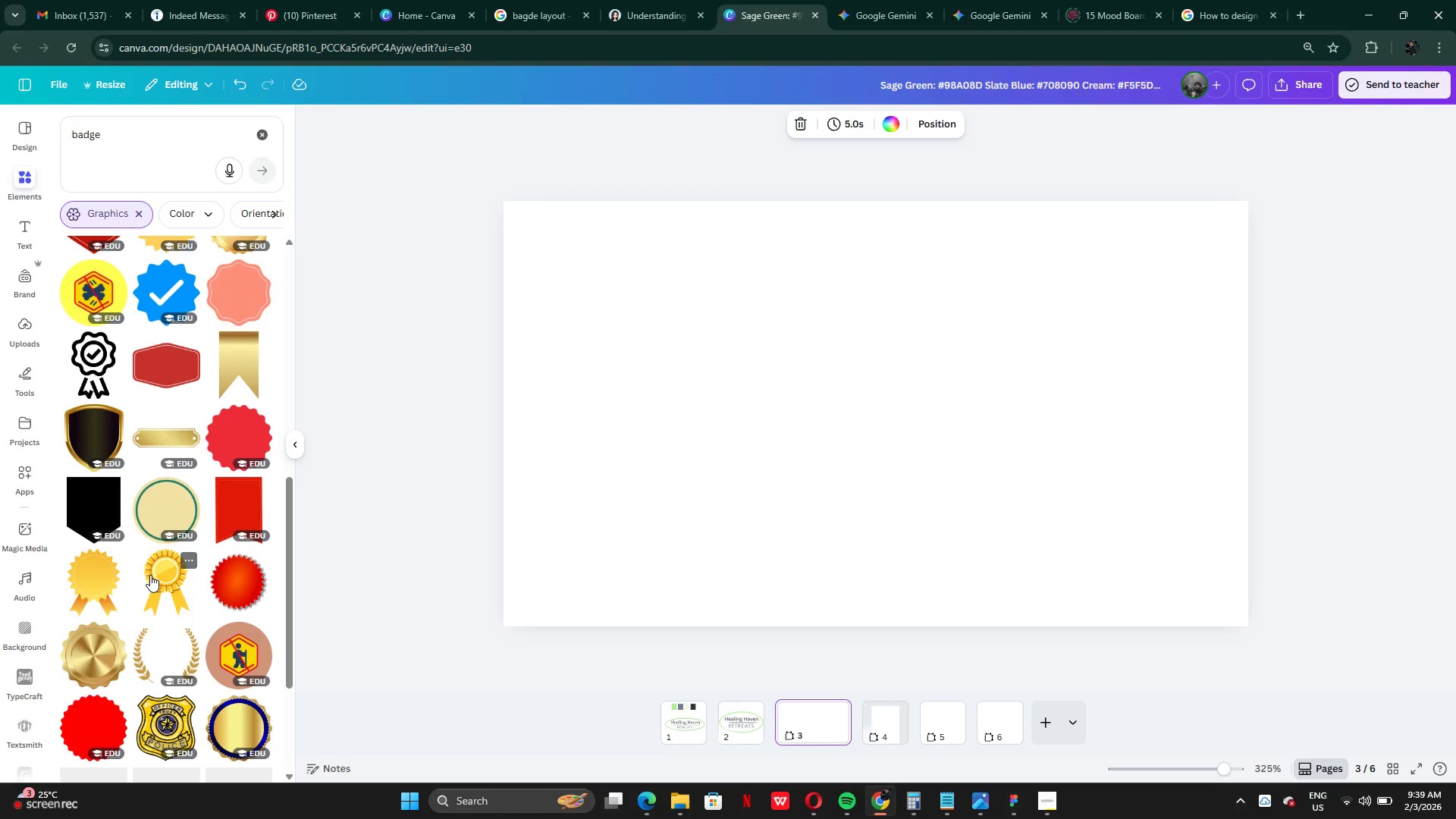 
scroll: coordinate [162, 526], scroll_direction: up, amount: 1.0
 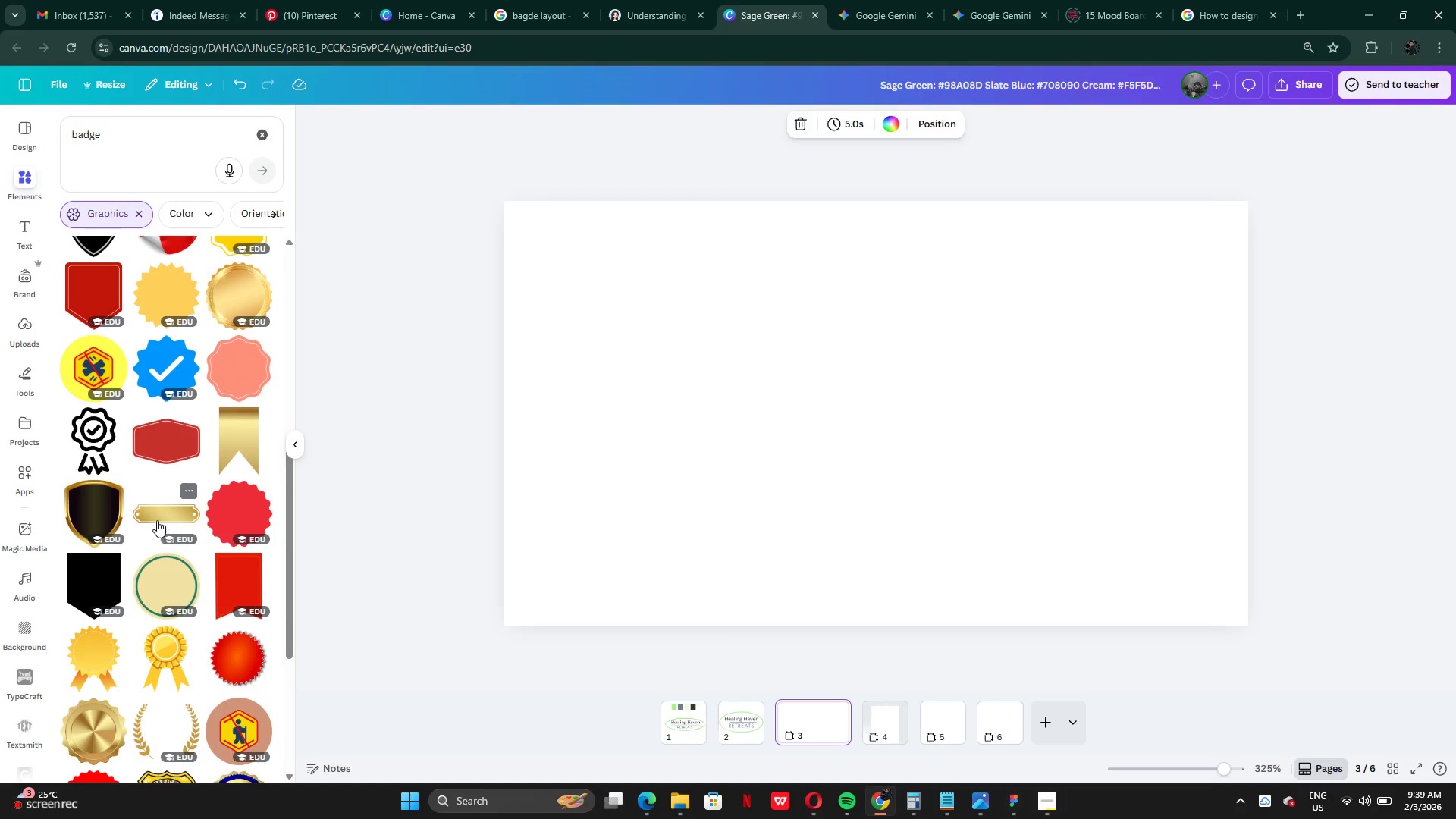 
scroll: coordinate [158, 517], scroll_direction: down, amount: 9.0
 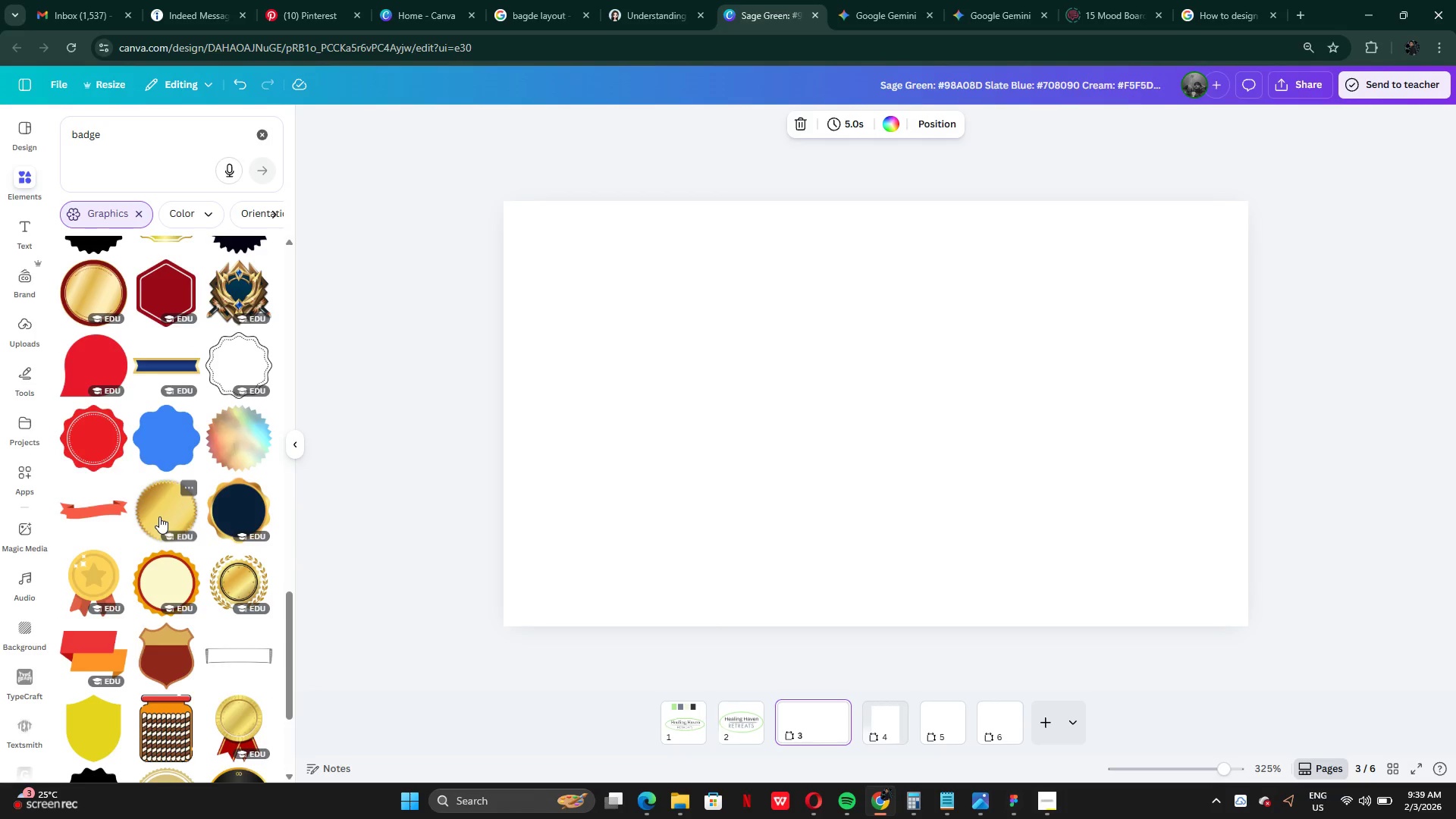 
scroll: coordinate [159, 516], scroll_direction: none, amount: 0.0
 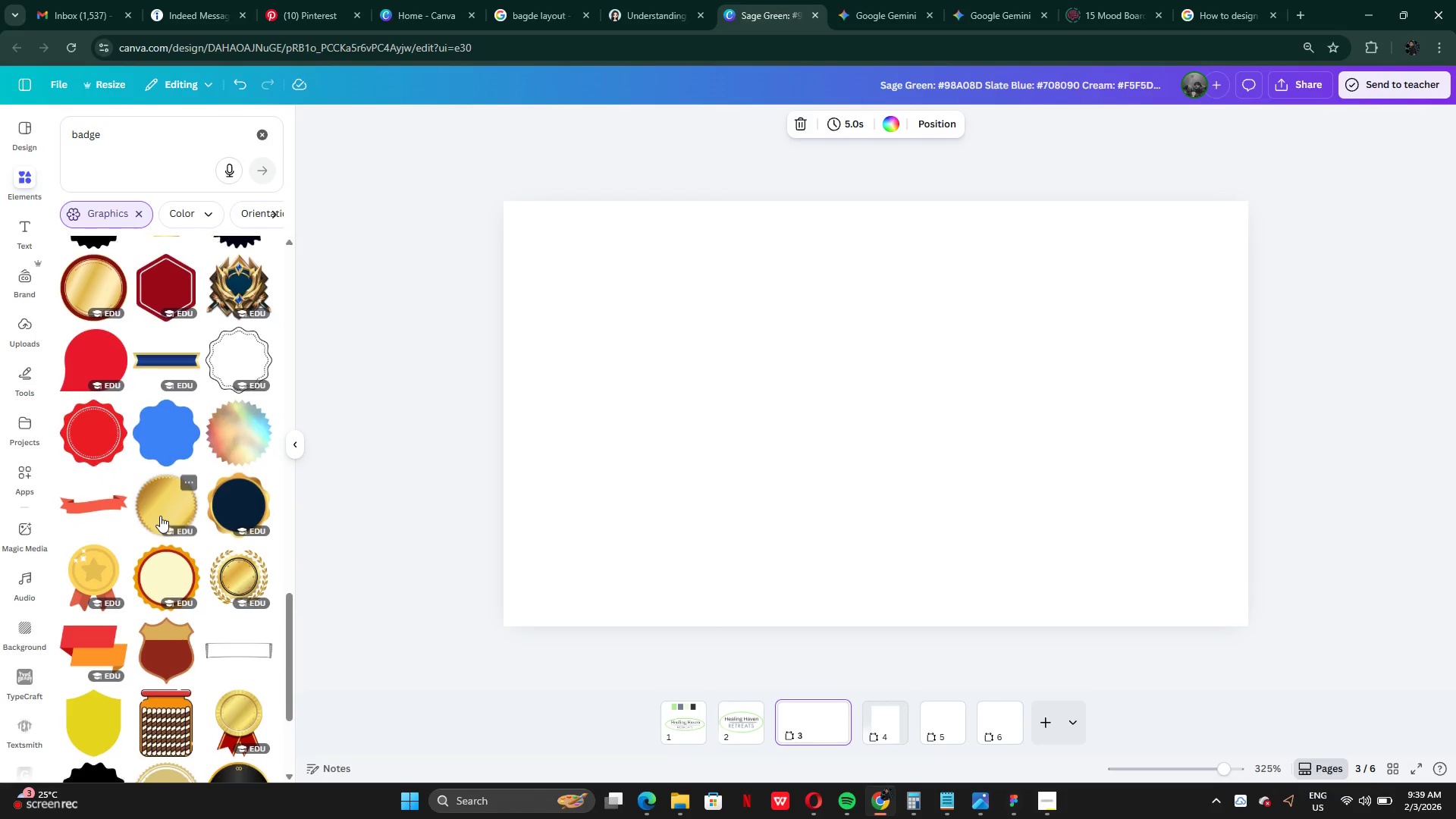 
scroll: coordinate [160, 516], scroll_direction: down, amount: 16.0
 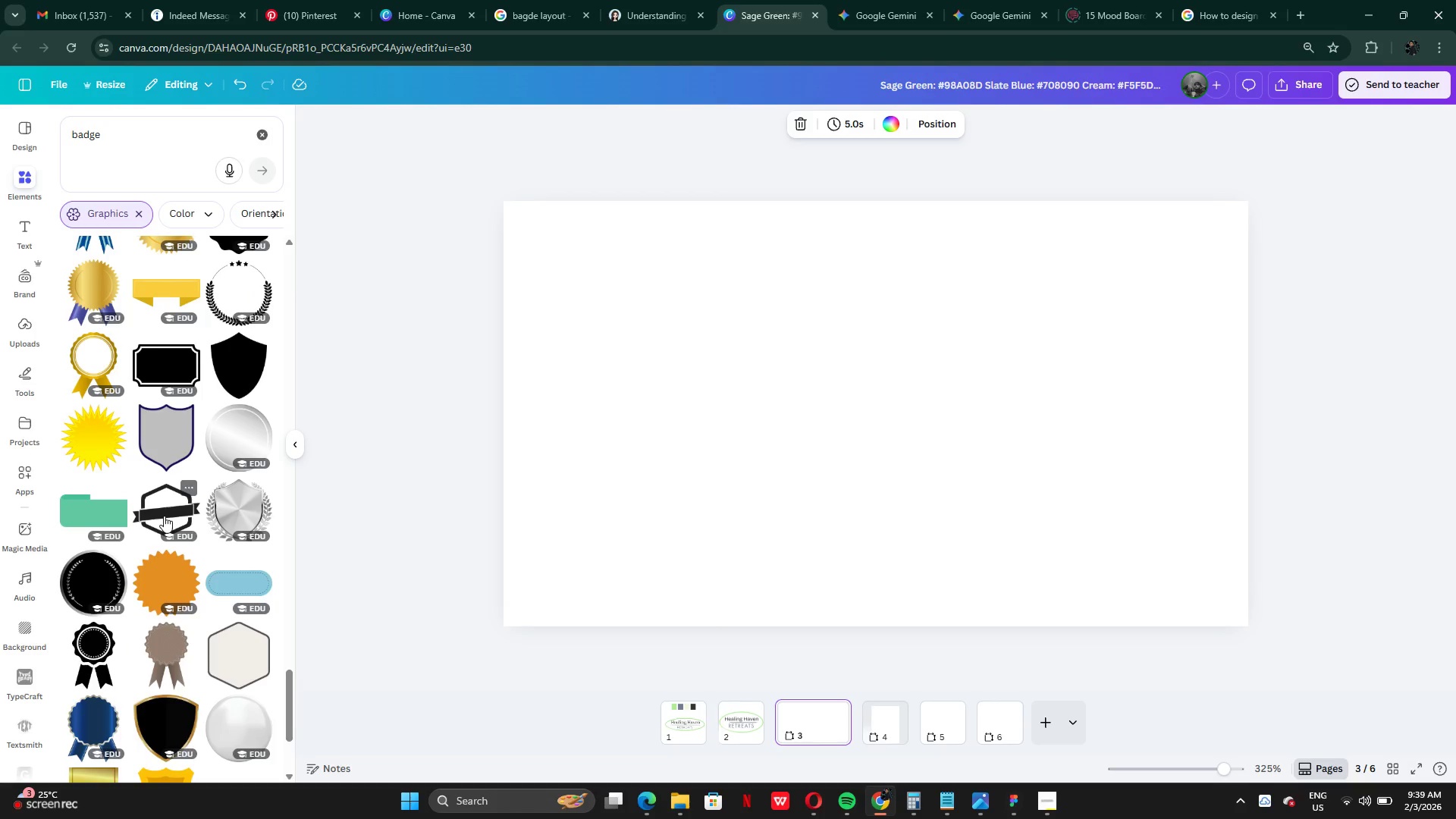 
scroll: coordinate [165, 514], scroll_direction: down, amount: 5.0
 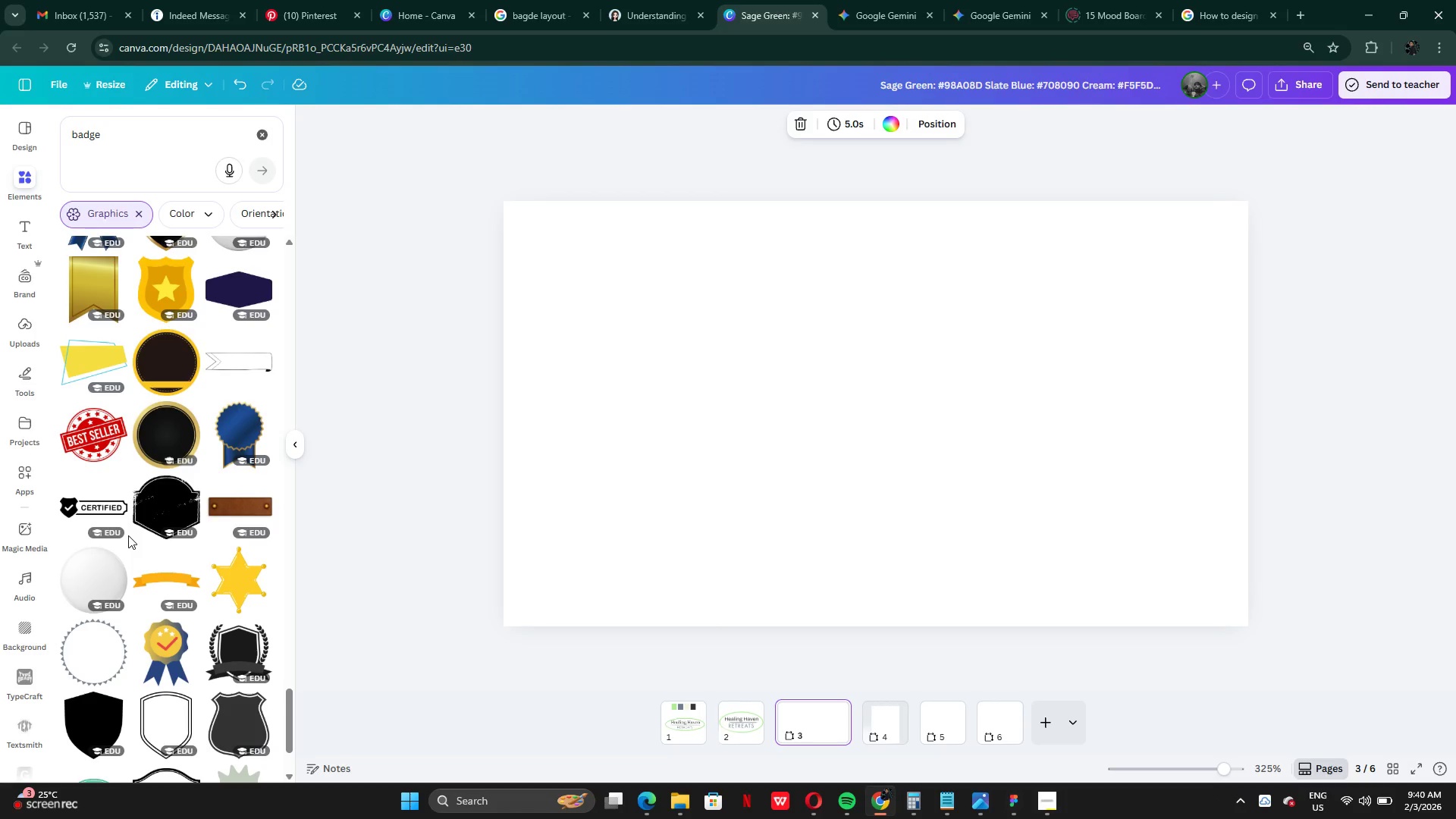 
wait(5.97)
 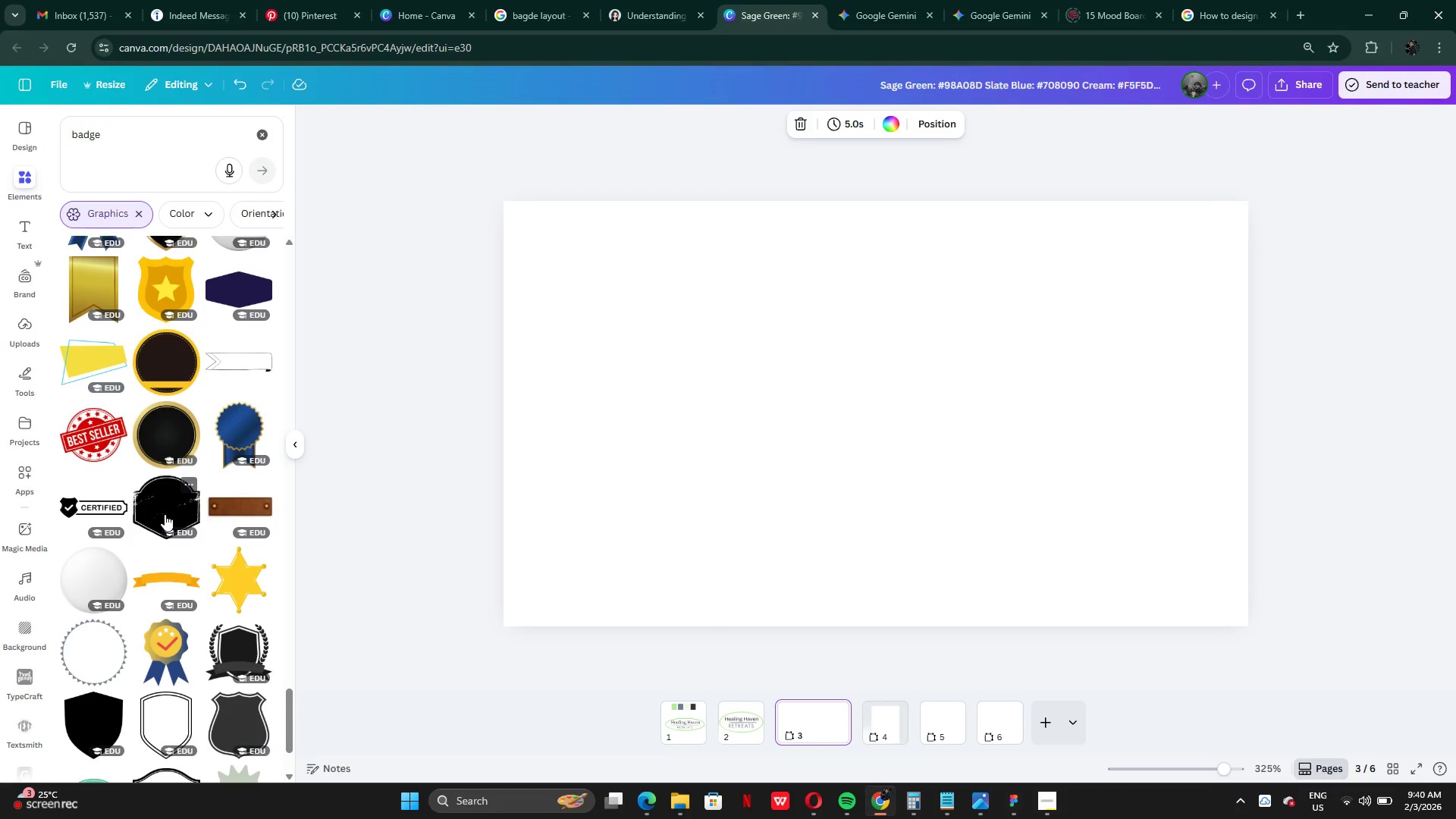 
scroll: coordinate [127, 540], scroll_direction: down, amount: 5.0
 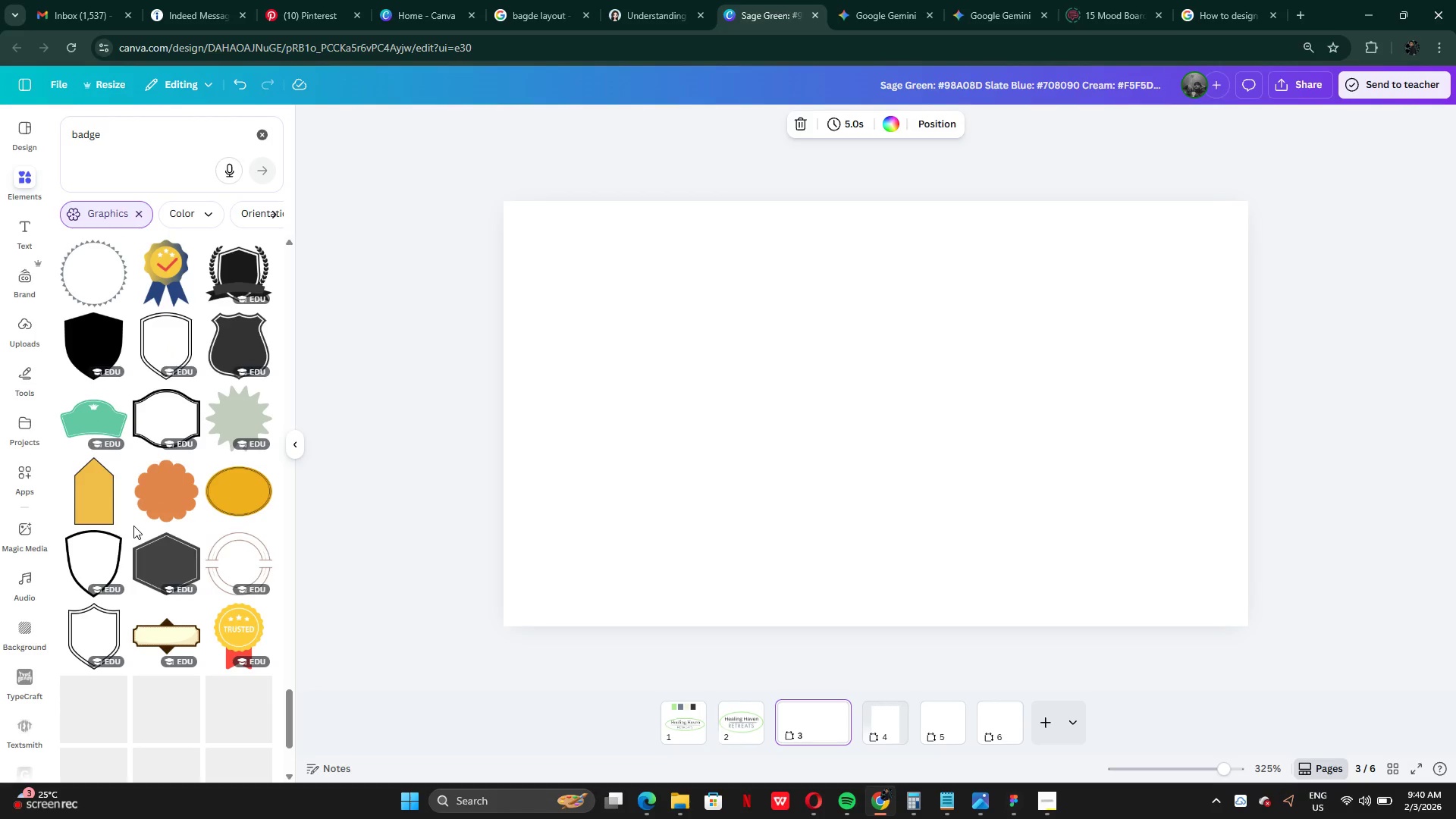 
mouse_move([111, 518])
 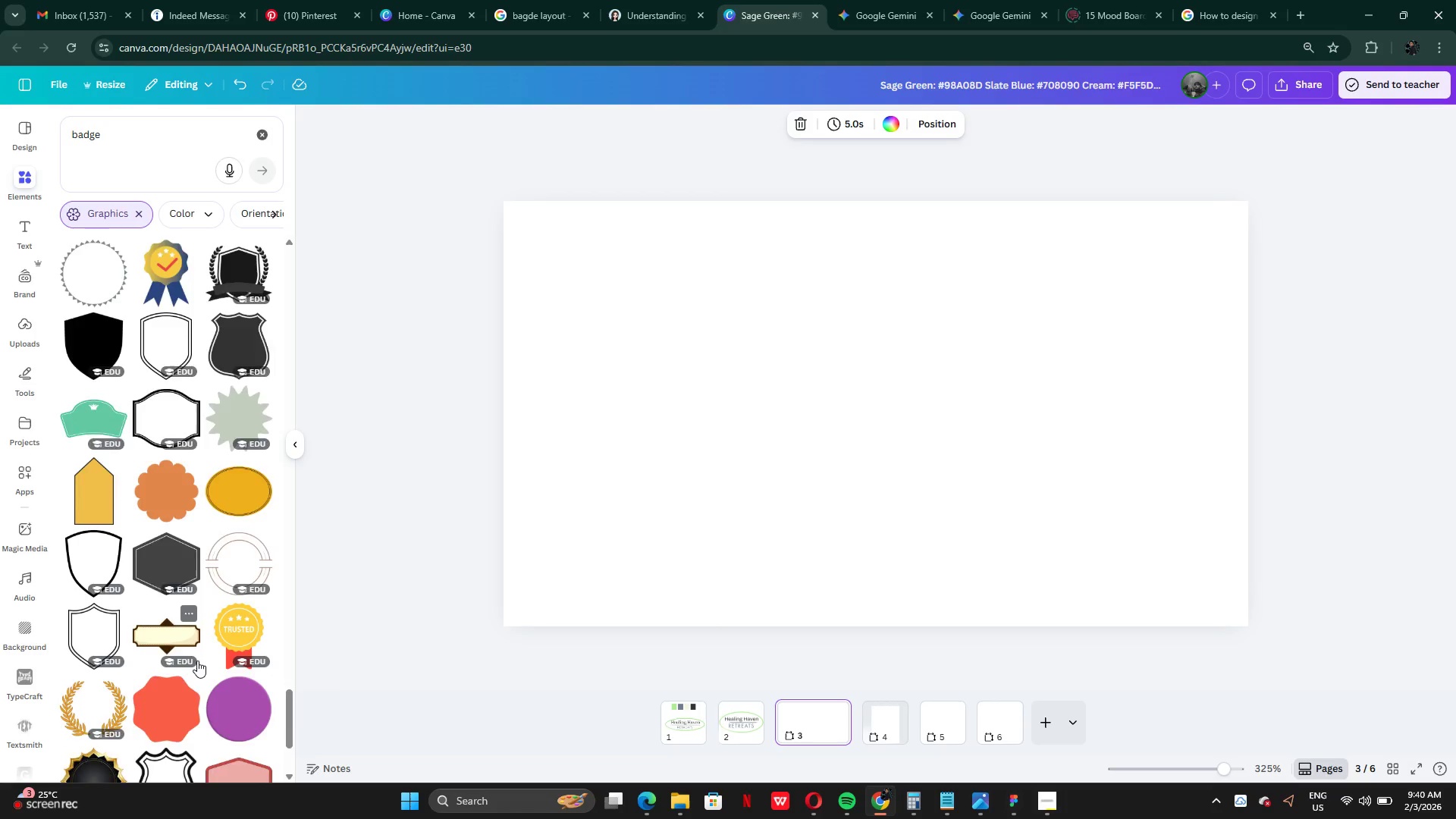 
scroll: coordinate [197, 661], scroll_direction: down, amount: 3.0
 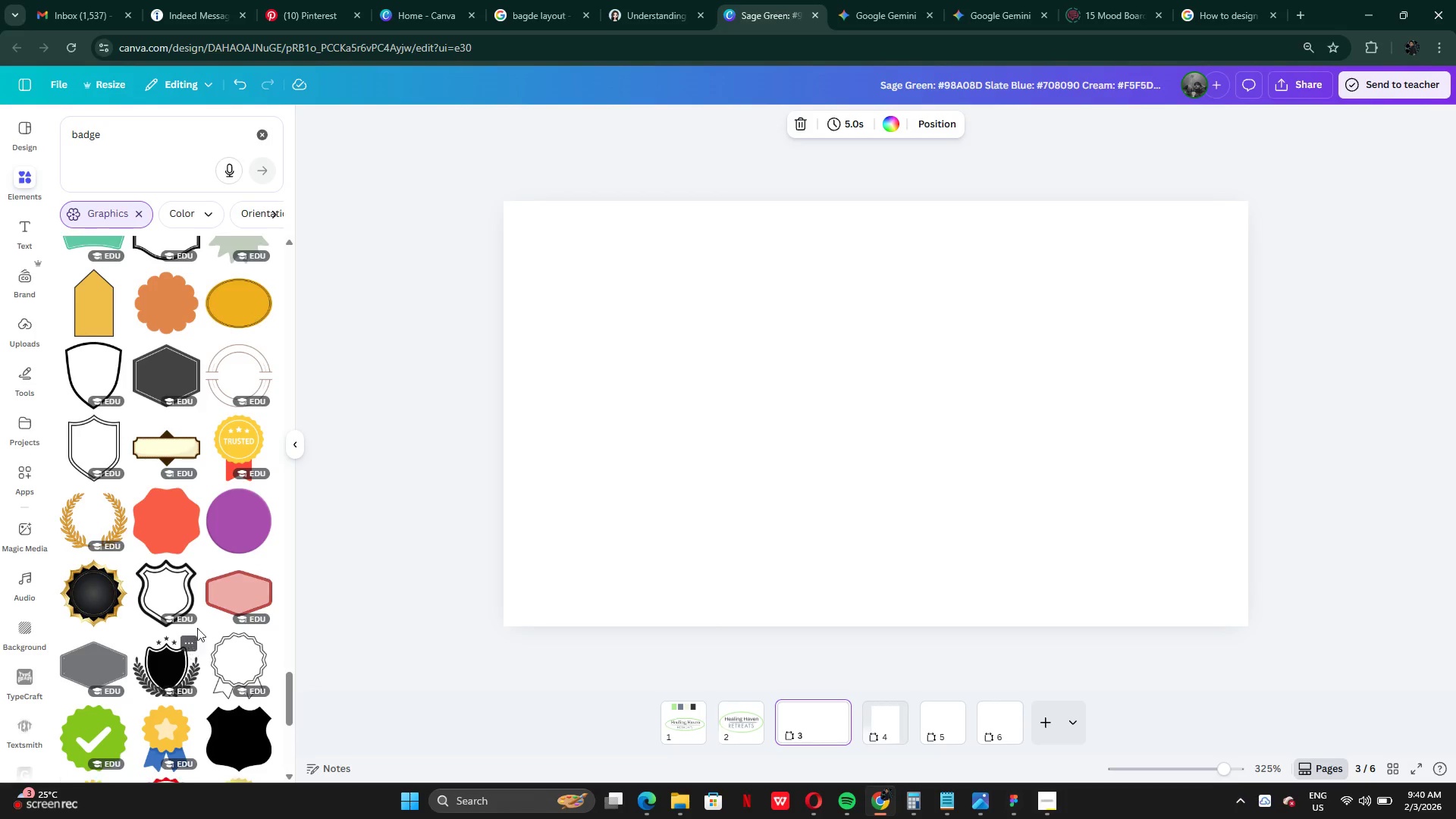 
scroll: coordinate [199, 626], scroll_direction: none, amount: 0.0
 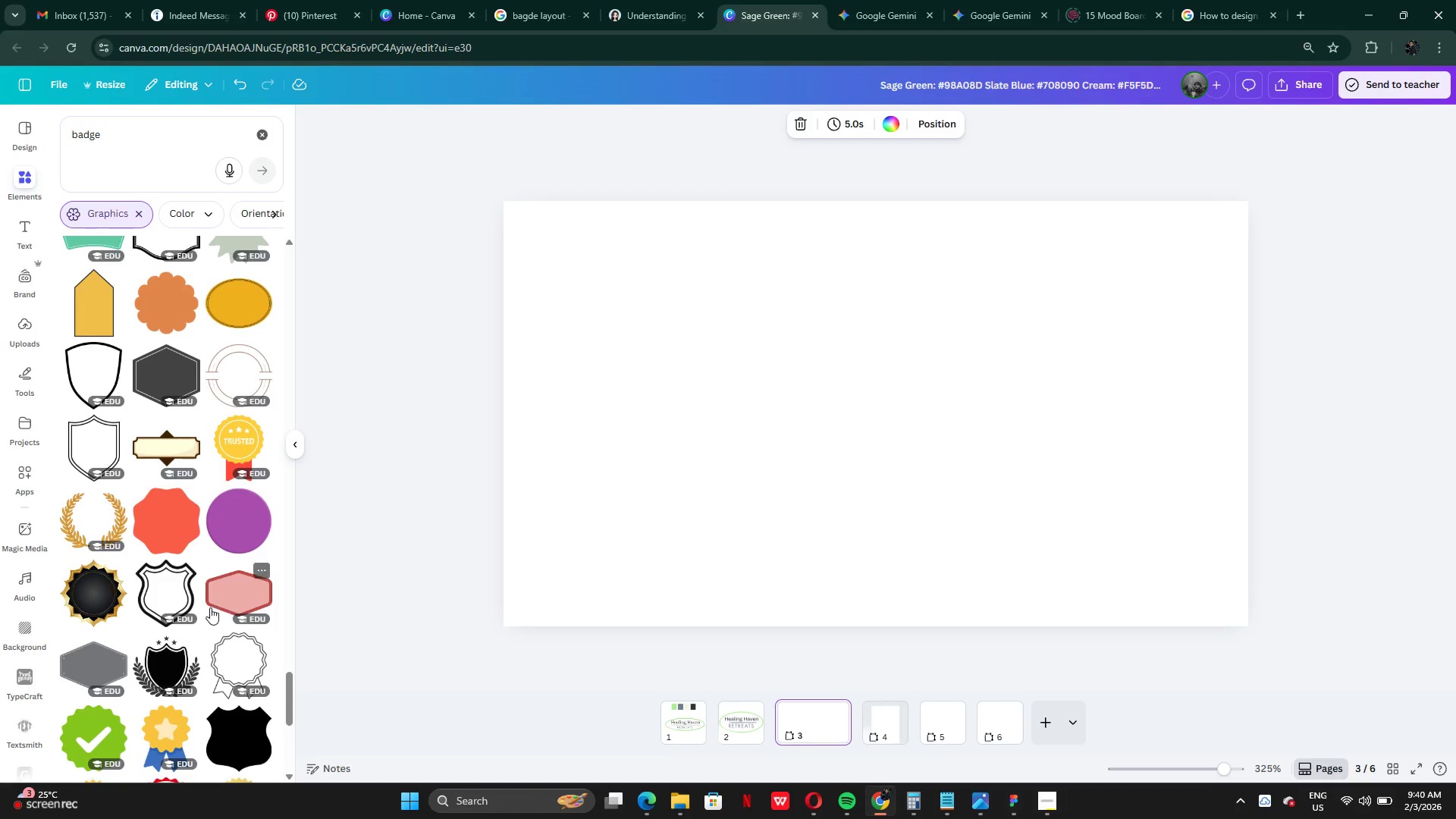 
scroll: coordinate [93, 437], scroll_direction: down, amount: 4.0
 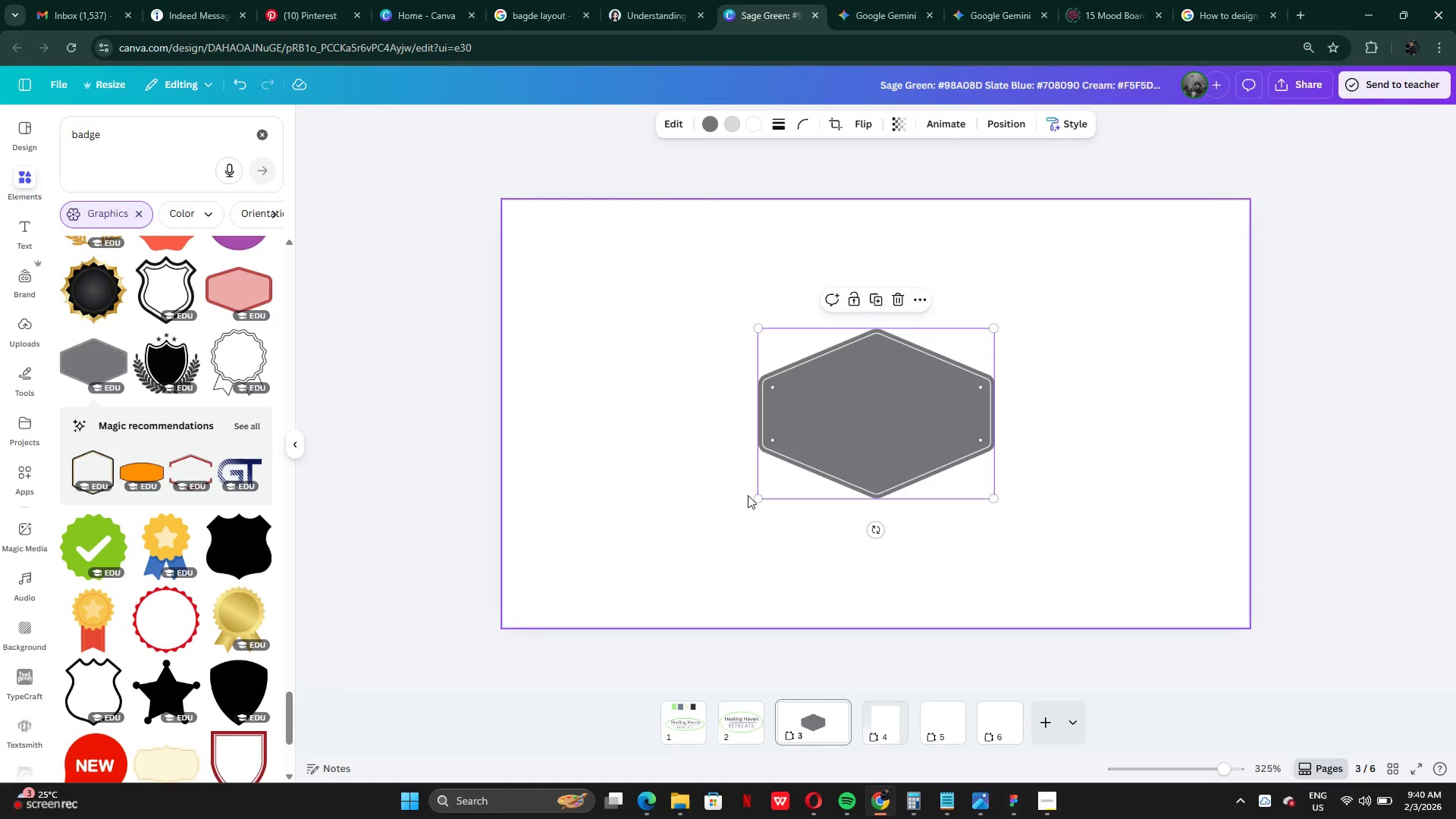 
left_click_drag(start_coordinate=[754, 498], to_coordinate=[505, 497])
 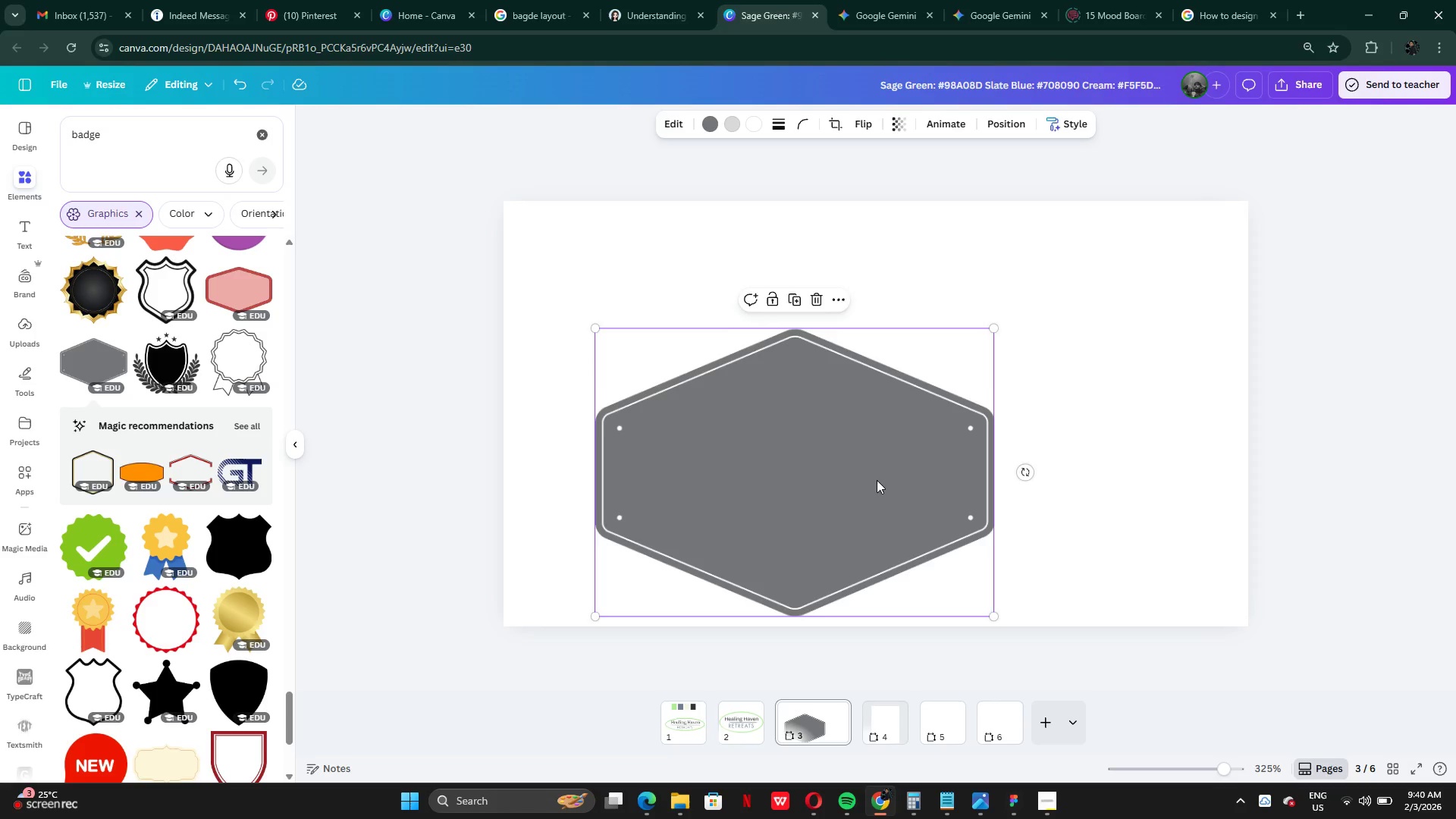 
left_click_drag(start_coordinate=[877, 482], to_coordinate=[964, 422])
 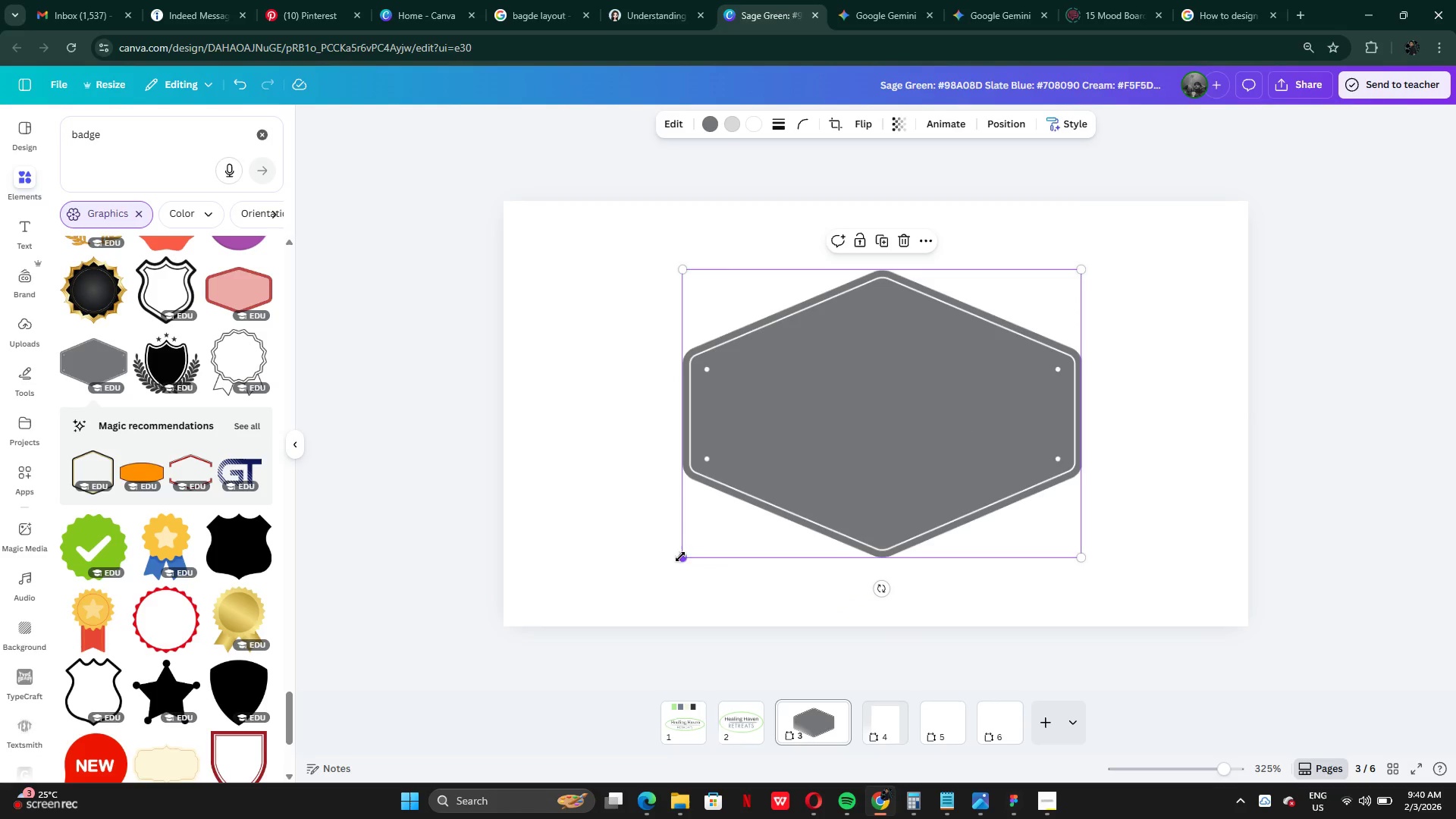 
left_click_drag(start_coordinate=[680, 557], to_coordinate=[532, 565])
 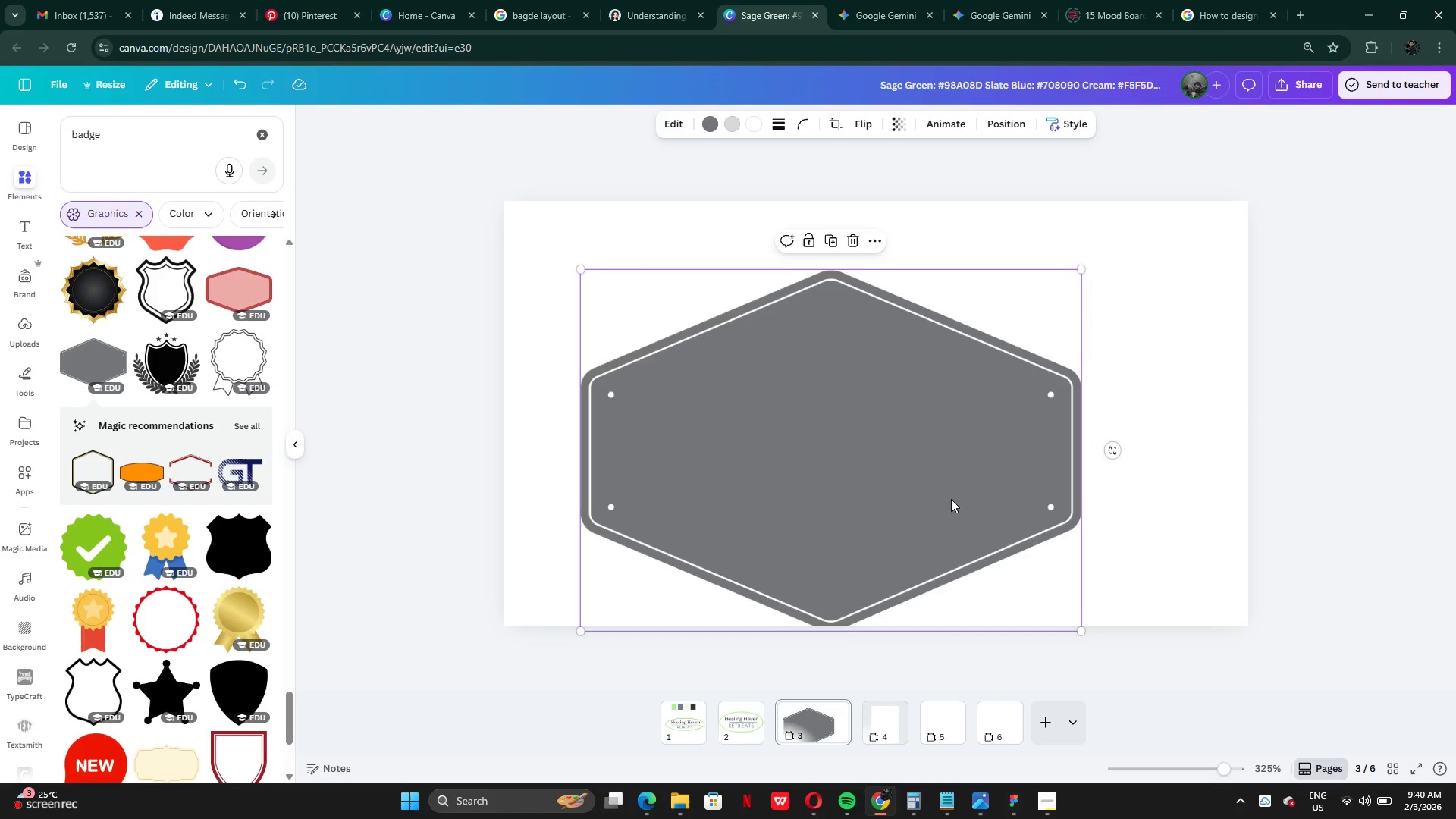 
left_click_drag(start_coordinate=[950, 500], to_coordinate=[994, 464])
 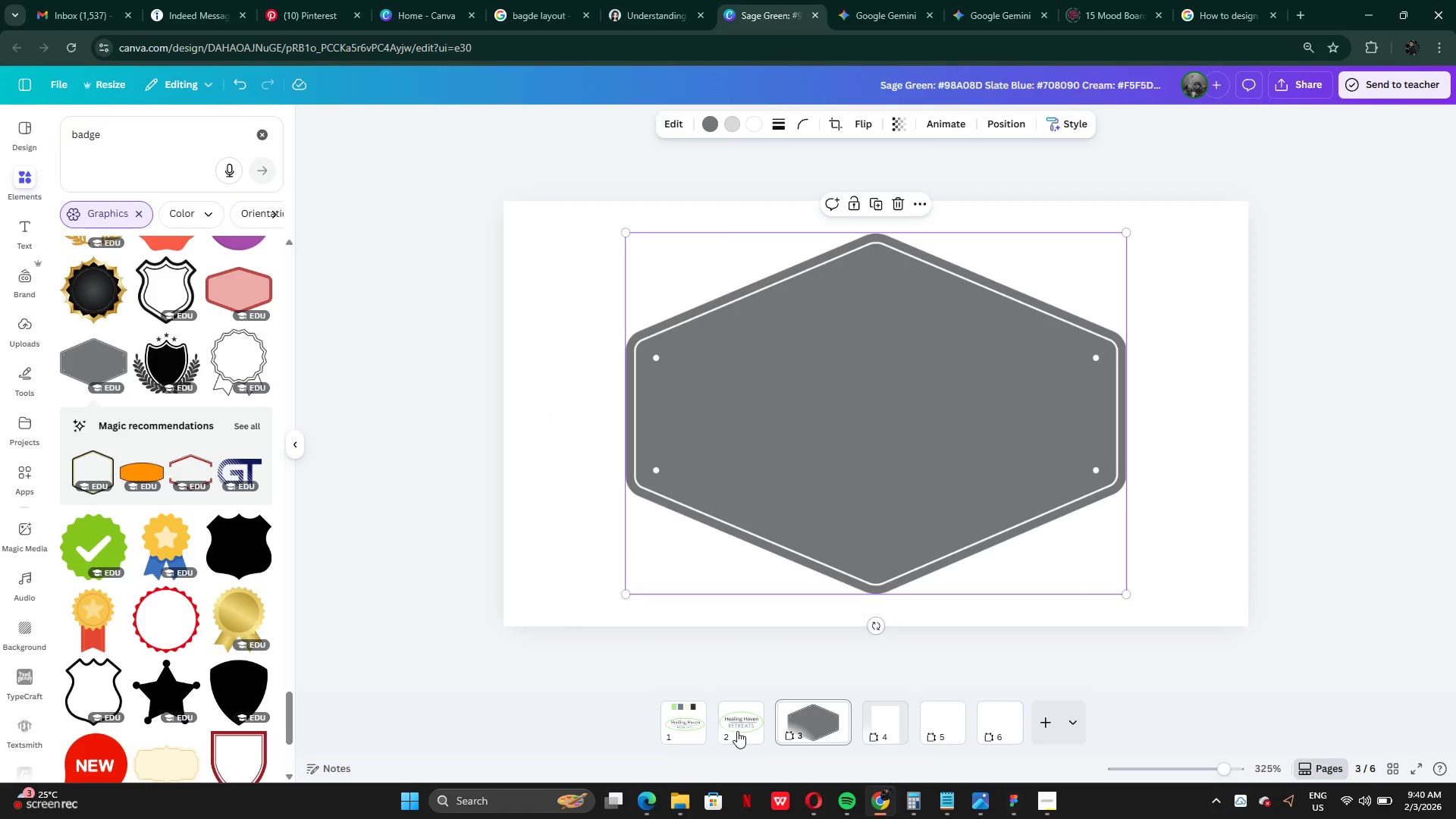 
left_click([737, 731])
 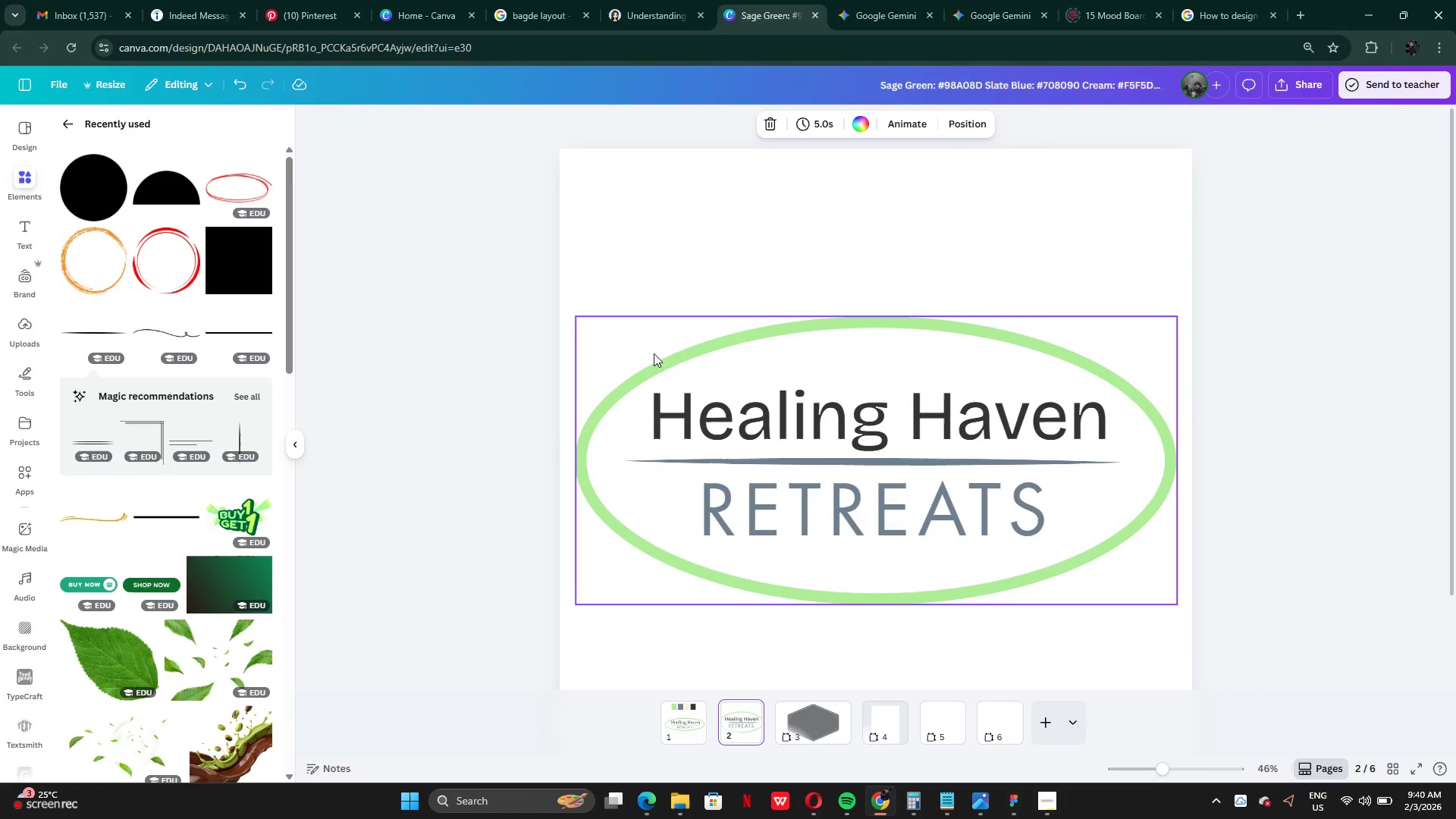 
left_click_drag(start_coordinate=[648, 271], to_coordinate=[944, 612])
 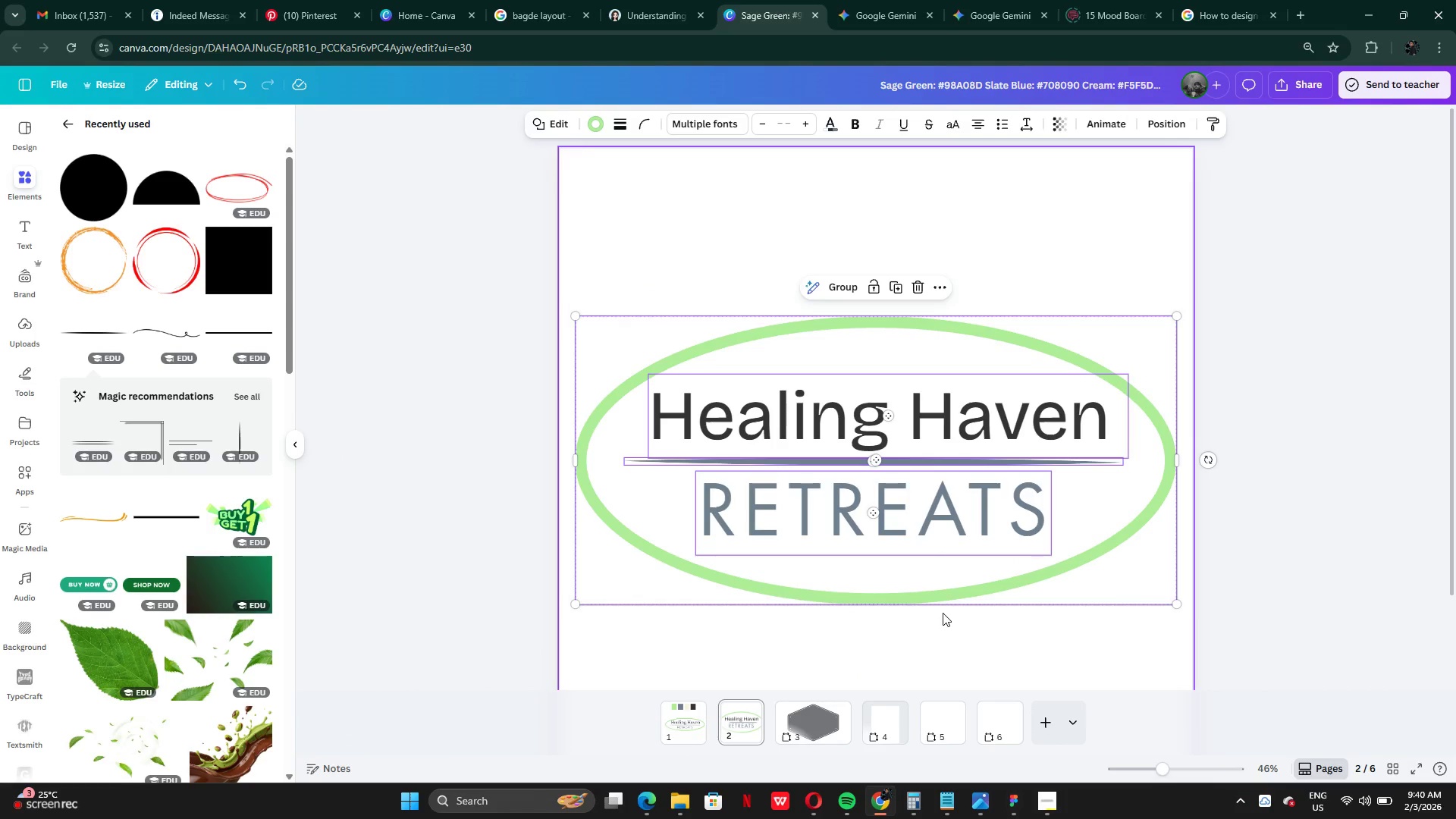 
key(Control+C)
 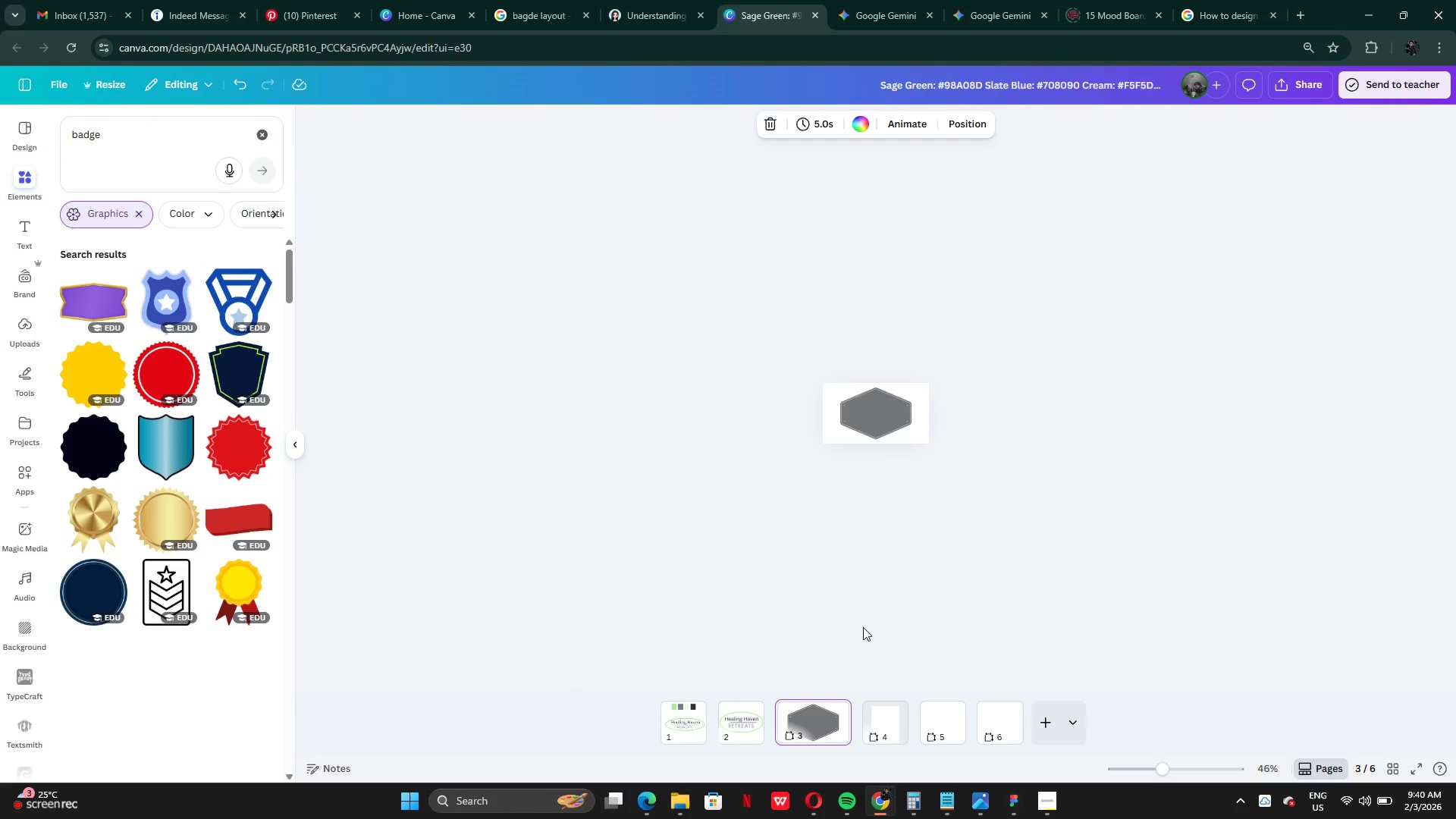 
key(Control+V)
 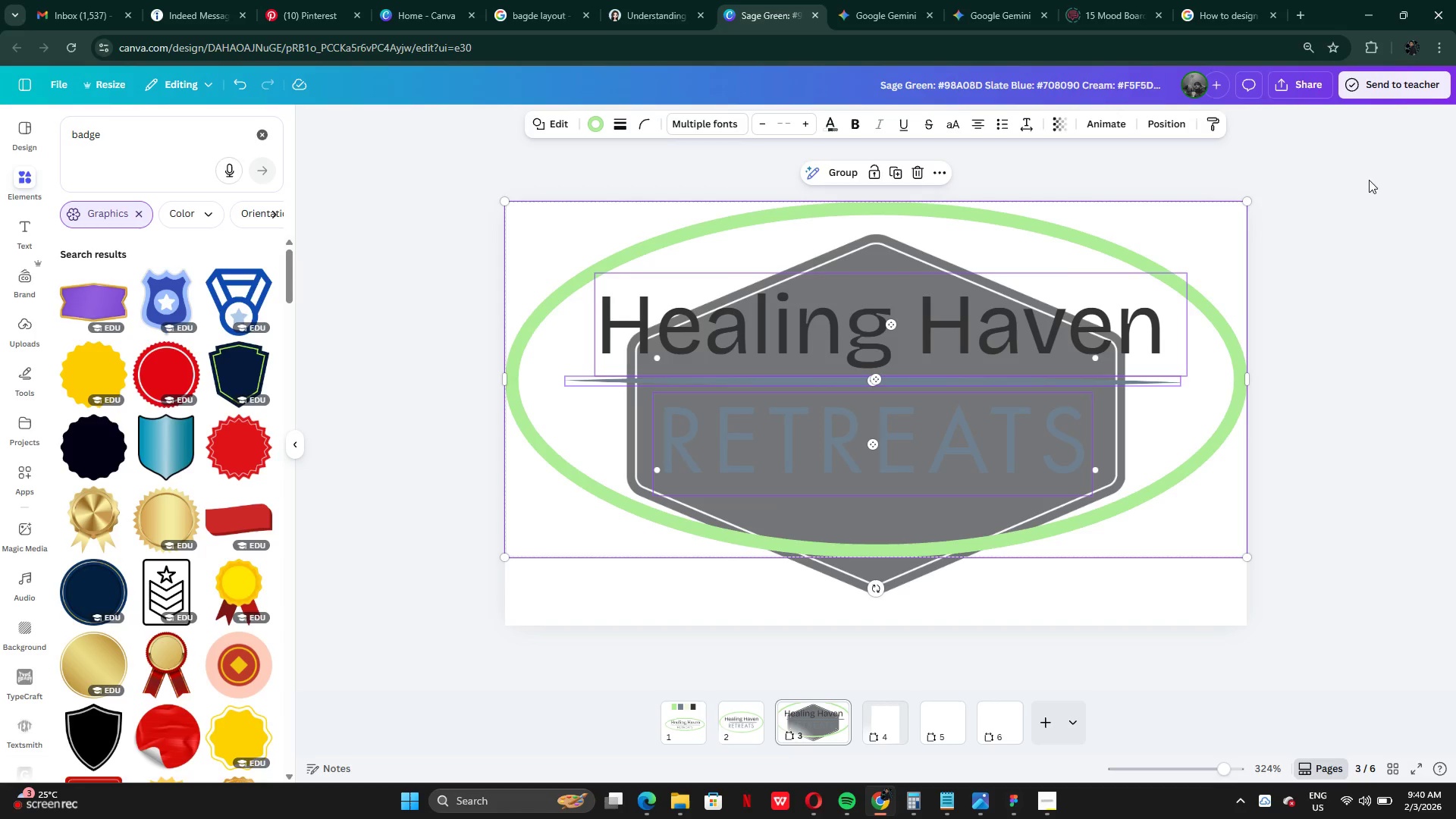 
left_click_drag(start_coordinate=[1248, 196], to_coordinate=[870, 361])
 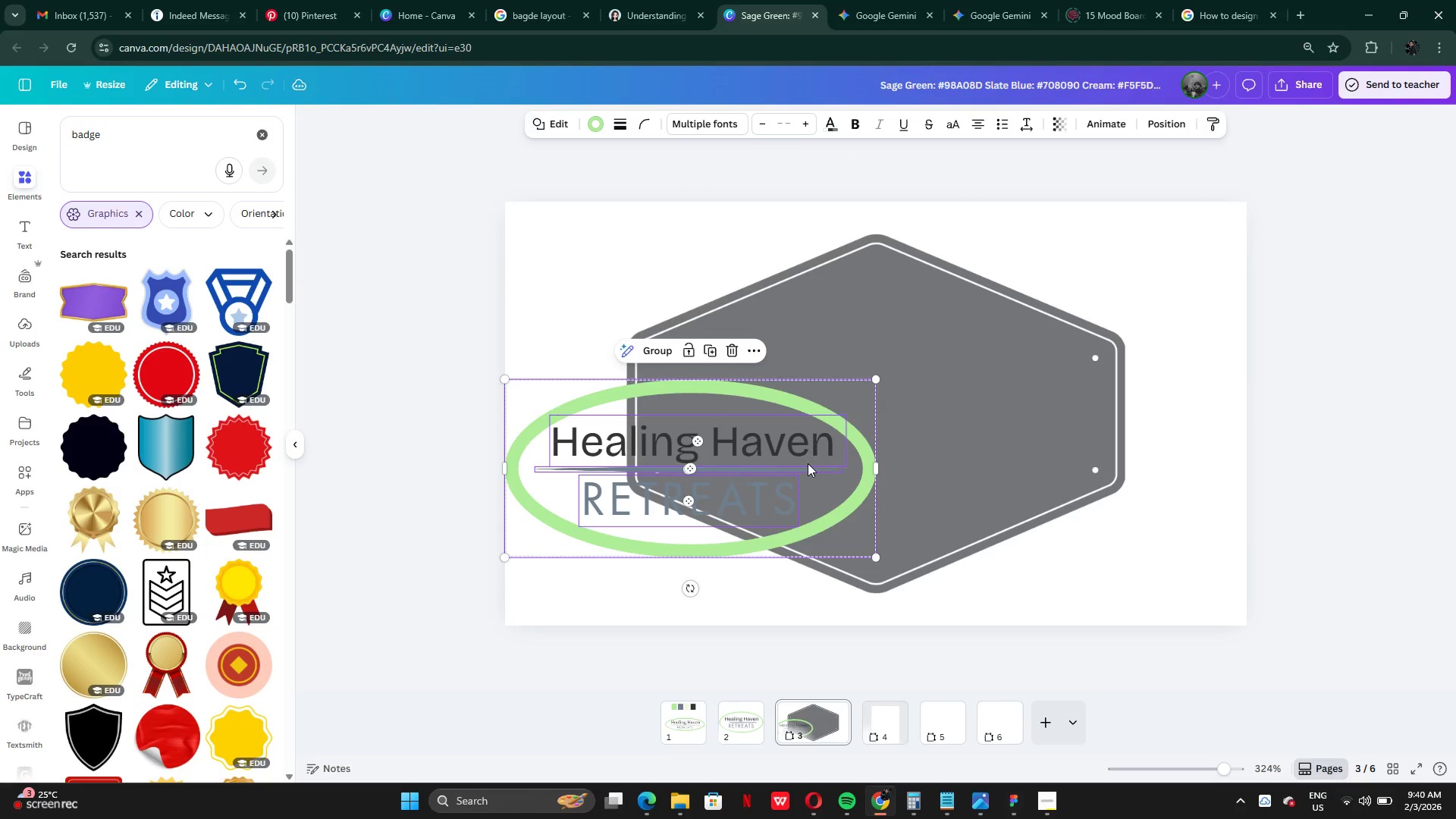 
left_click_drag(start_coordinate=[809, 465], to_coordinate=[995, 406])
 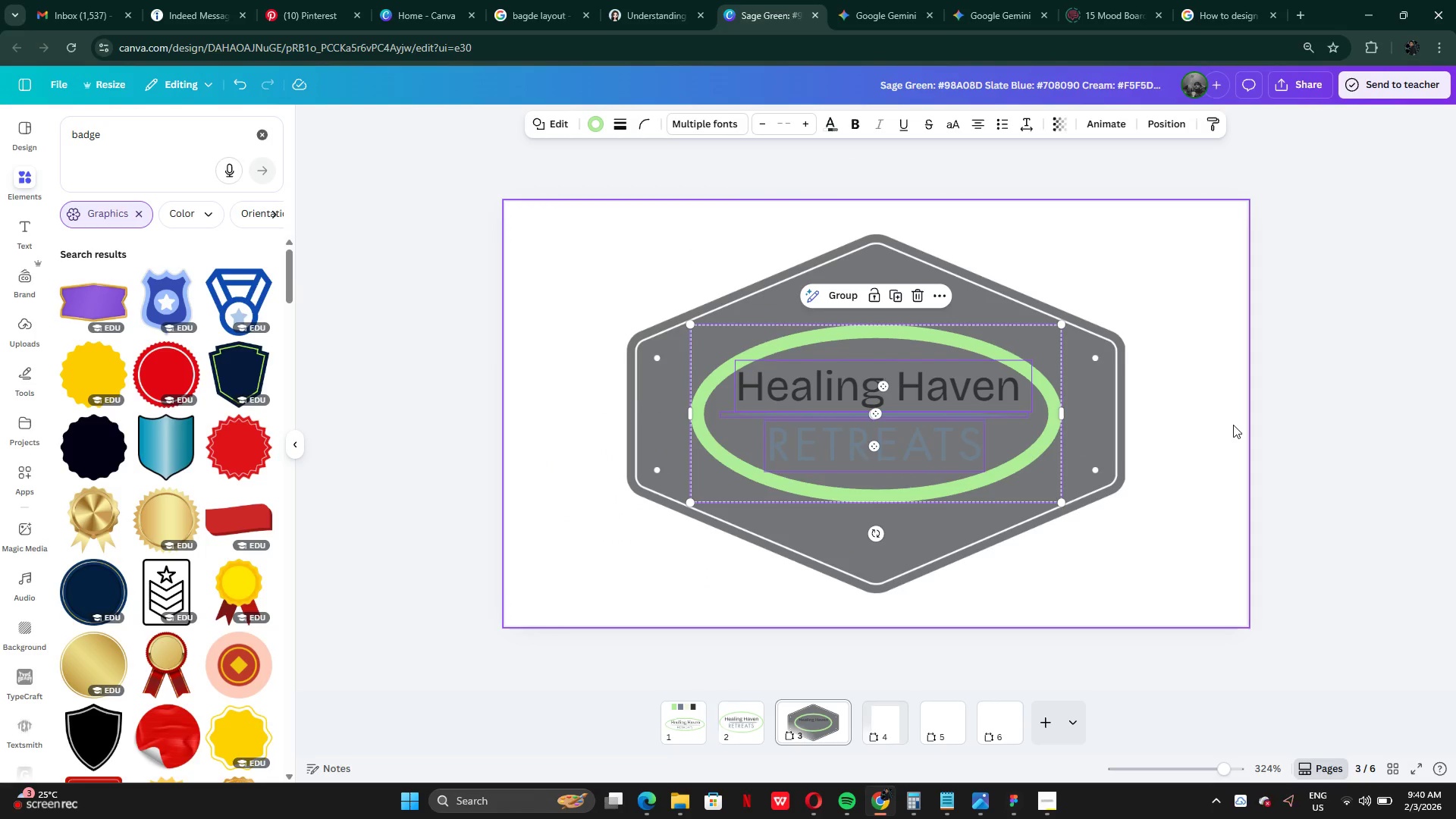 
left_click([1233, 425])
 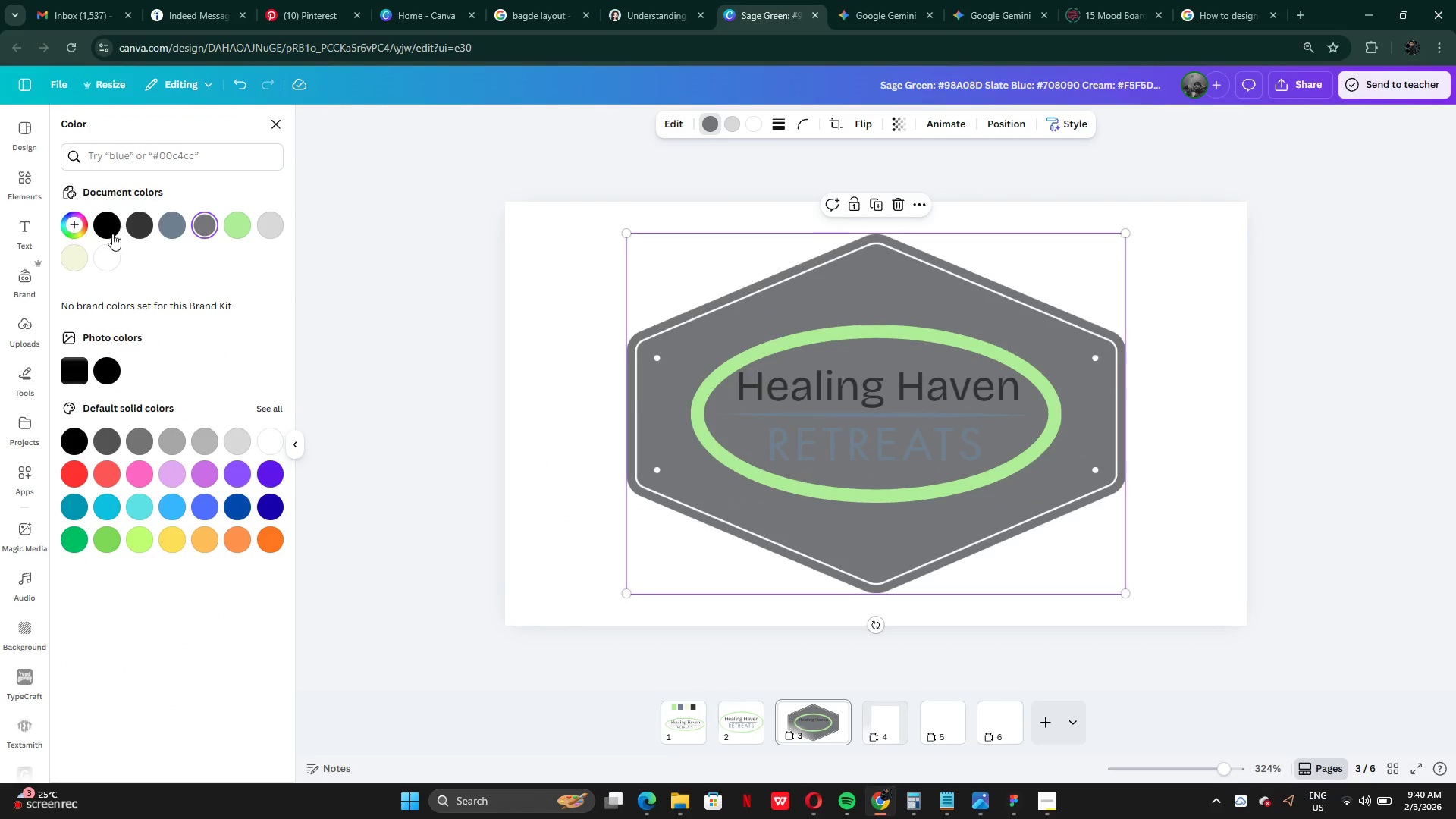 
mouse_move([95, 259])
 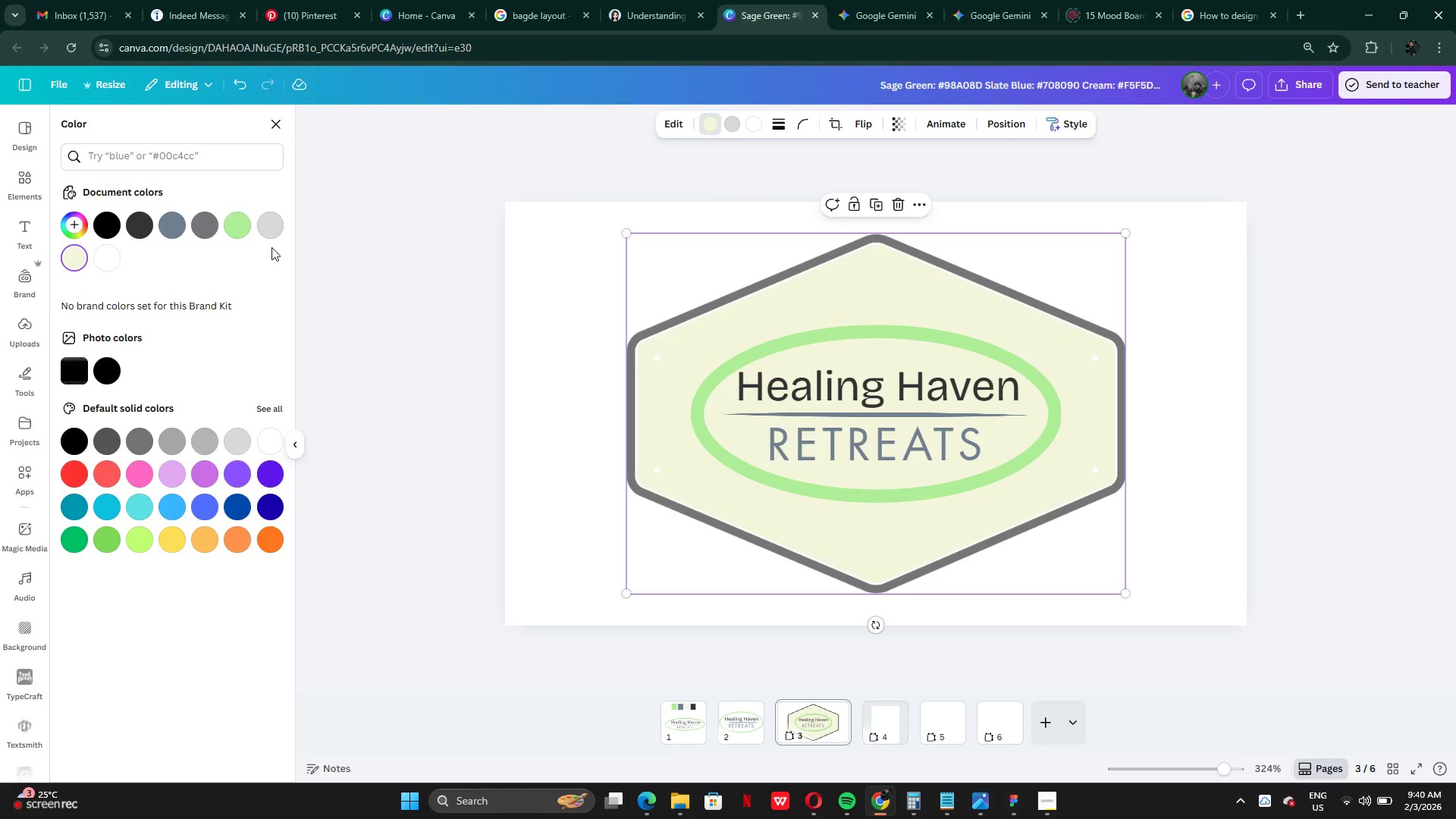 
left_click([267, 227])
 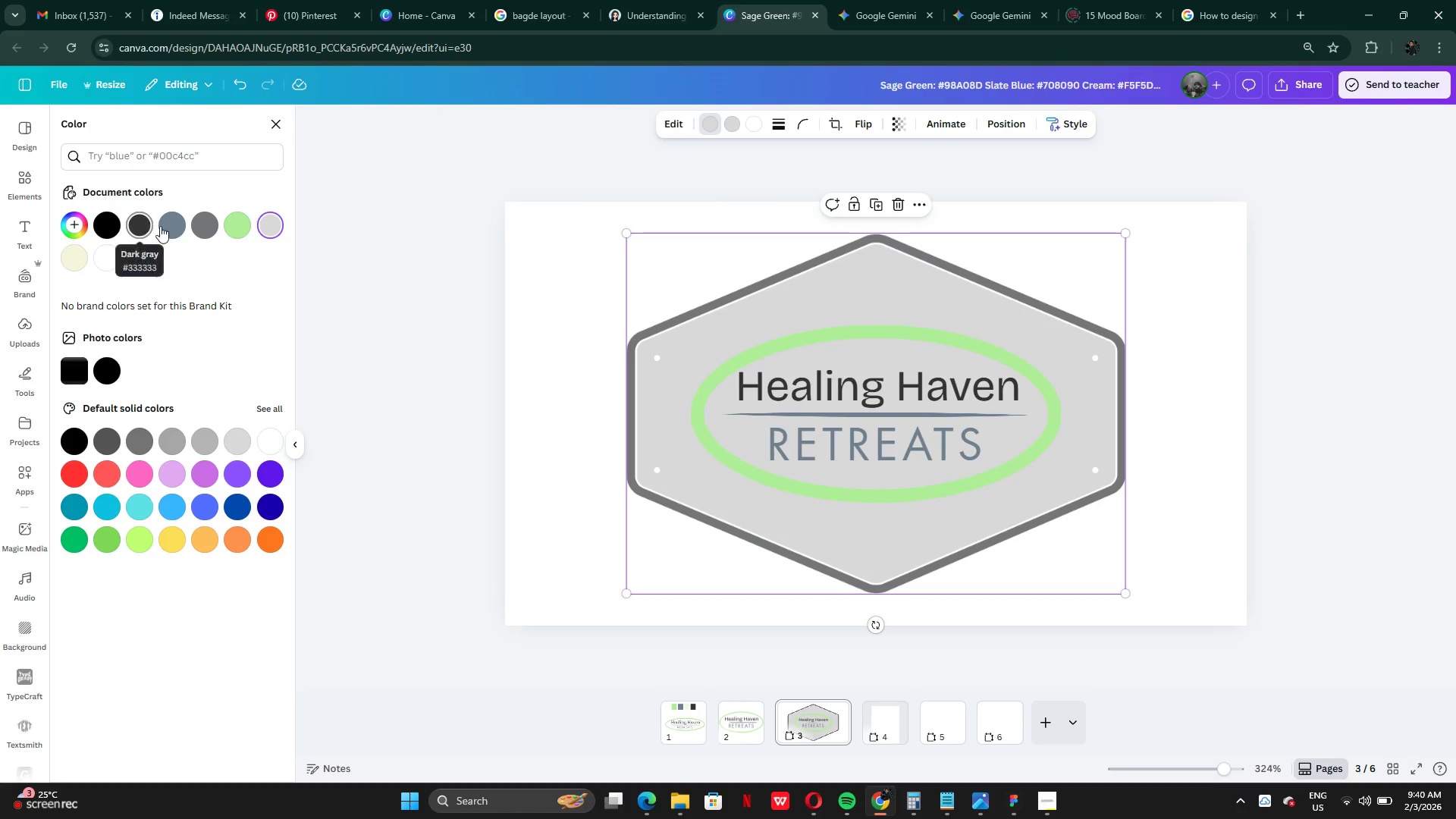 
left_click([160, 226])
 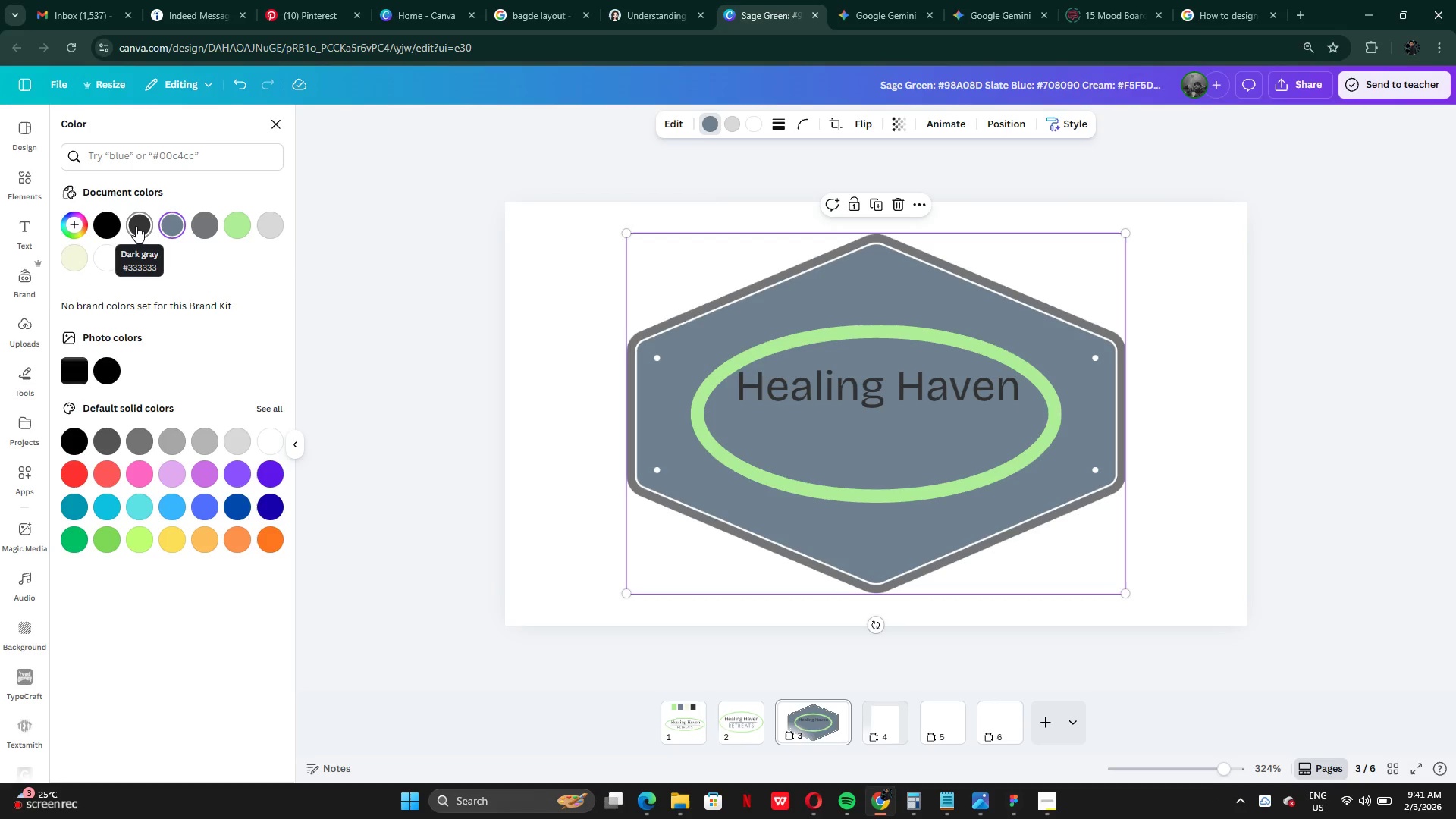 
left_click([136, 226])
 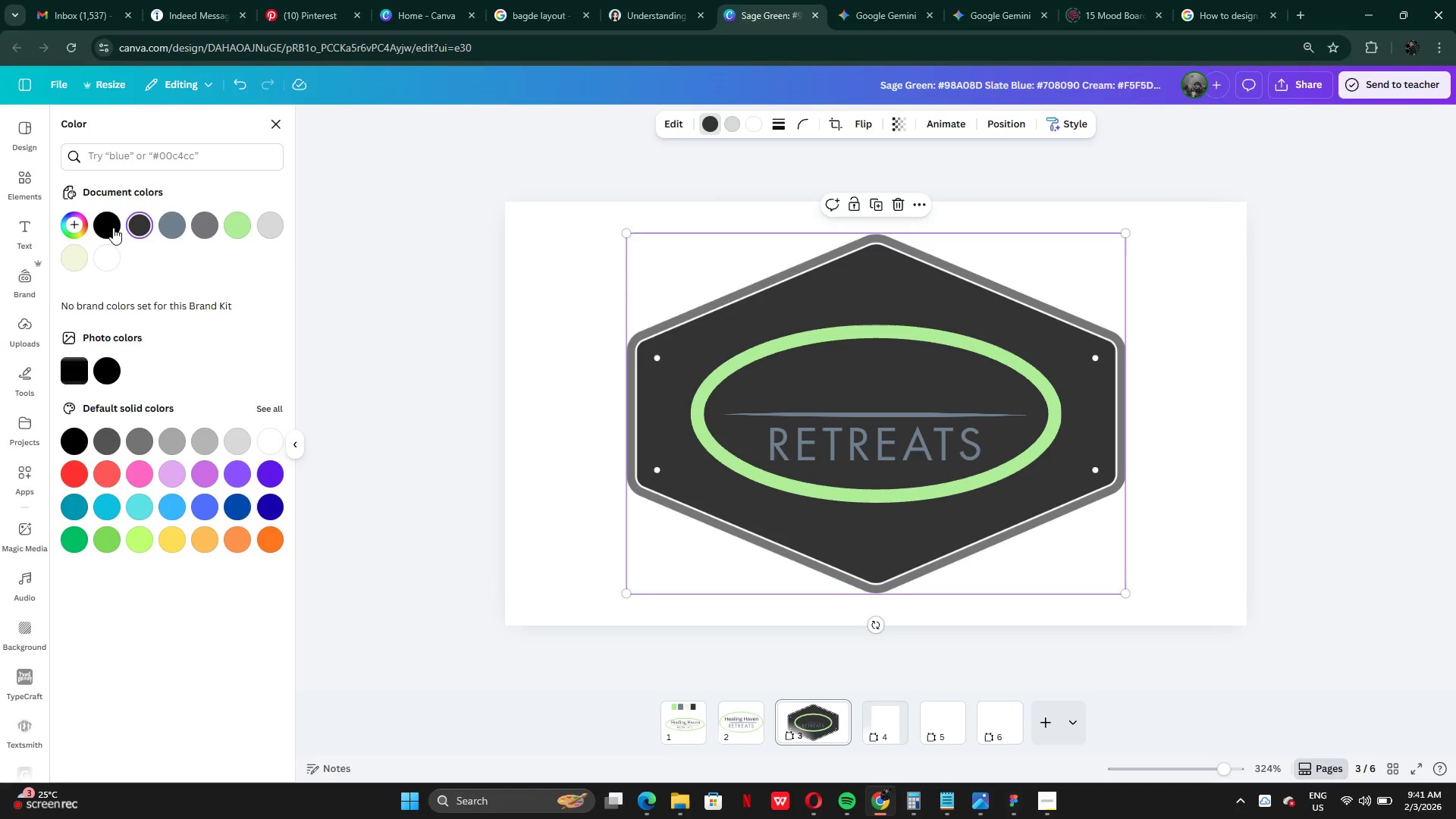 
left_click([111, 228])
 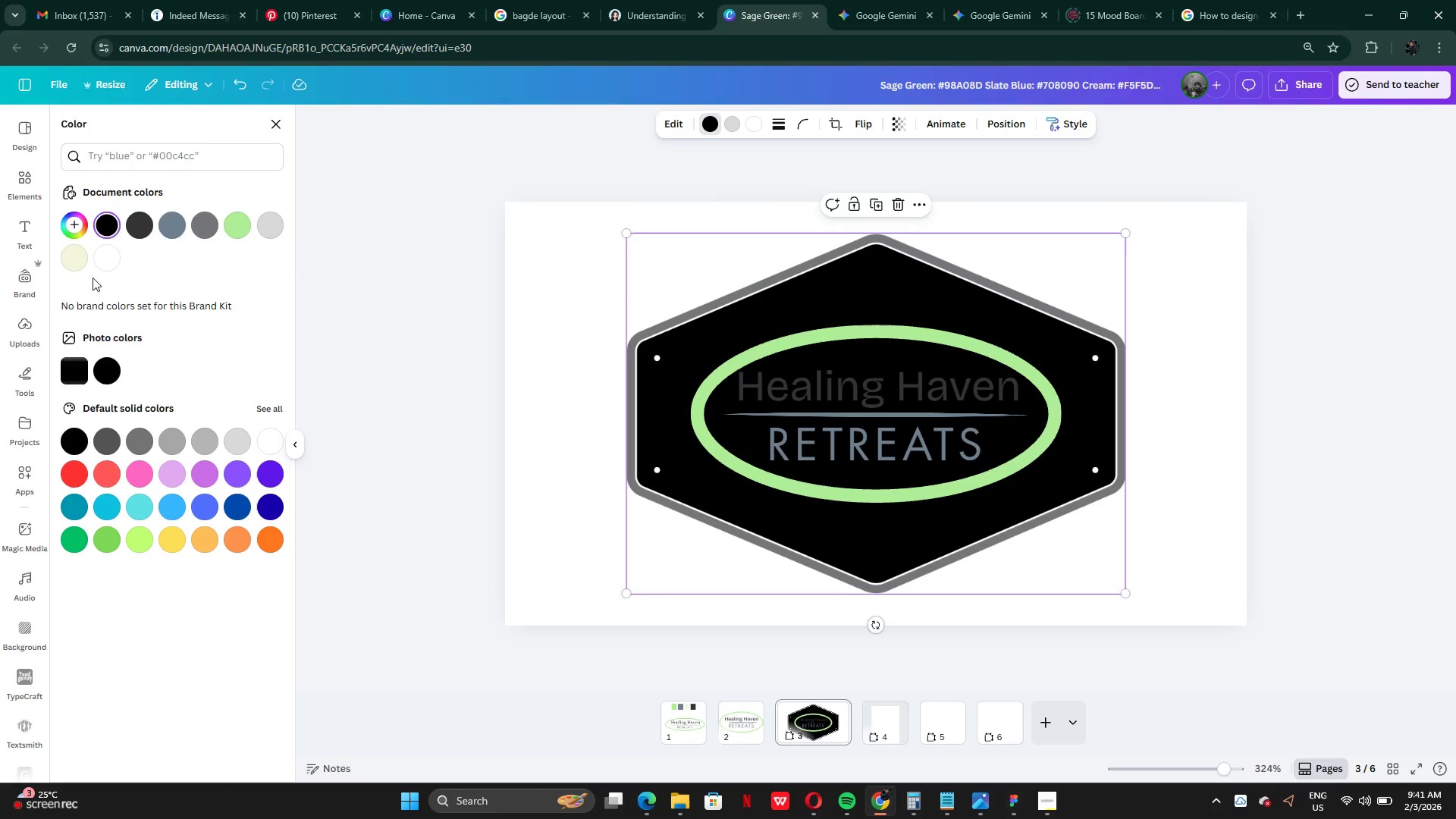 
left_click([80, 259])
 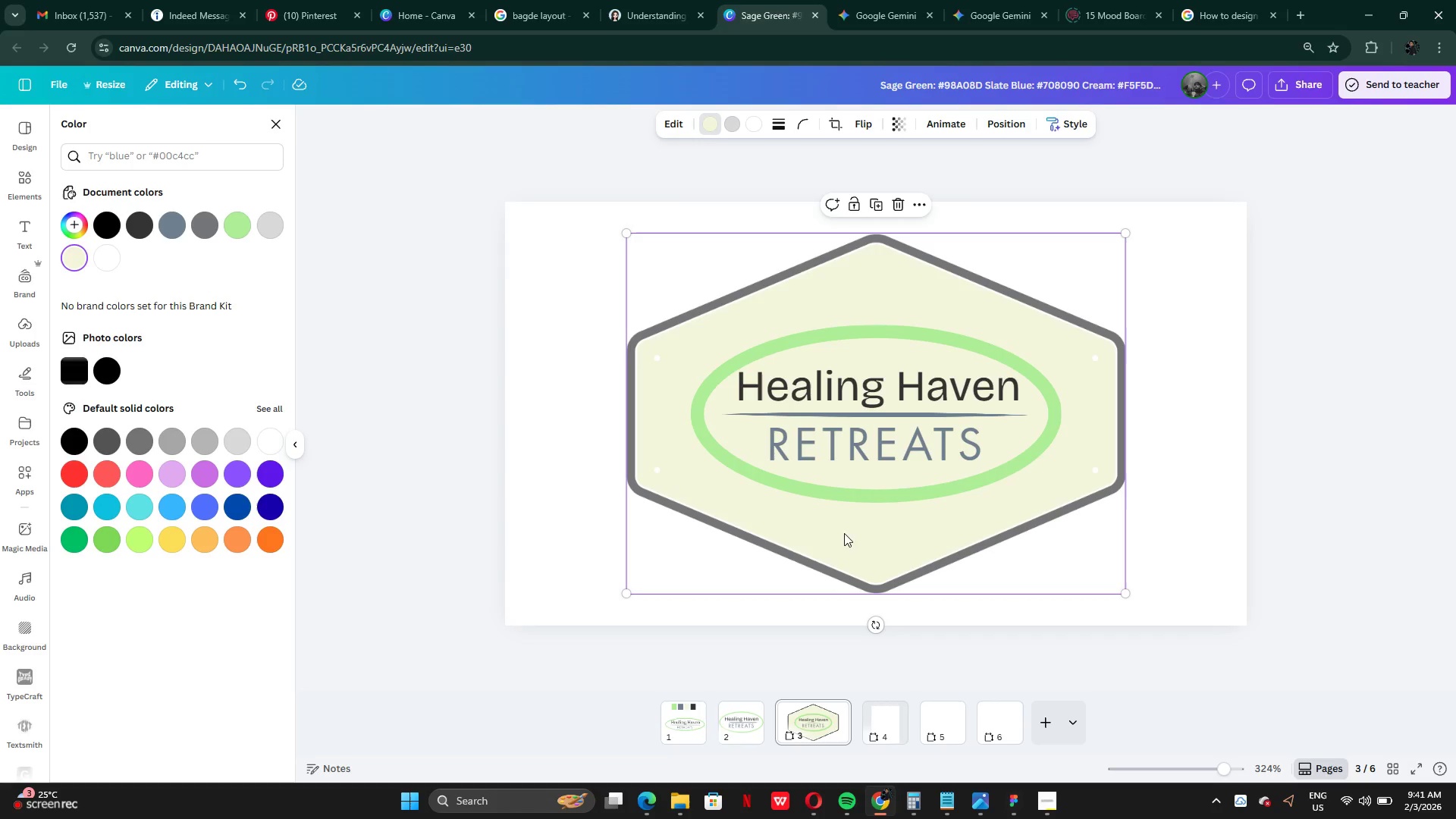 
left_click([342, 416])
 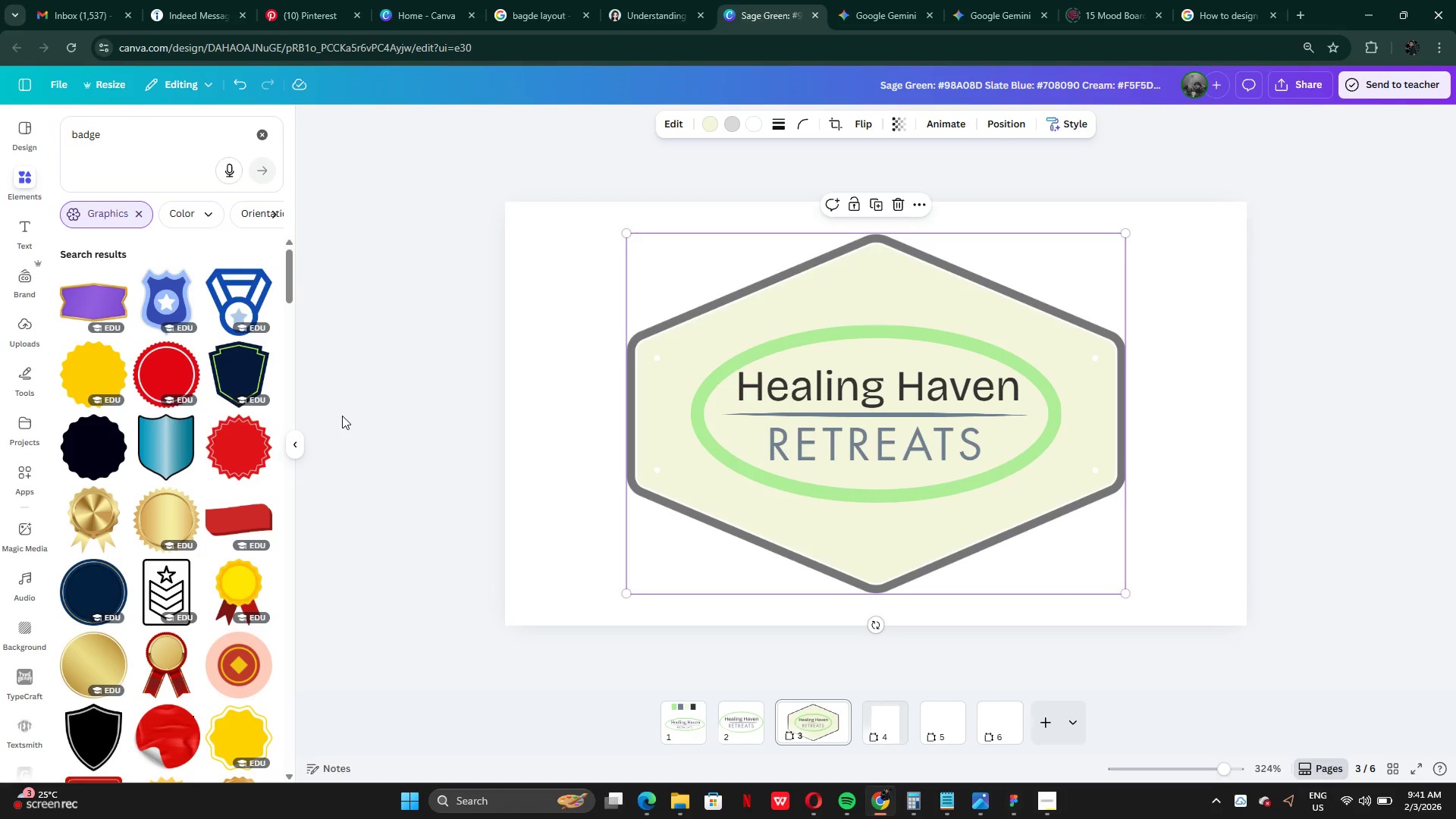 
left_click_drag(start_coordinate=[342, 416], to_coordinate=[846, 536])
 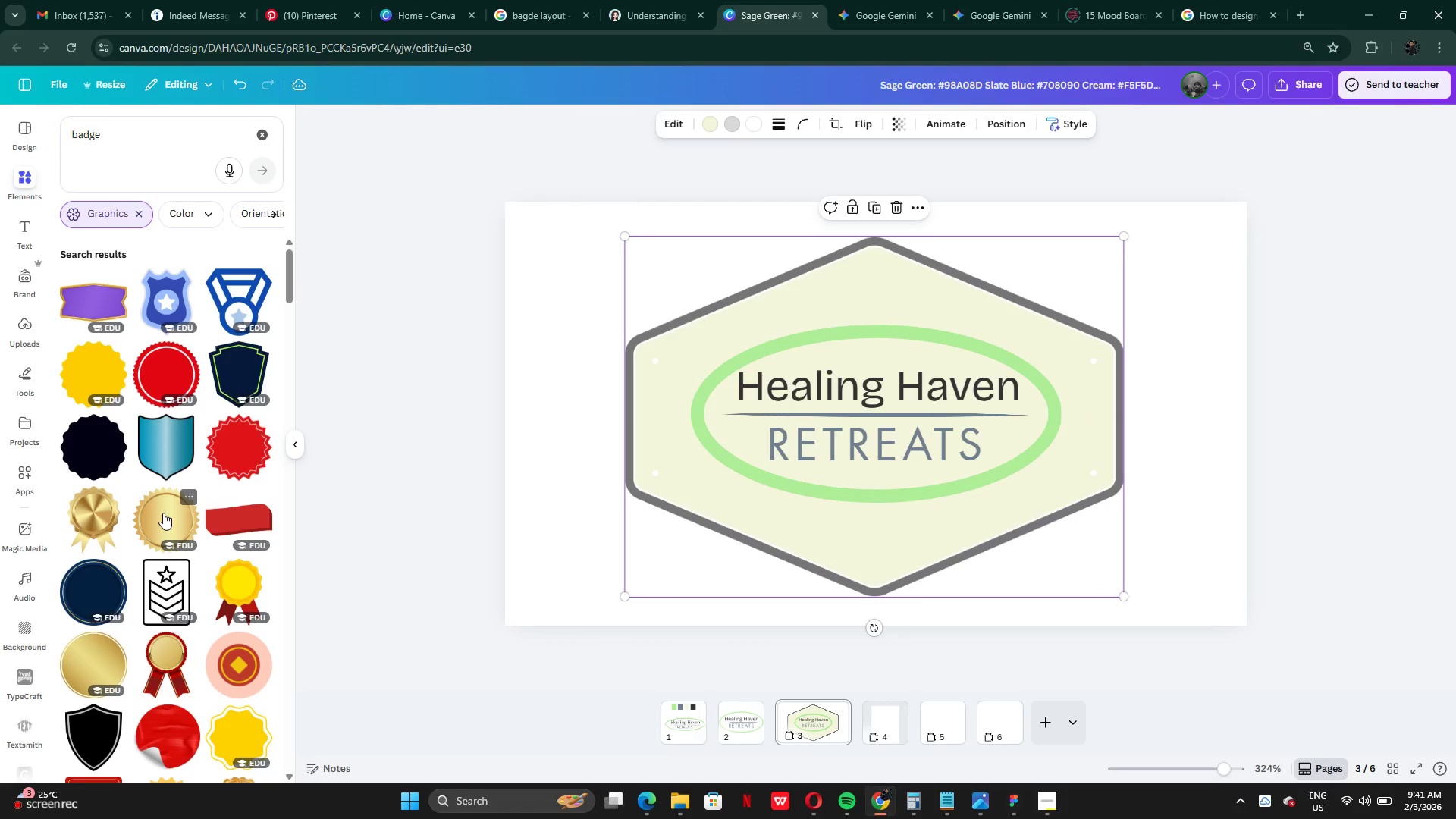 
scroll: coordinate [172, 507], scroll_direction: down, amount: 5.0
 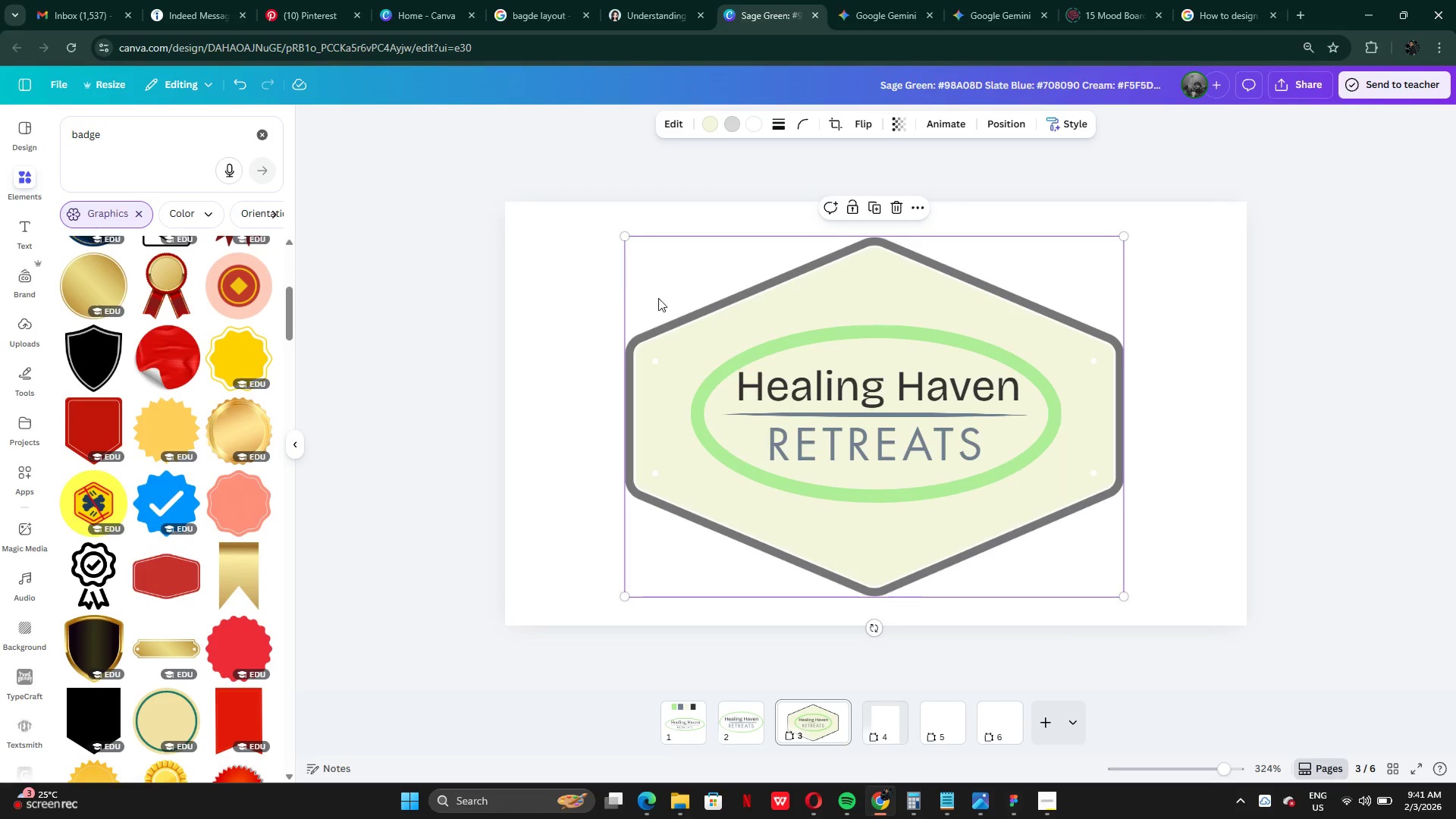 
left_click_drag(start_coordinate=[625, 233], to_coordinate=[577, 224])
 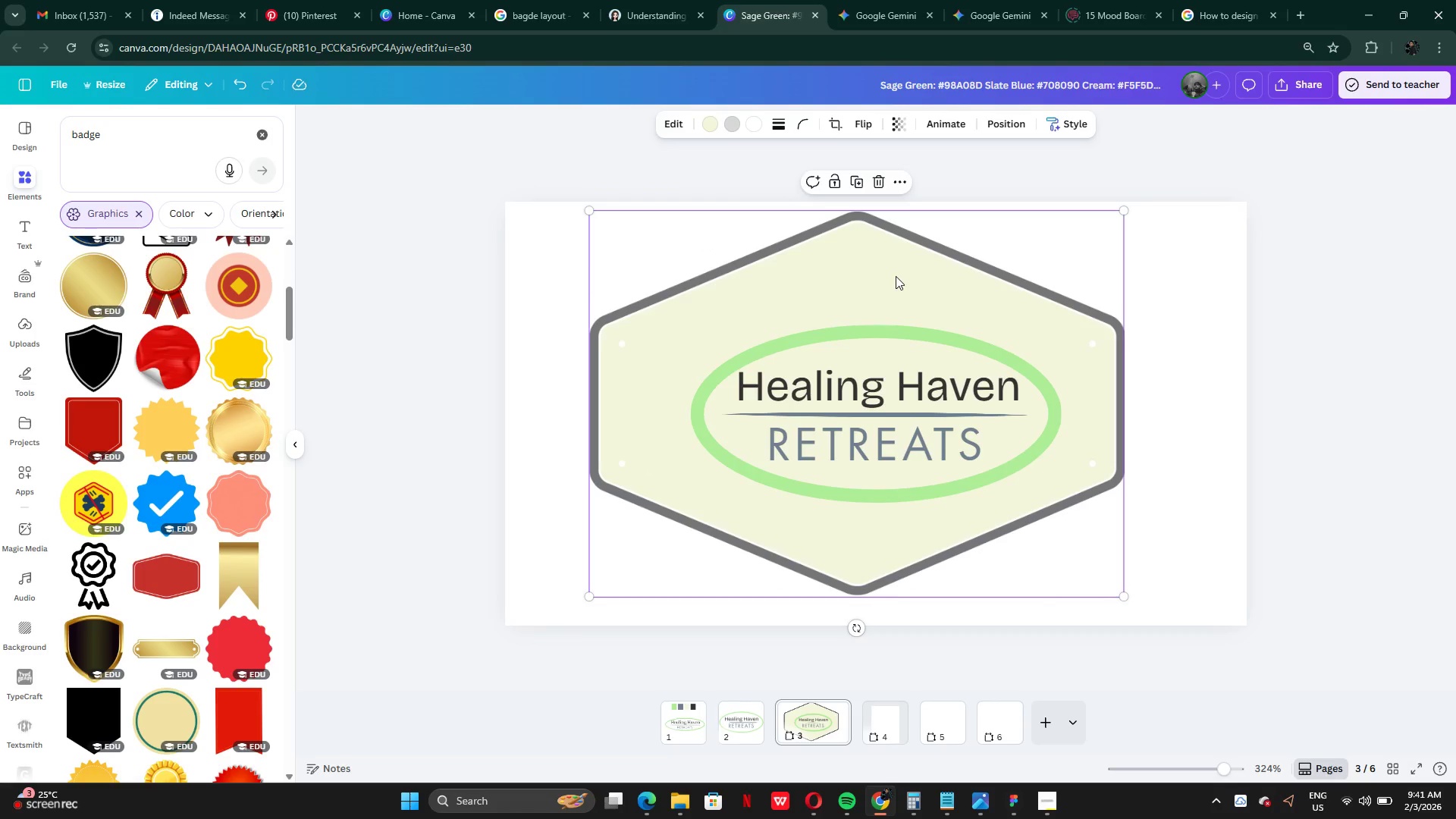 
left_click_drag(start_coordinate=[896, 277], to_coordinate=[912, 291])
 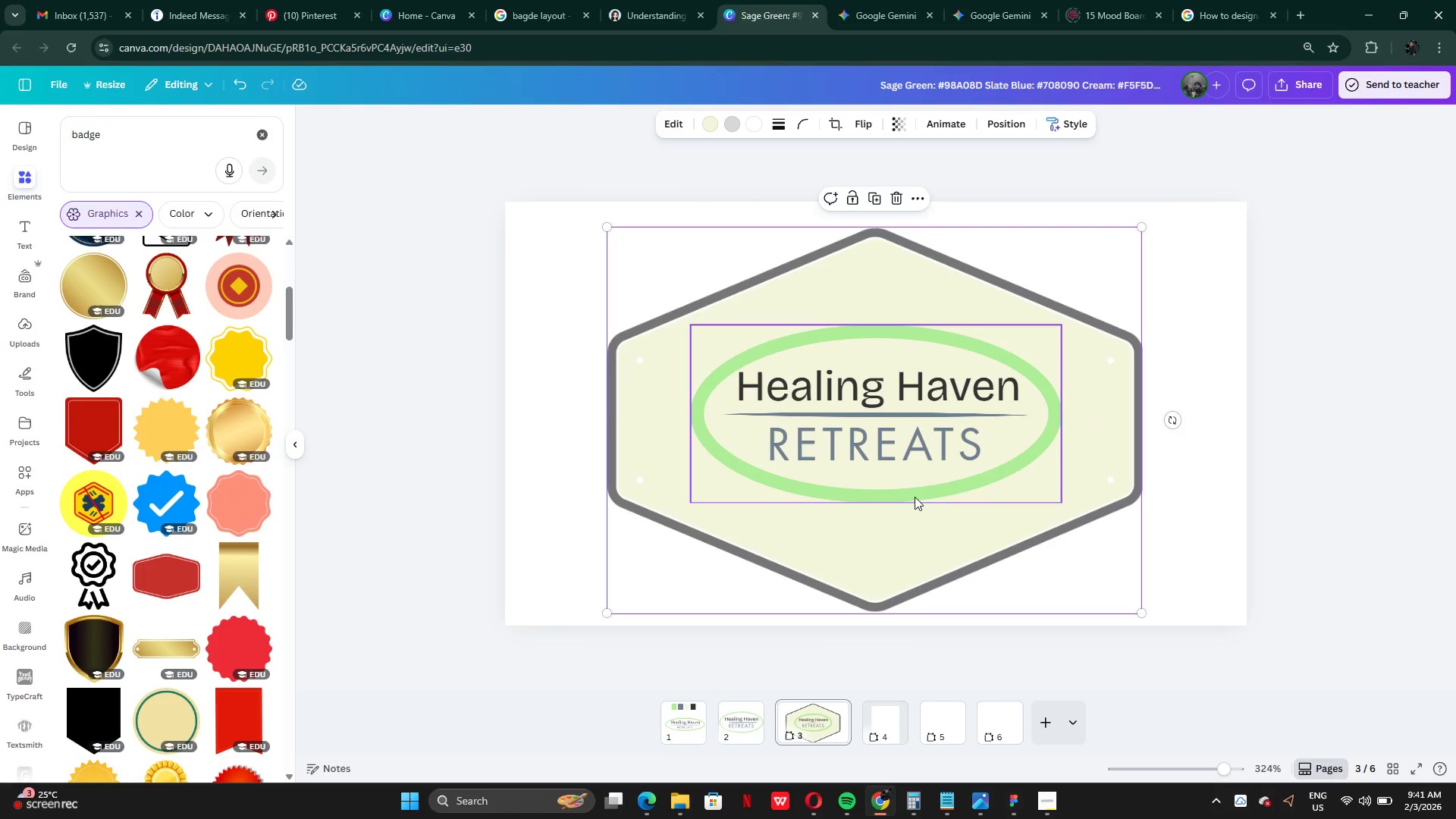 
left_click([917, 509])
 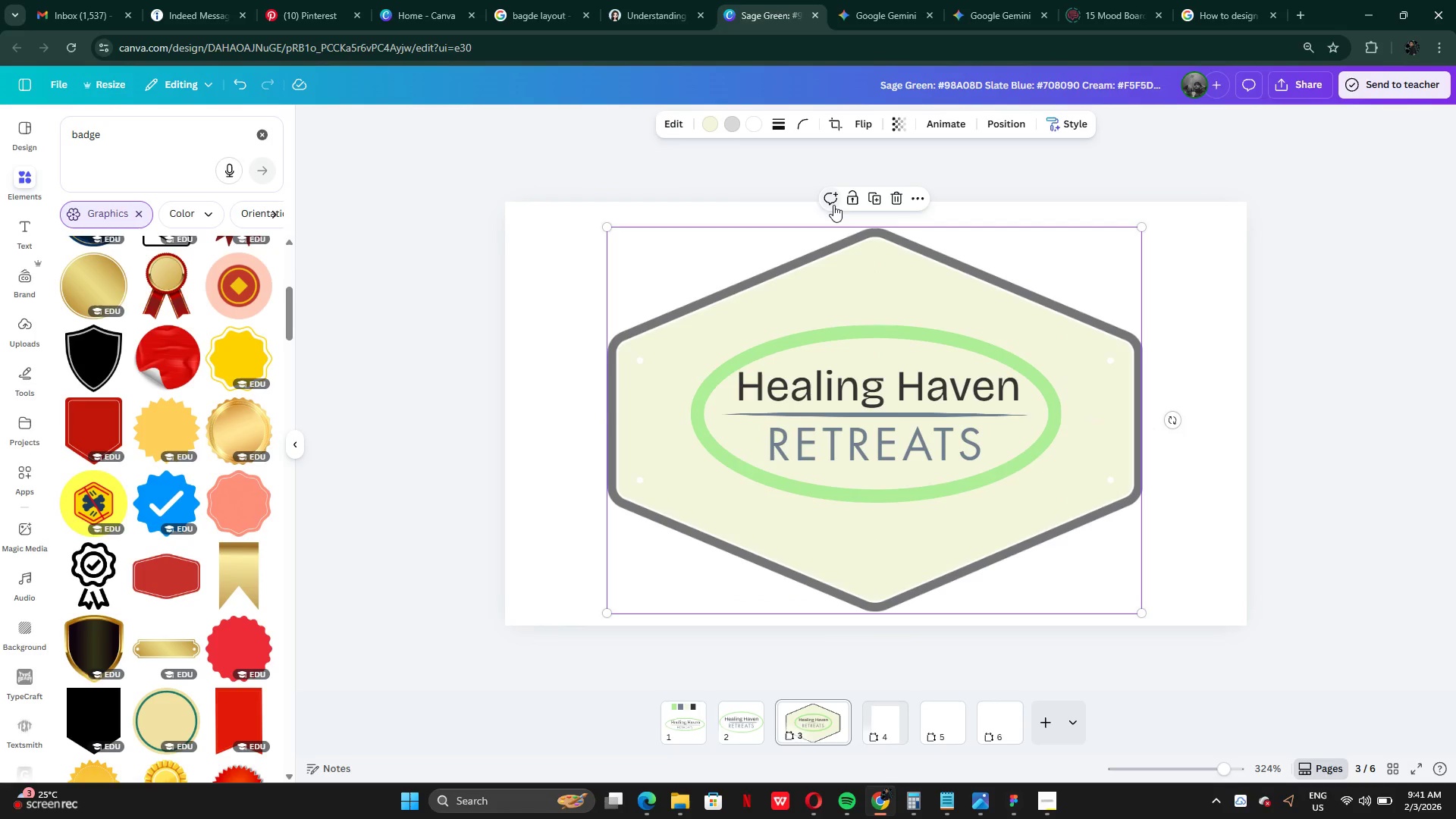 
left_click([853, 200])
 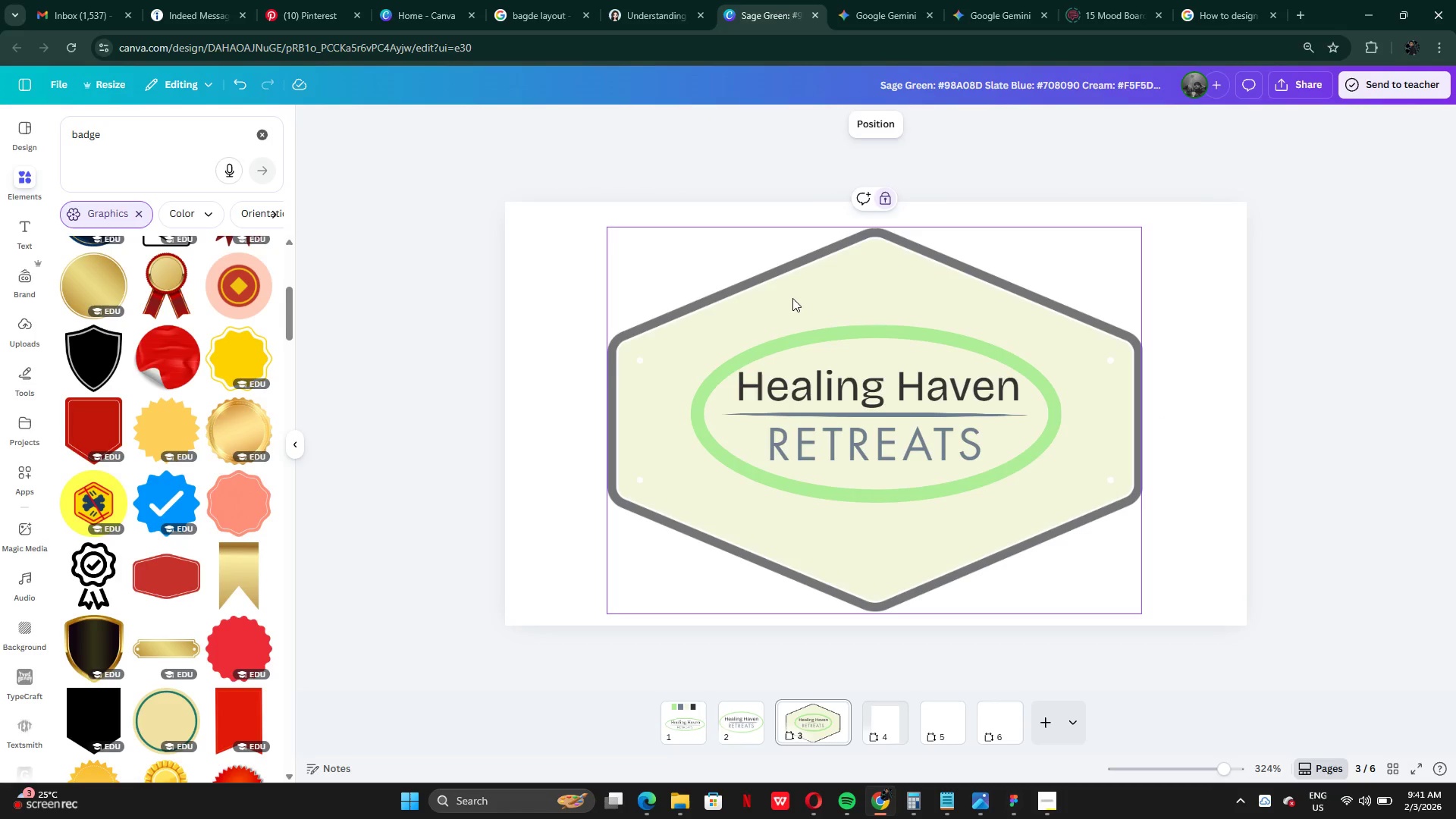 
left_click_drag(start_coordinate=[792, 298], to_coordinate=[860, 497])
 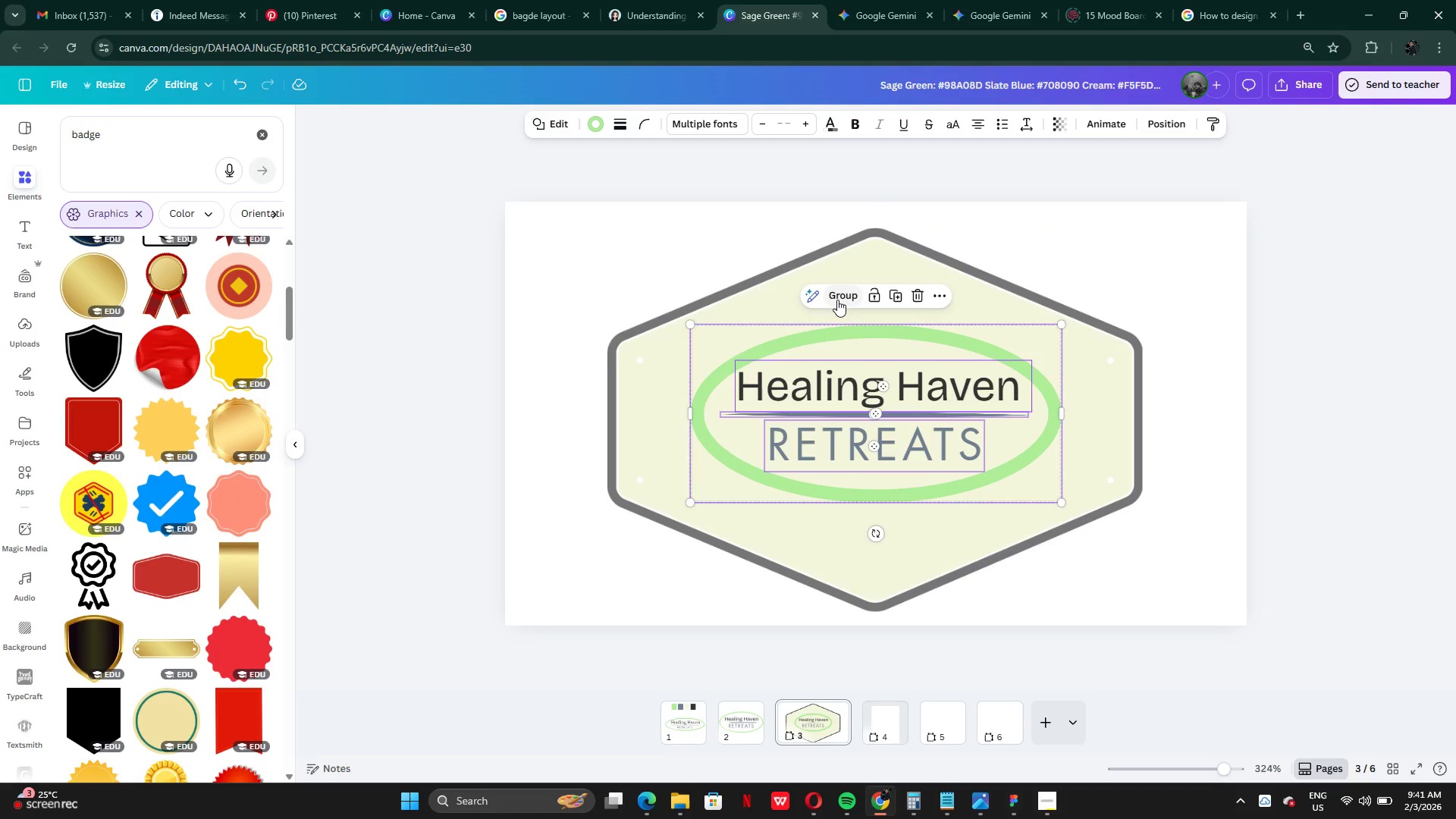 
left_click([837, 300])
 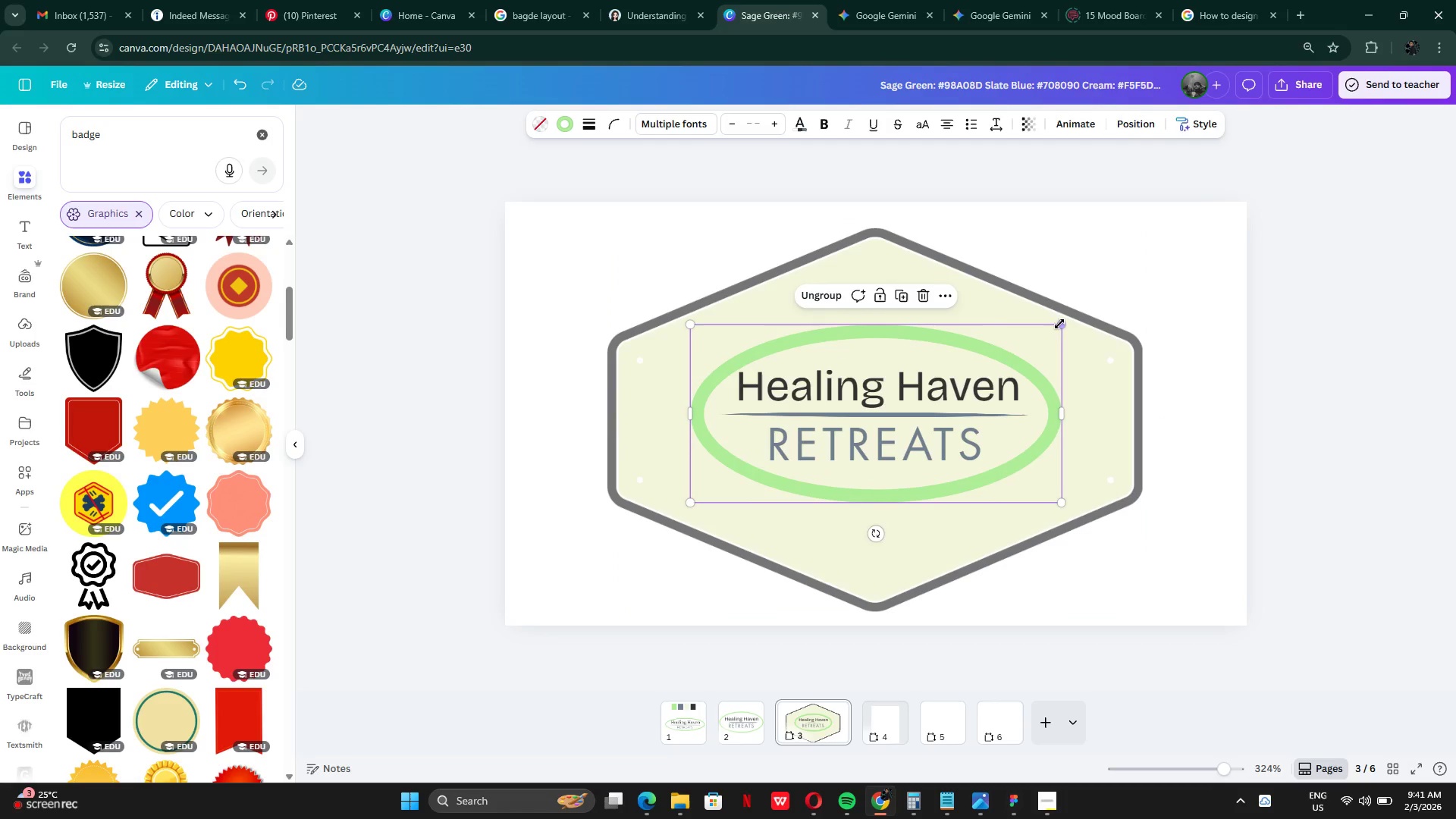 
left_click_drag(start_coordinate=[1059, 324], to_coordinate=[861, 413])
 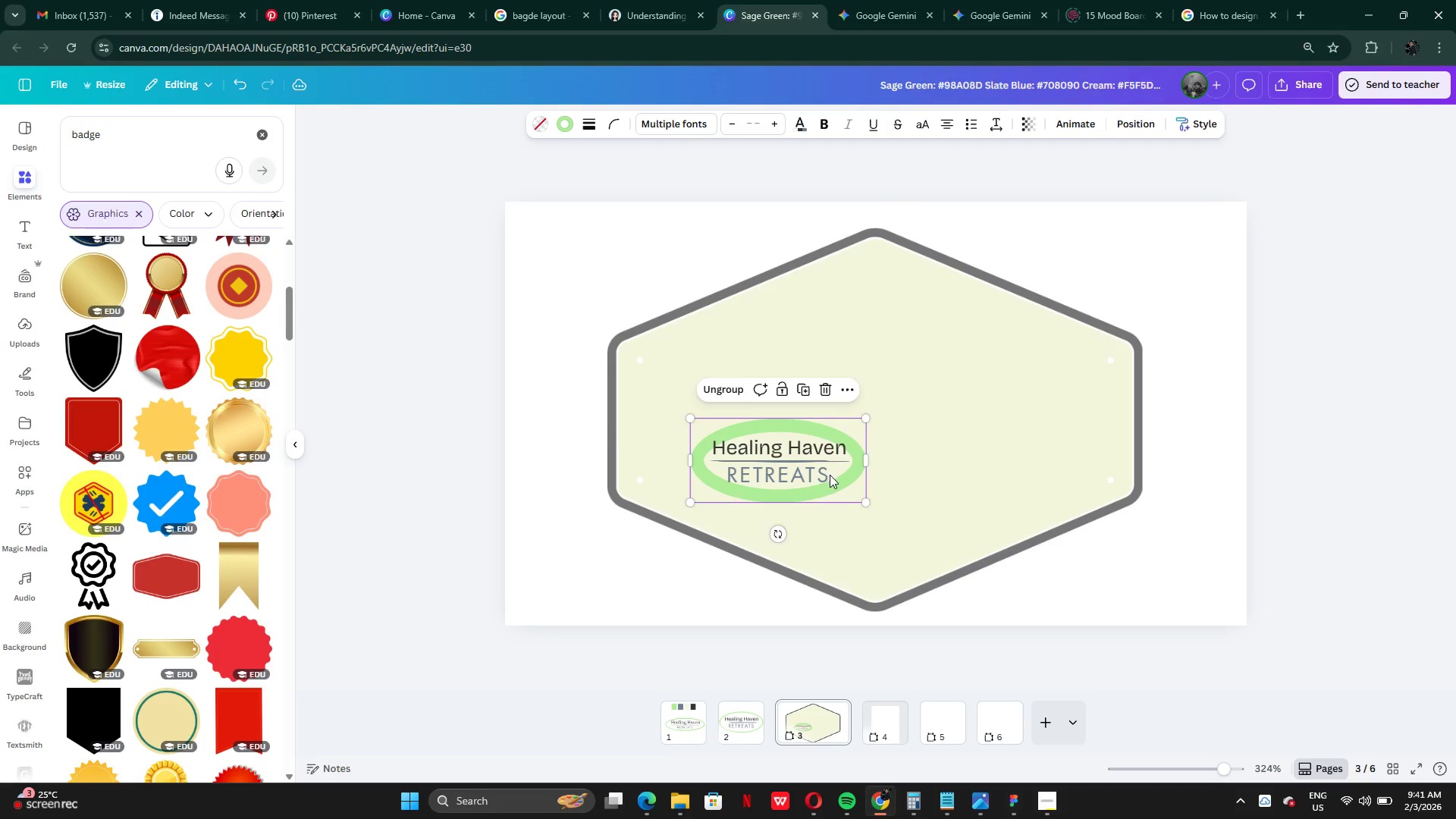 
left_click_drag(start_coordinate=[828, 475], to_coordinate=[924, 348])
 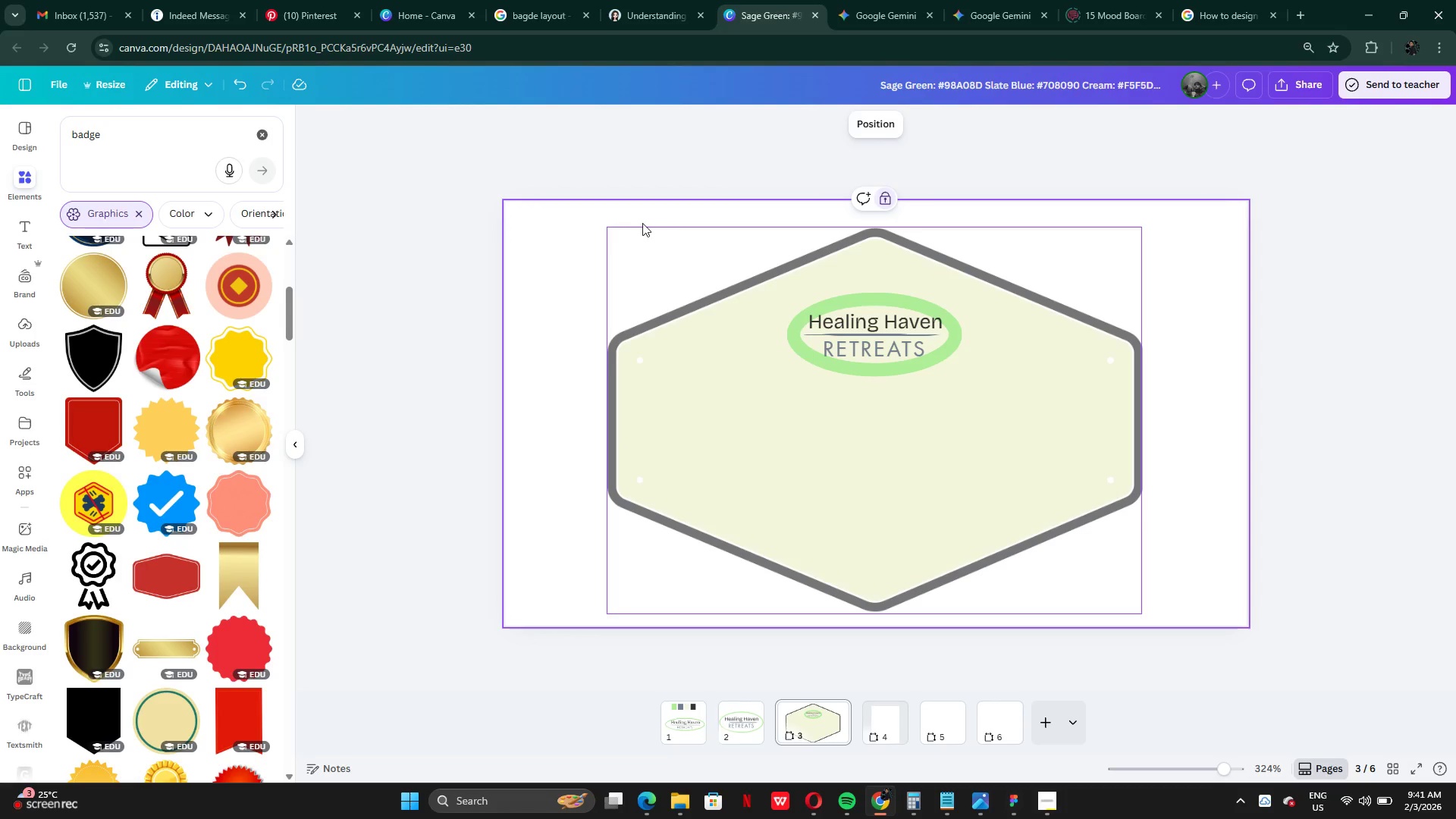 
wait(7.42)
 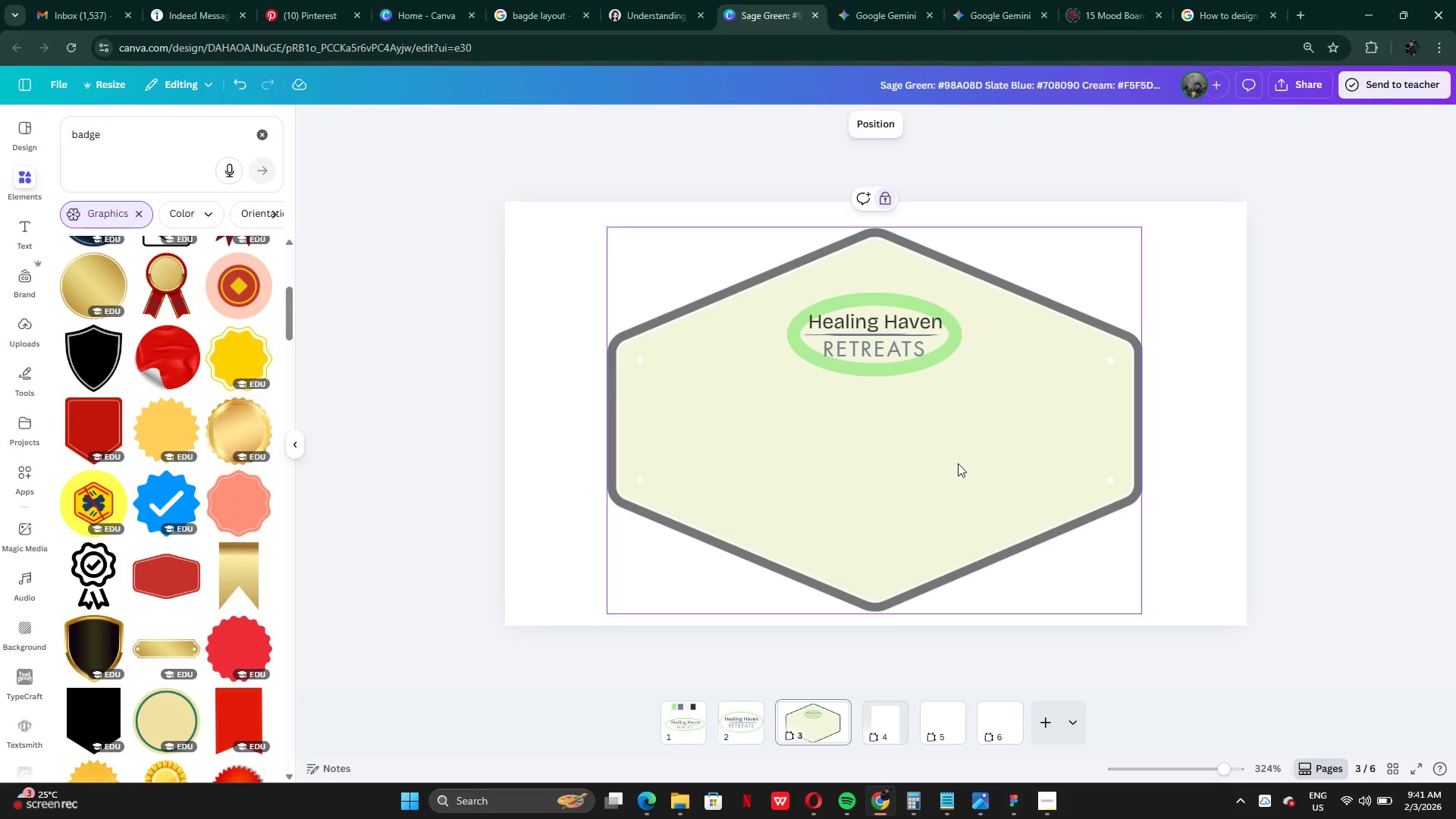 
left_click([888, 13])
 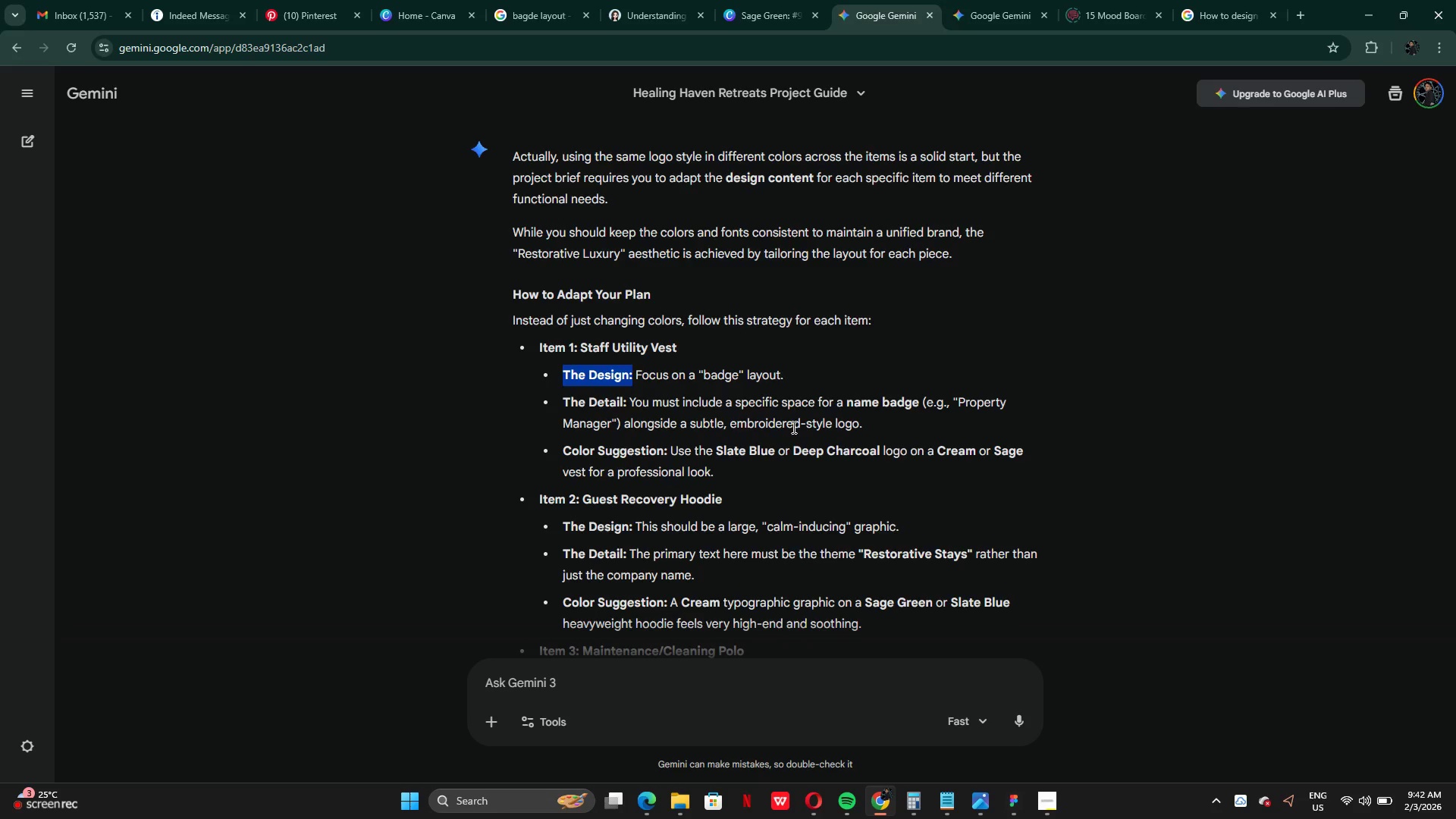 
wait(42.0)
 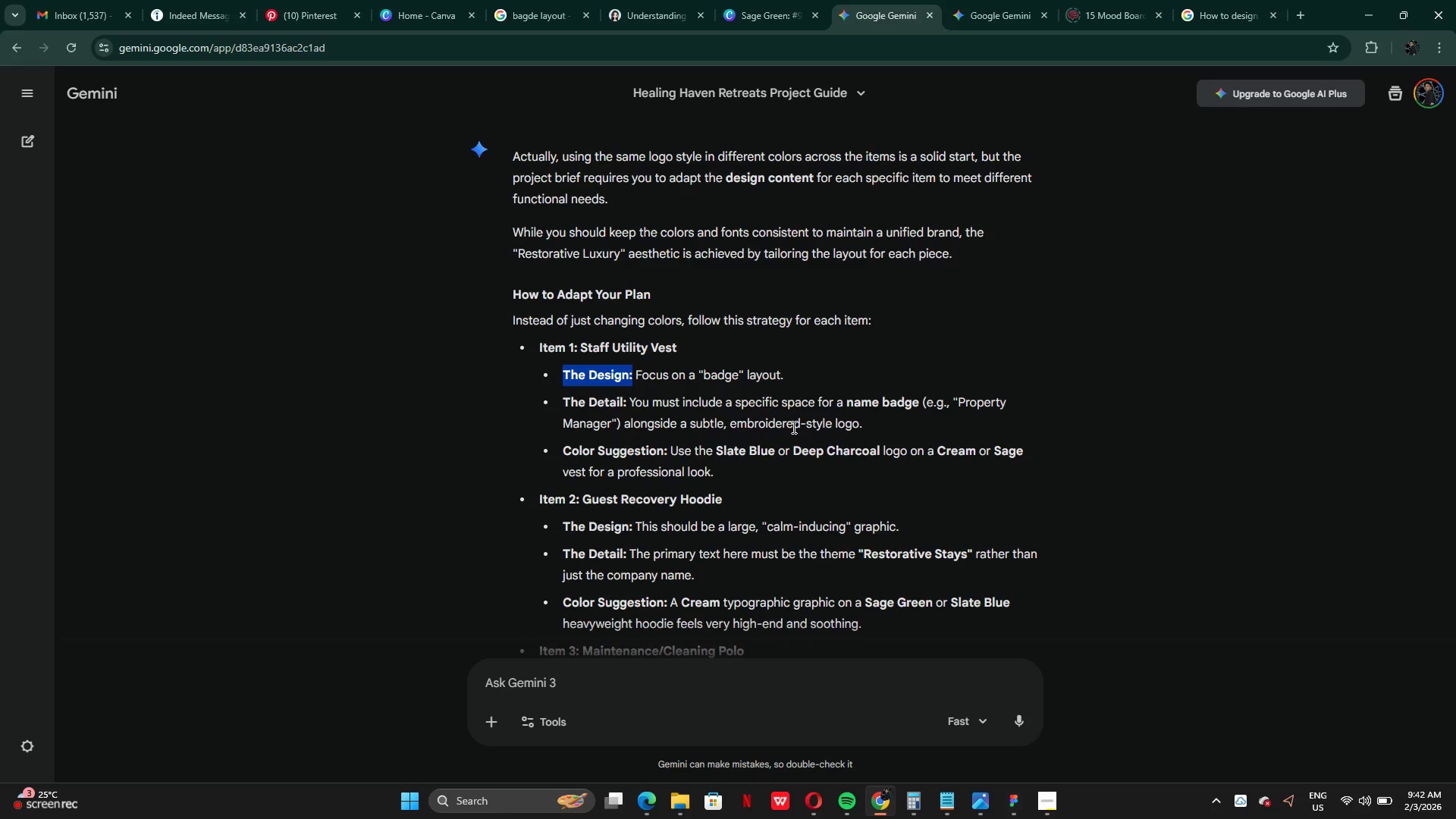 
left_click([739, 14])
 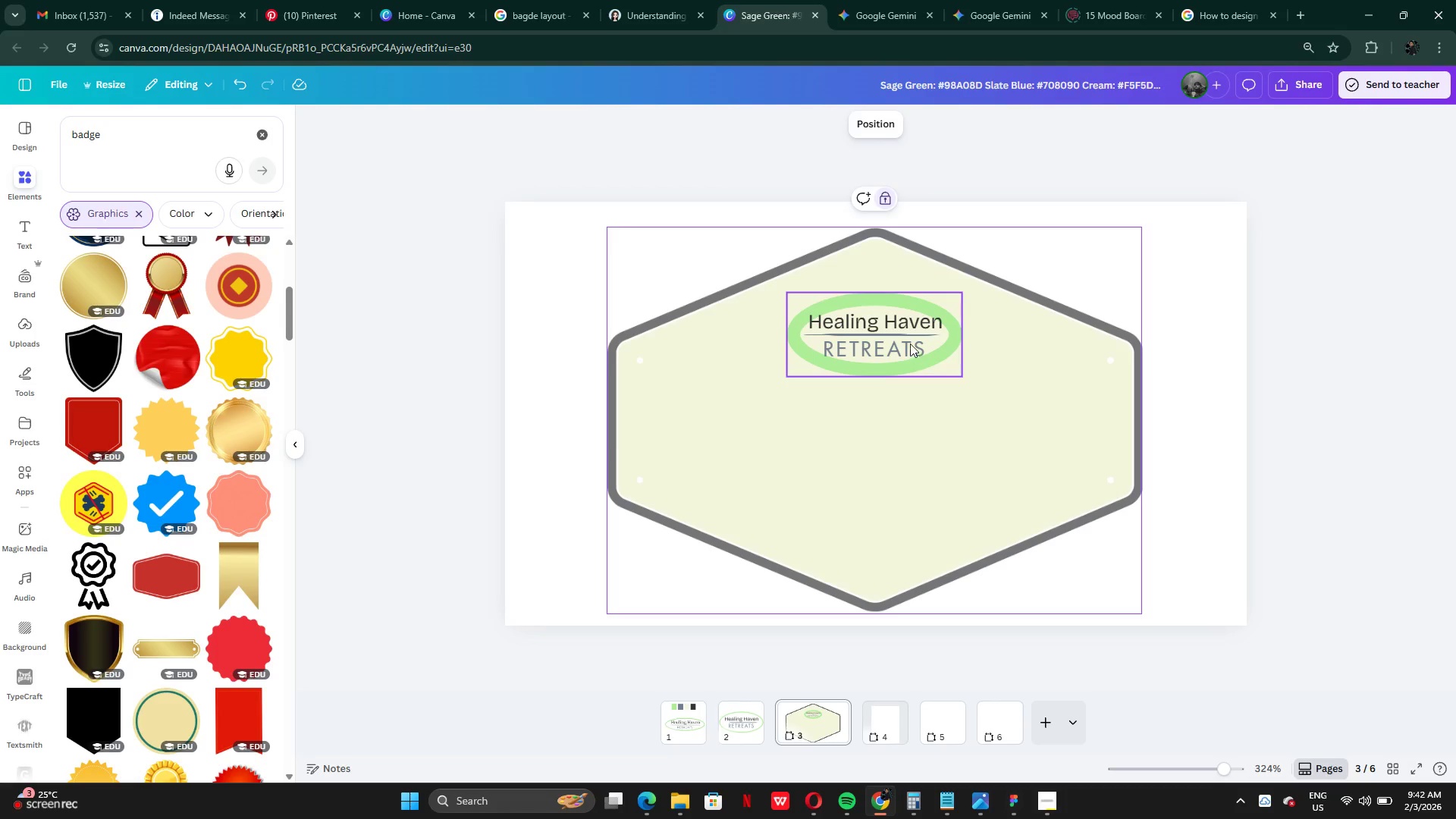 
left_click([847, 297])
 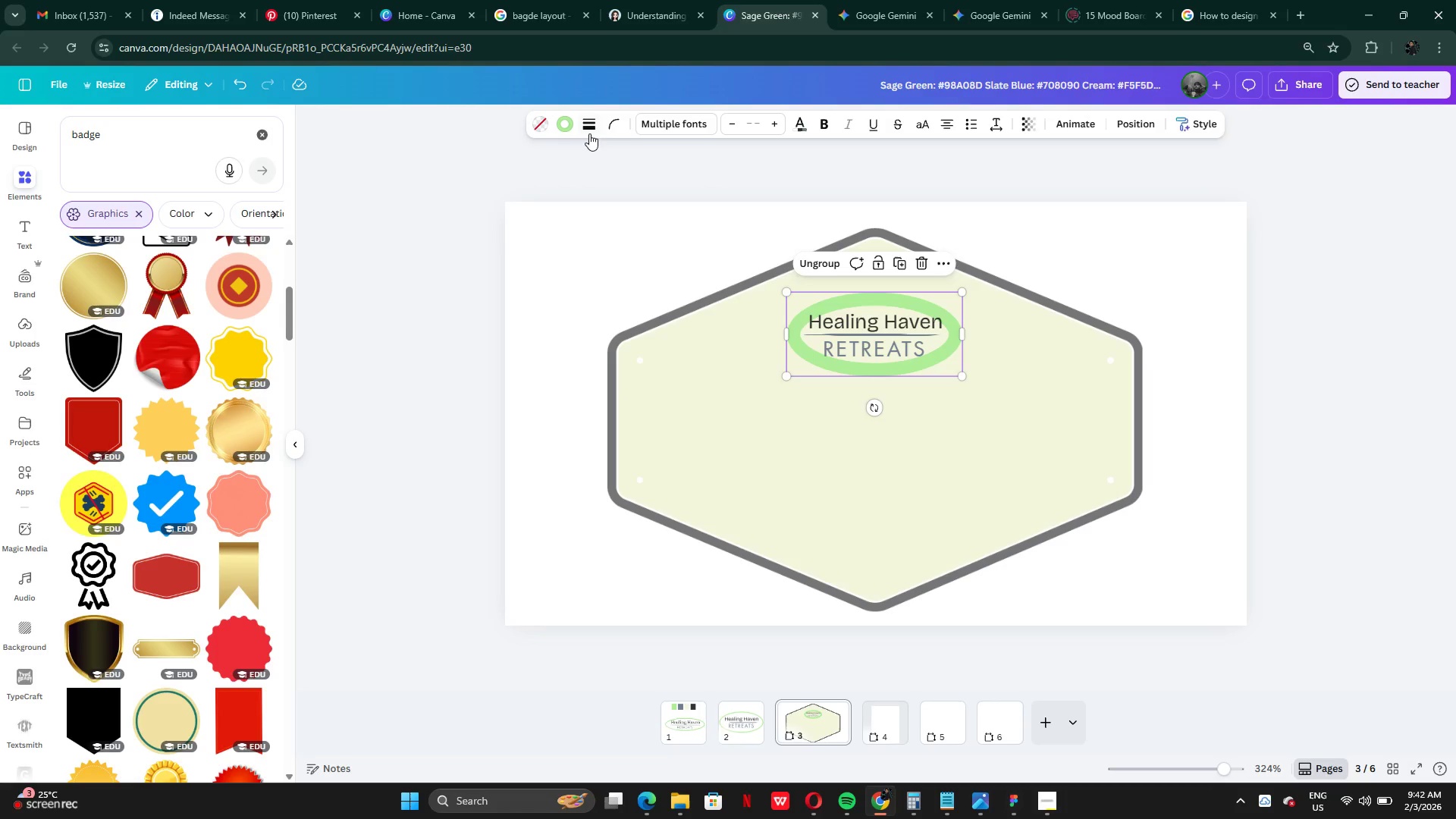 
left_click([560, 152])
 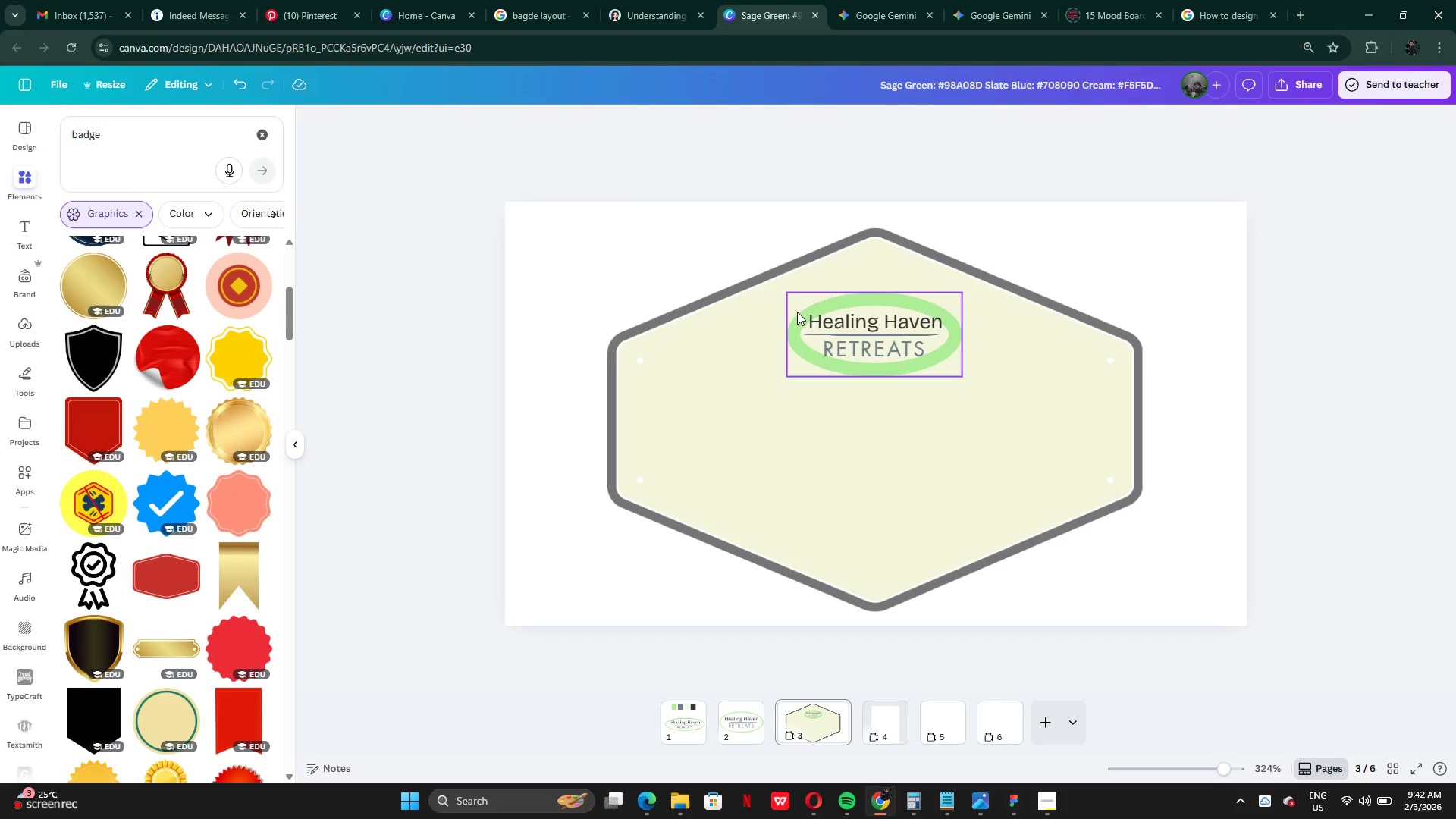 
left_click([814, 312])
 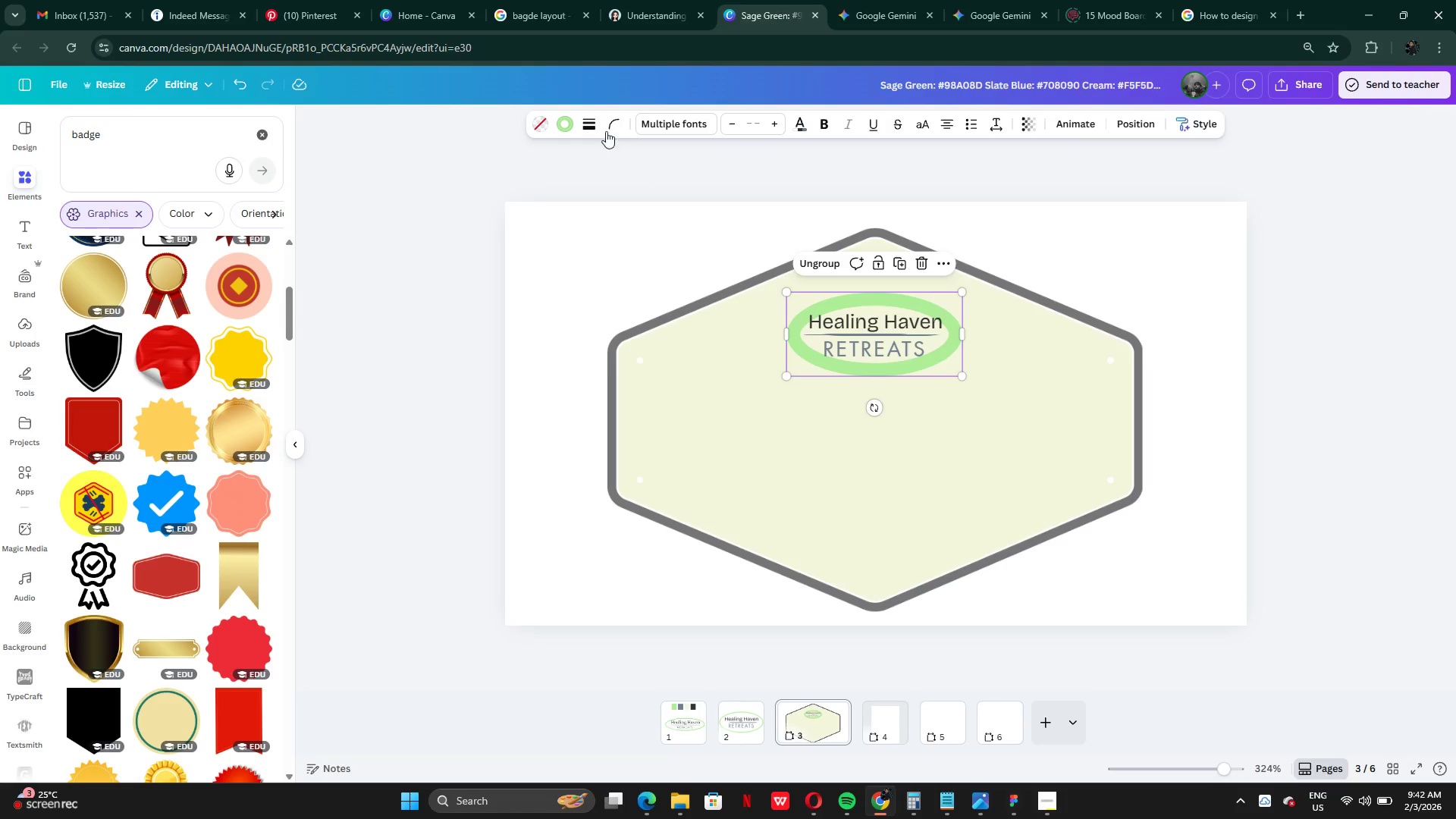 
left_click([595, 126])
 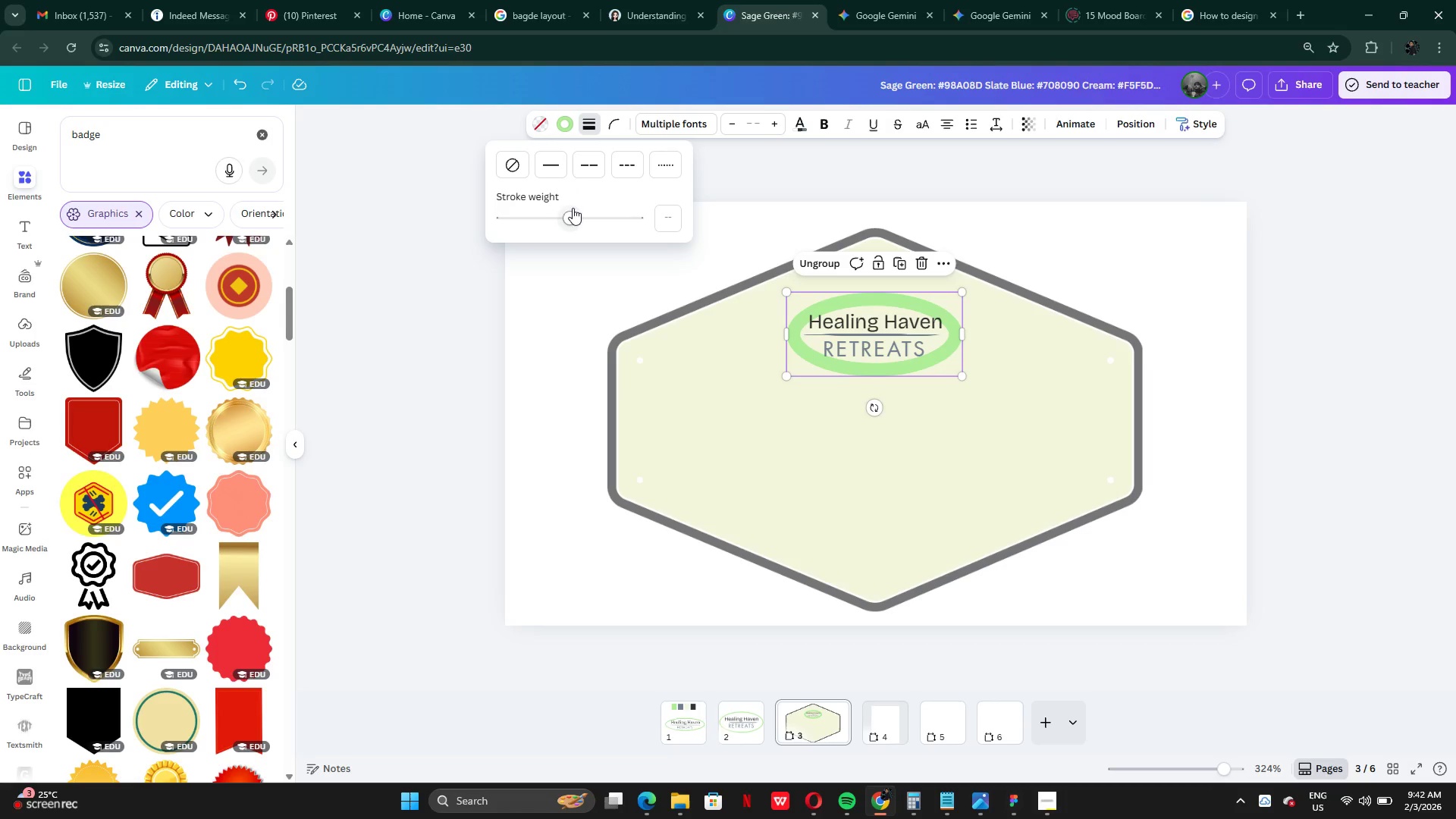 
left_click_drag(start_coordinate=[566, 213], to_coordinate=[626, 223])
 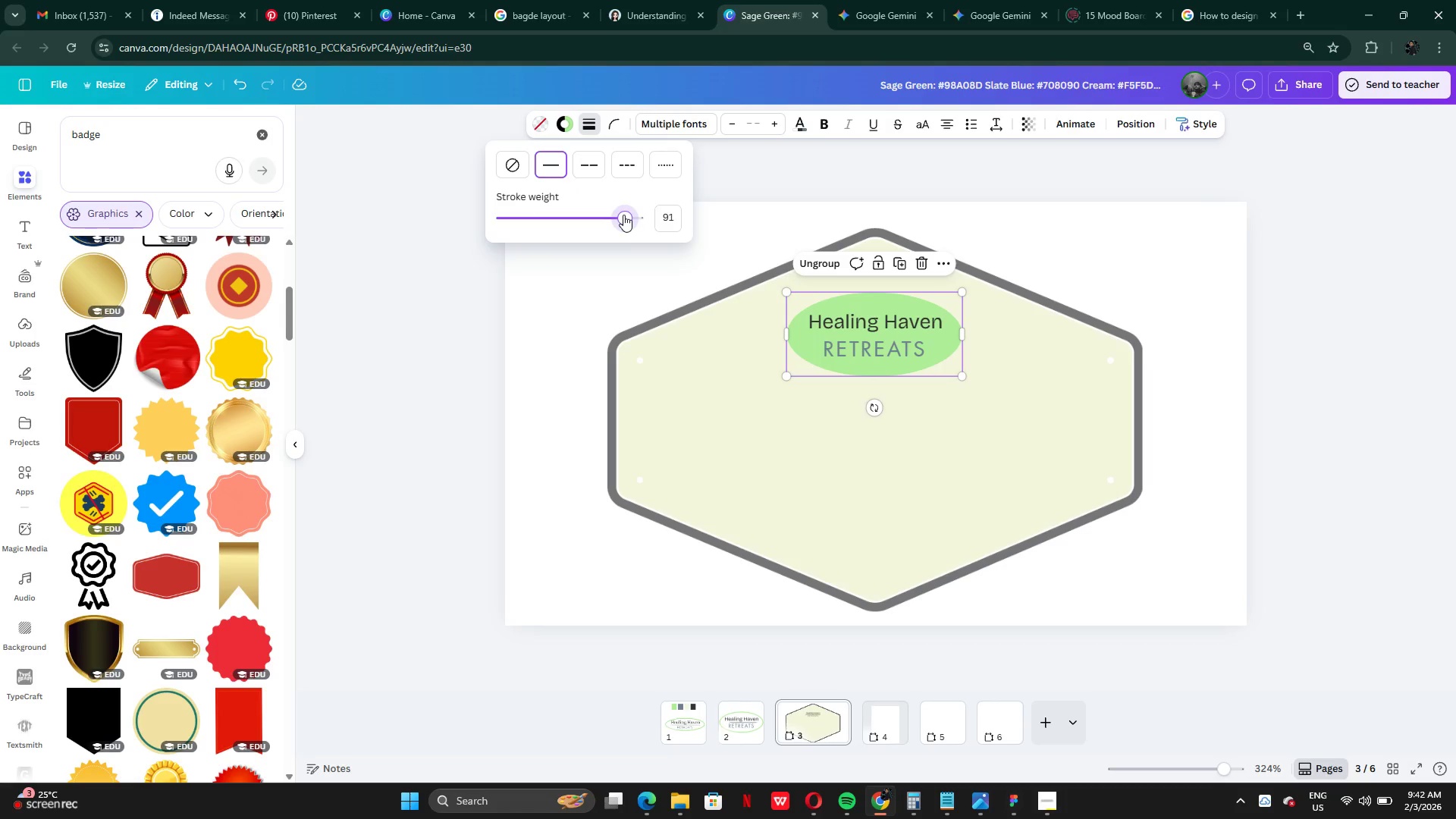 
key(Control+Z)
 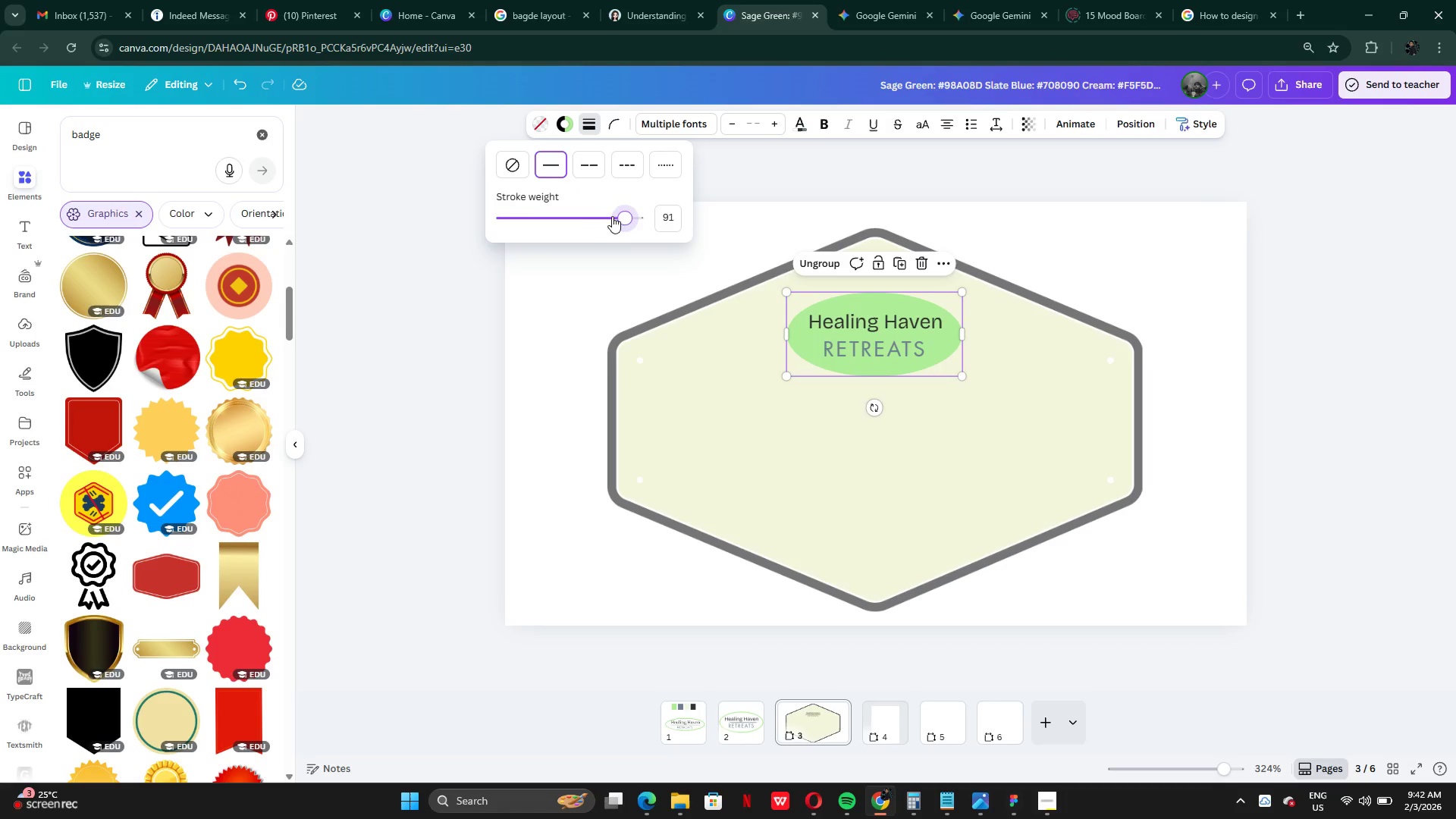 
key(Control+Z)
 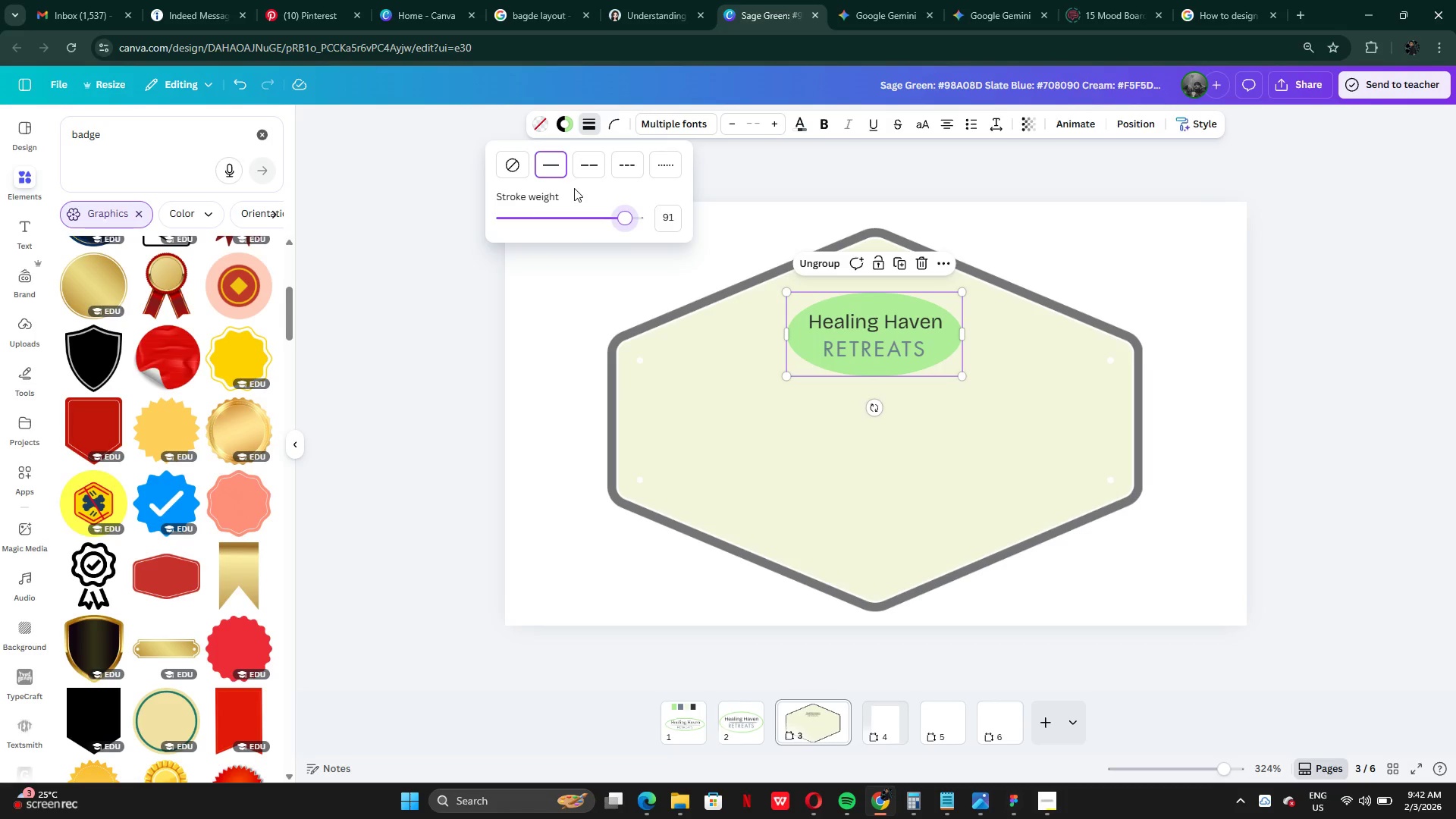 
key(Control+Z)
 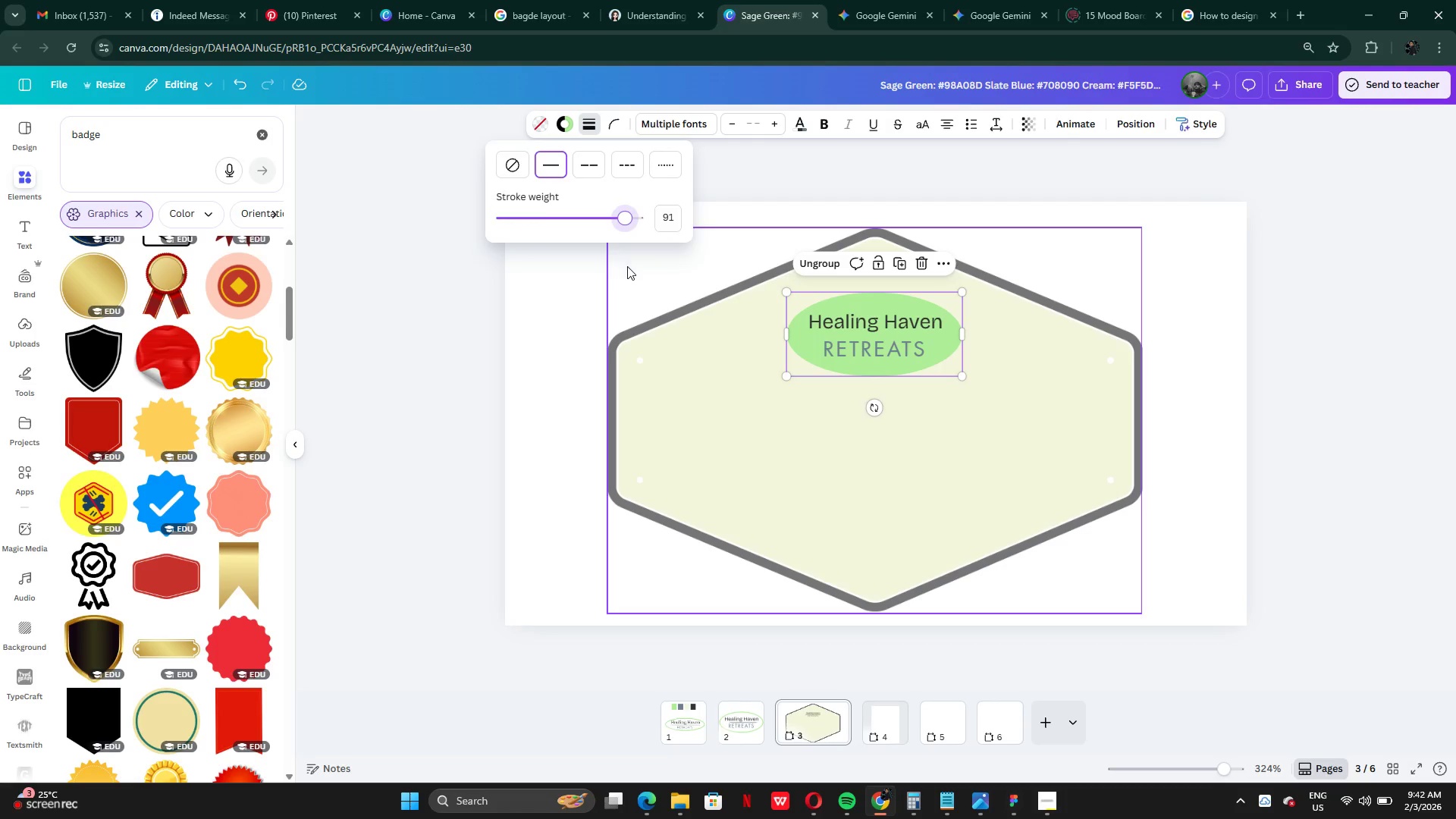 
left_click([627, 266])
 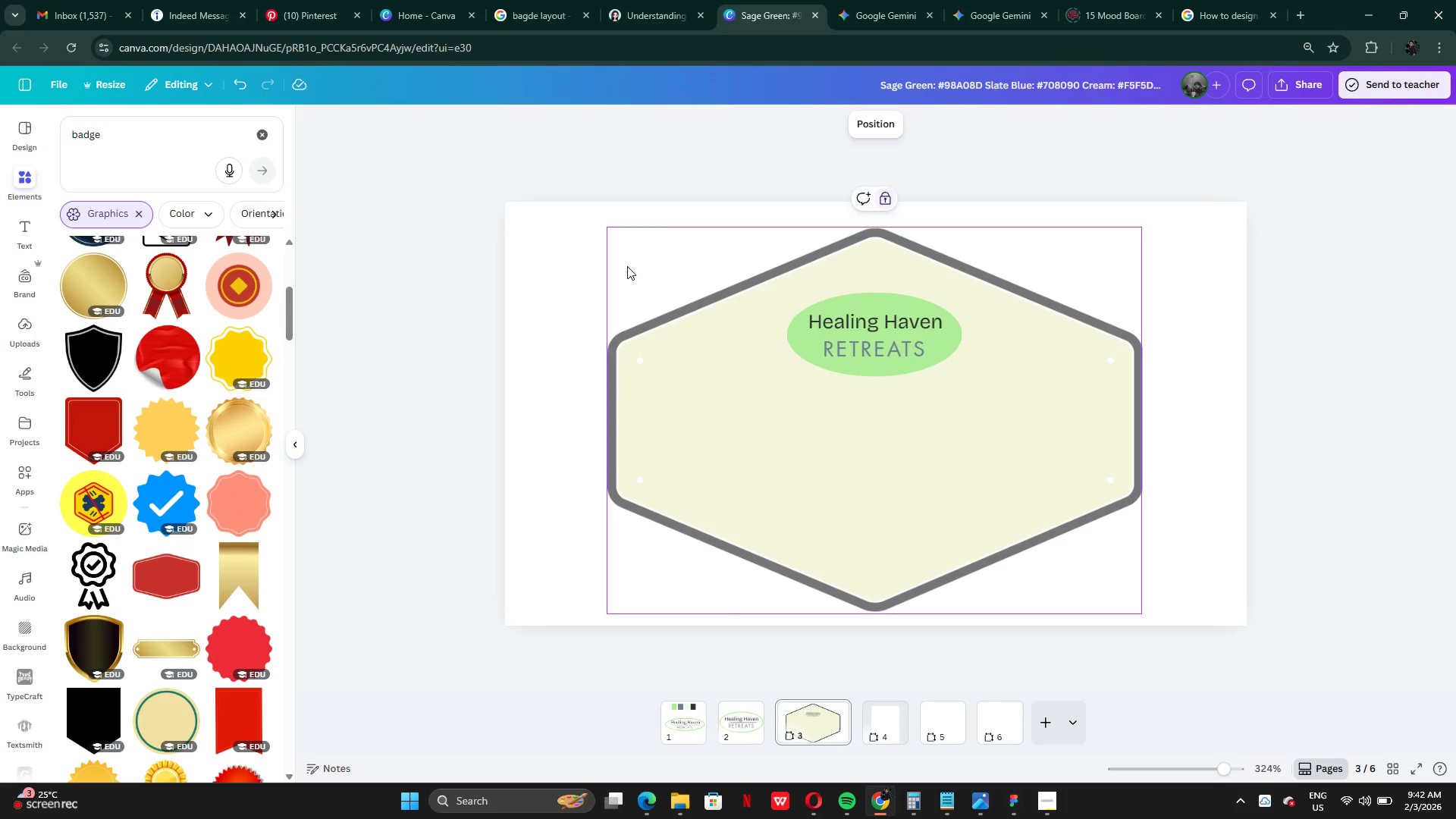 
key(Control+Z)
 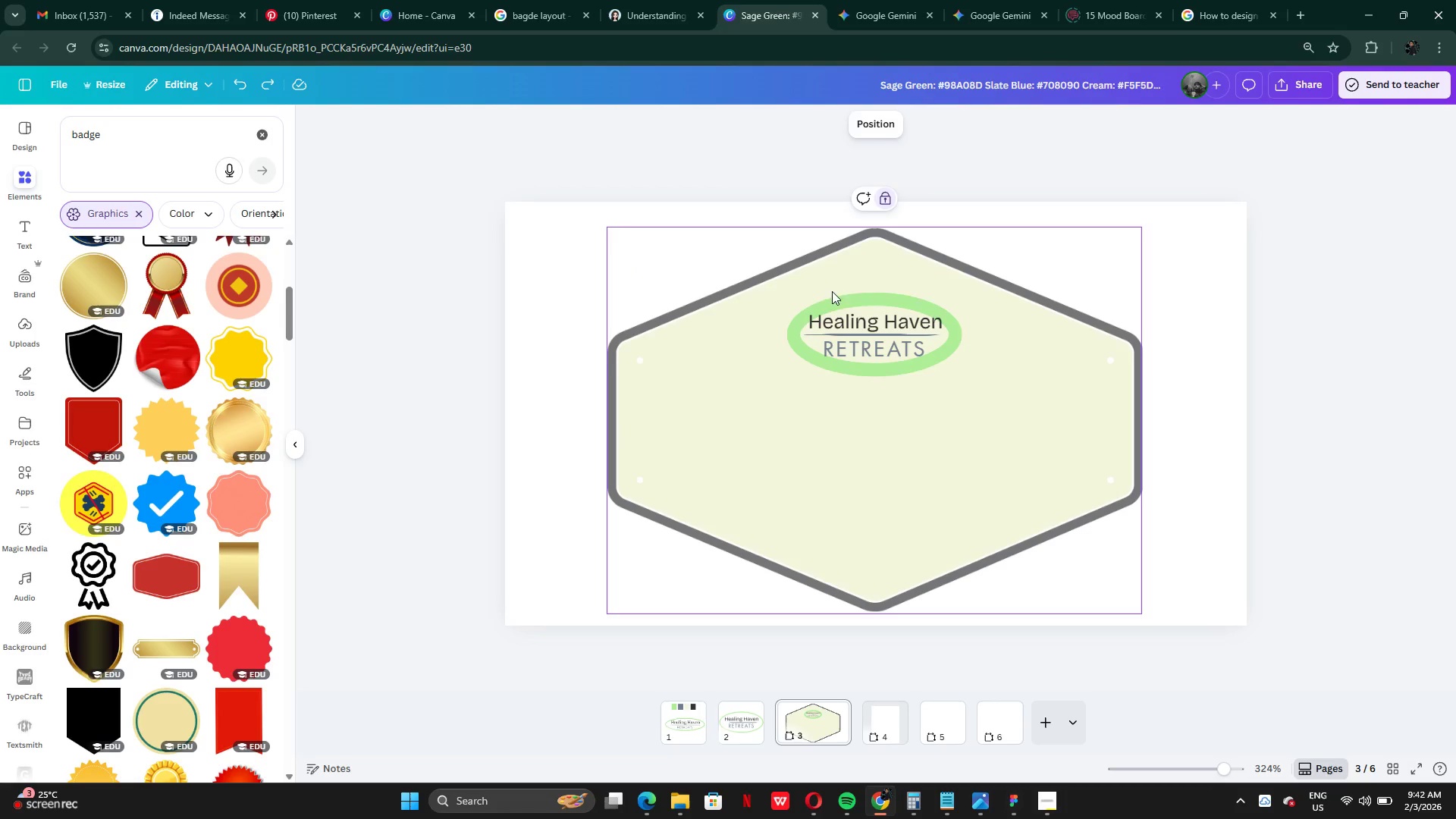 
left_click([838, 302])
 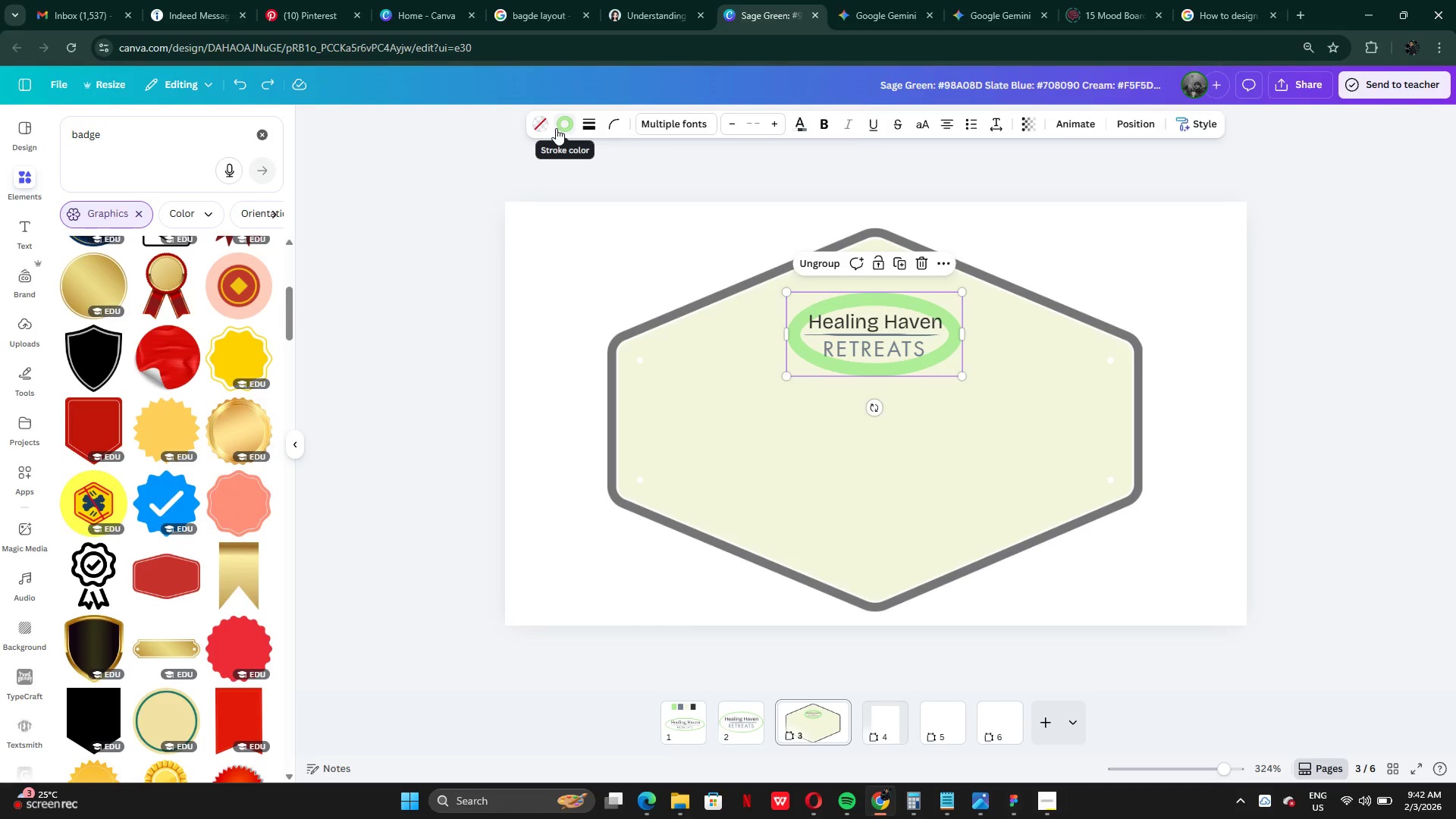 
left_click([623, 127])
 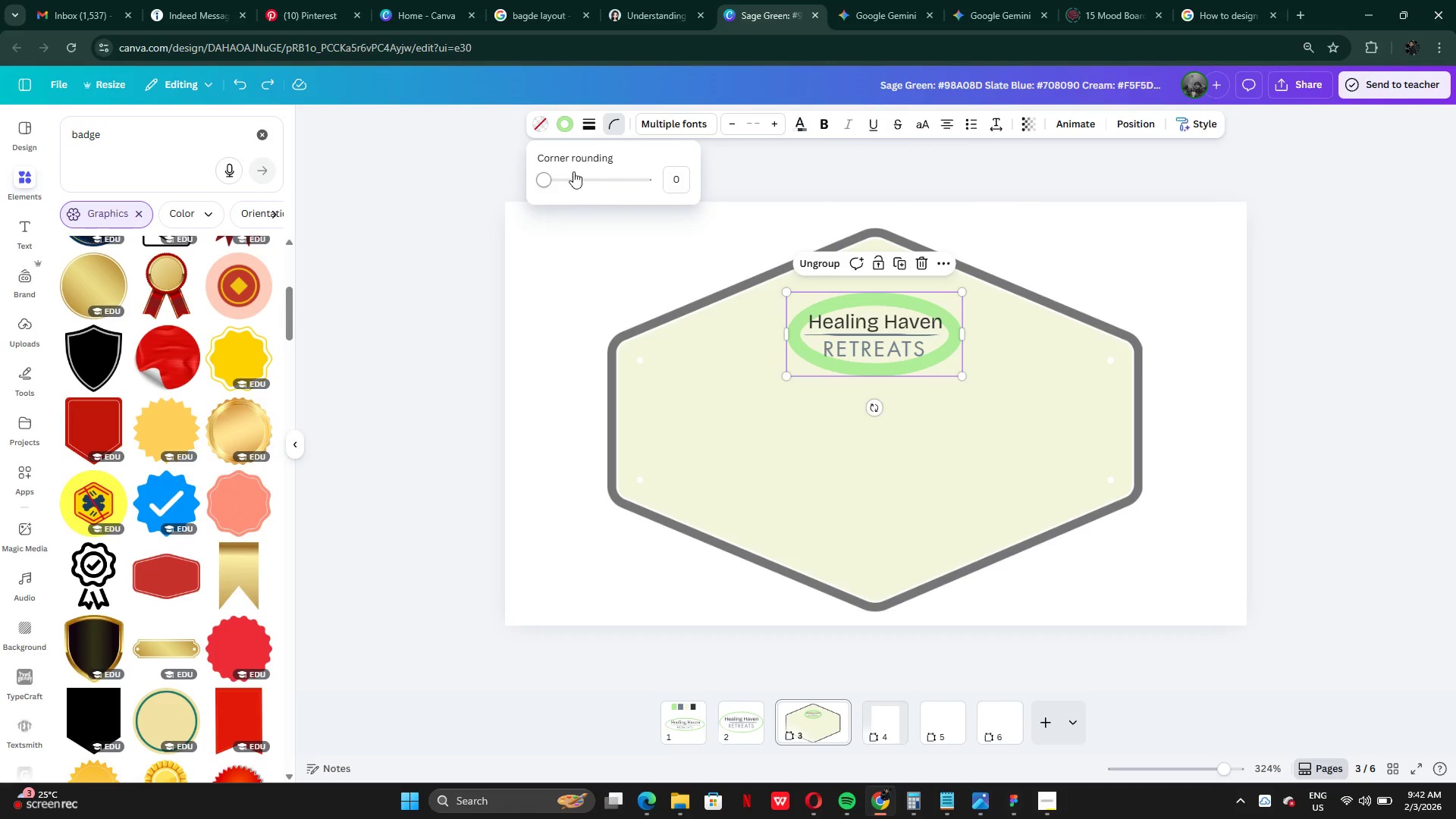 
left_click([598, 123])
 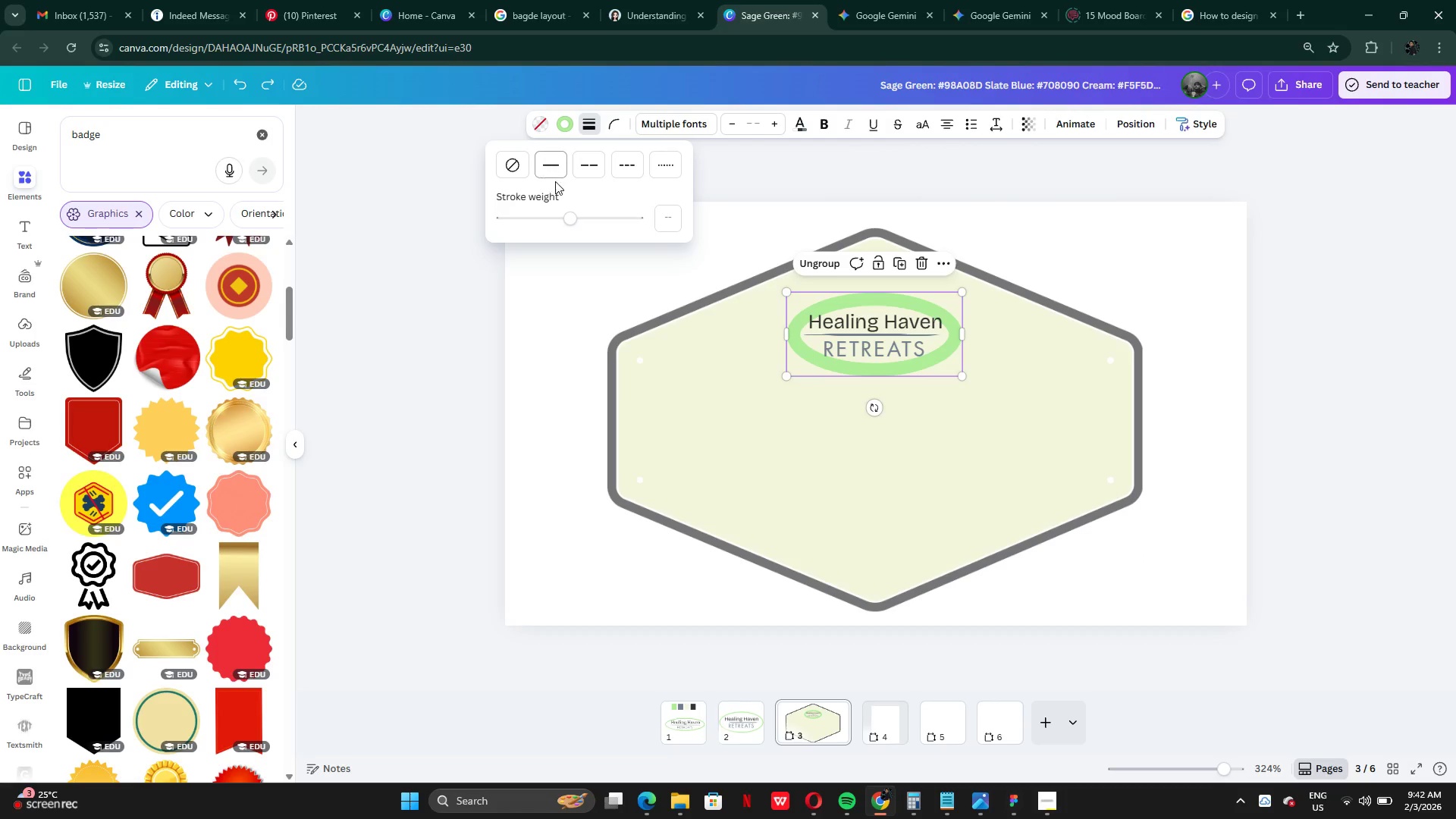 
left_click_drag(start_coordinate=[564, 213], to_coordinate=[503, 218])
 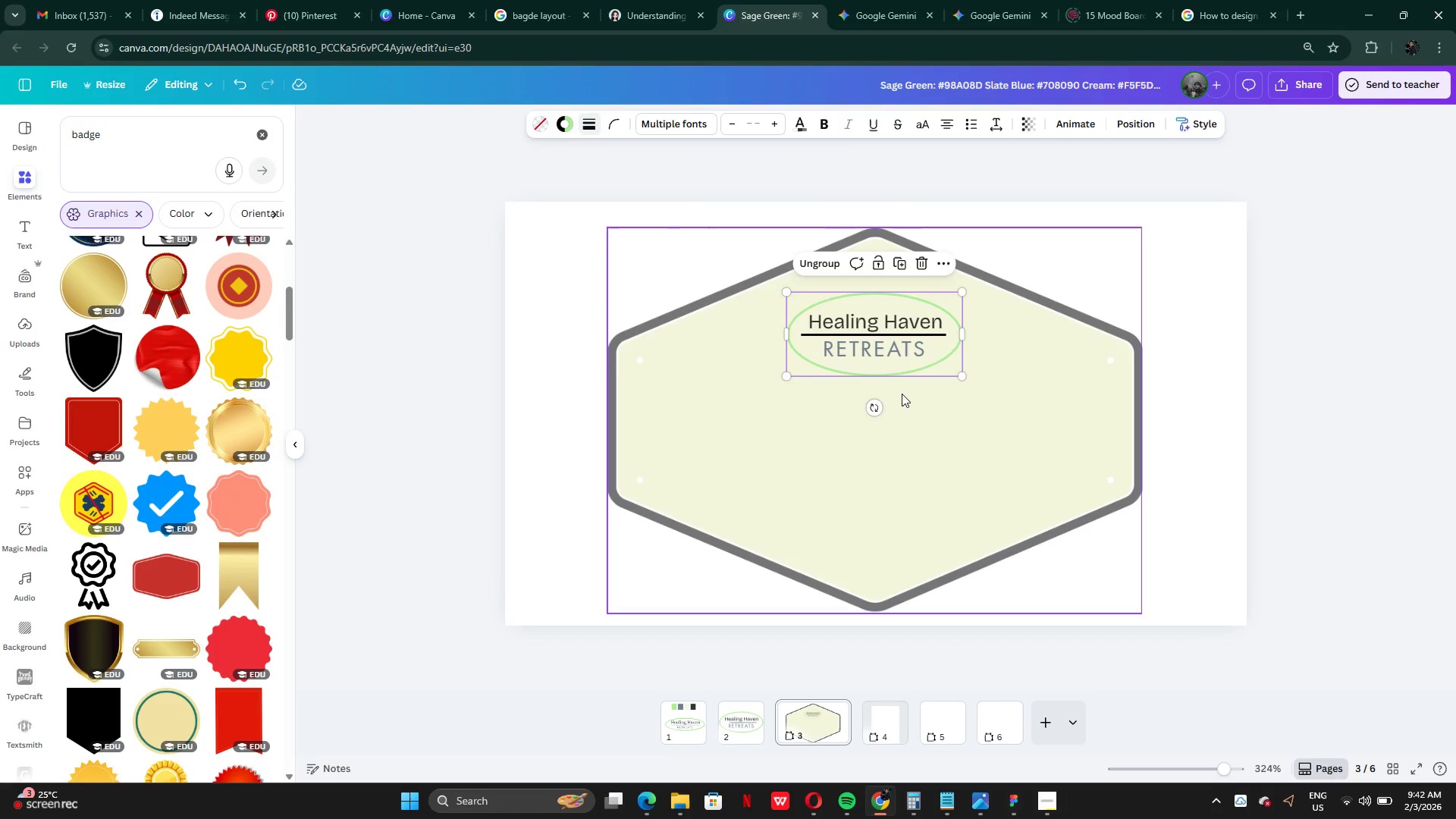 
double_click([902, 394])
 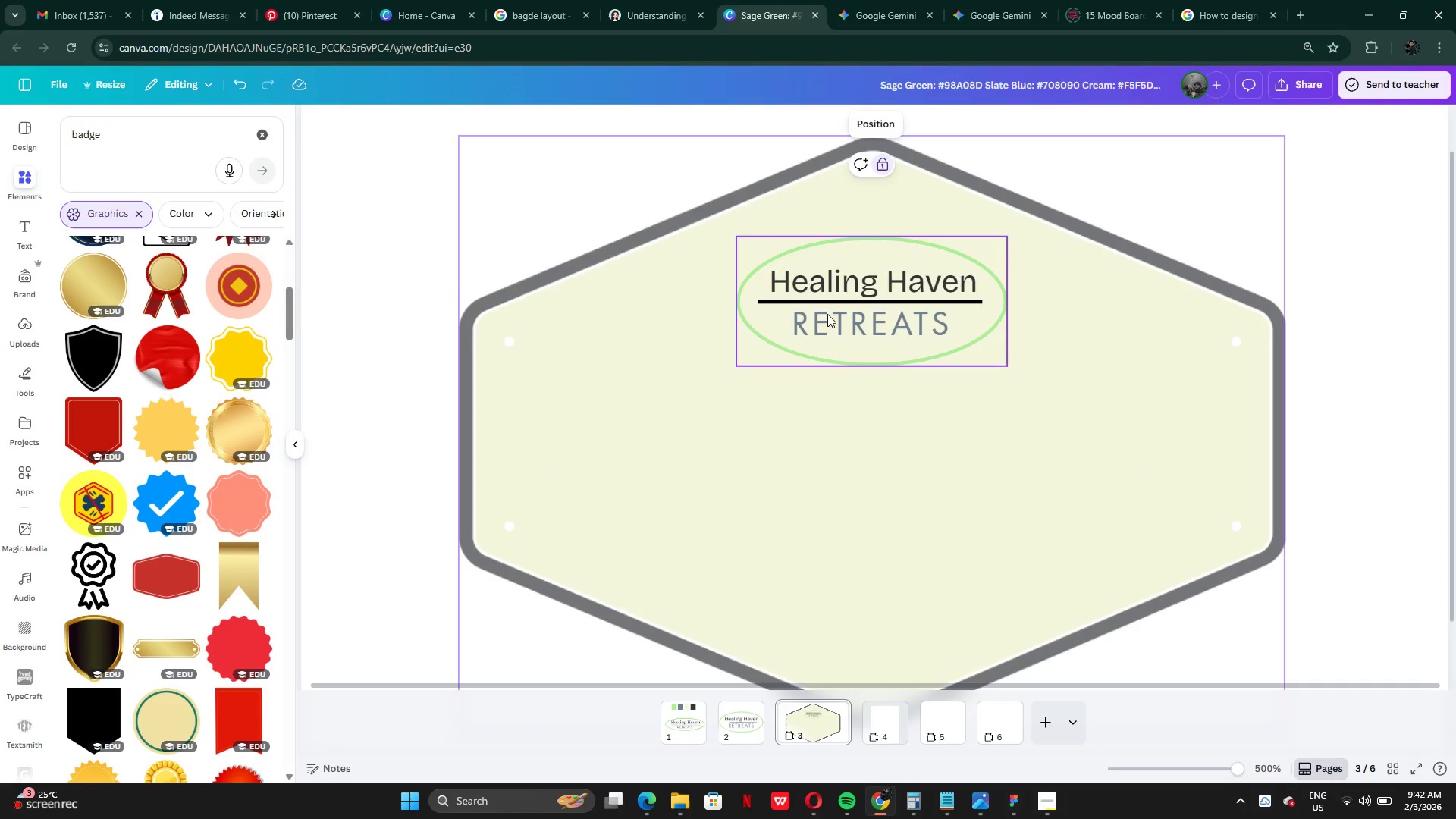 
left_click([764, 305])
 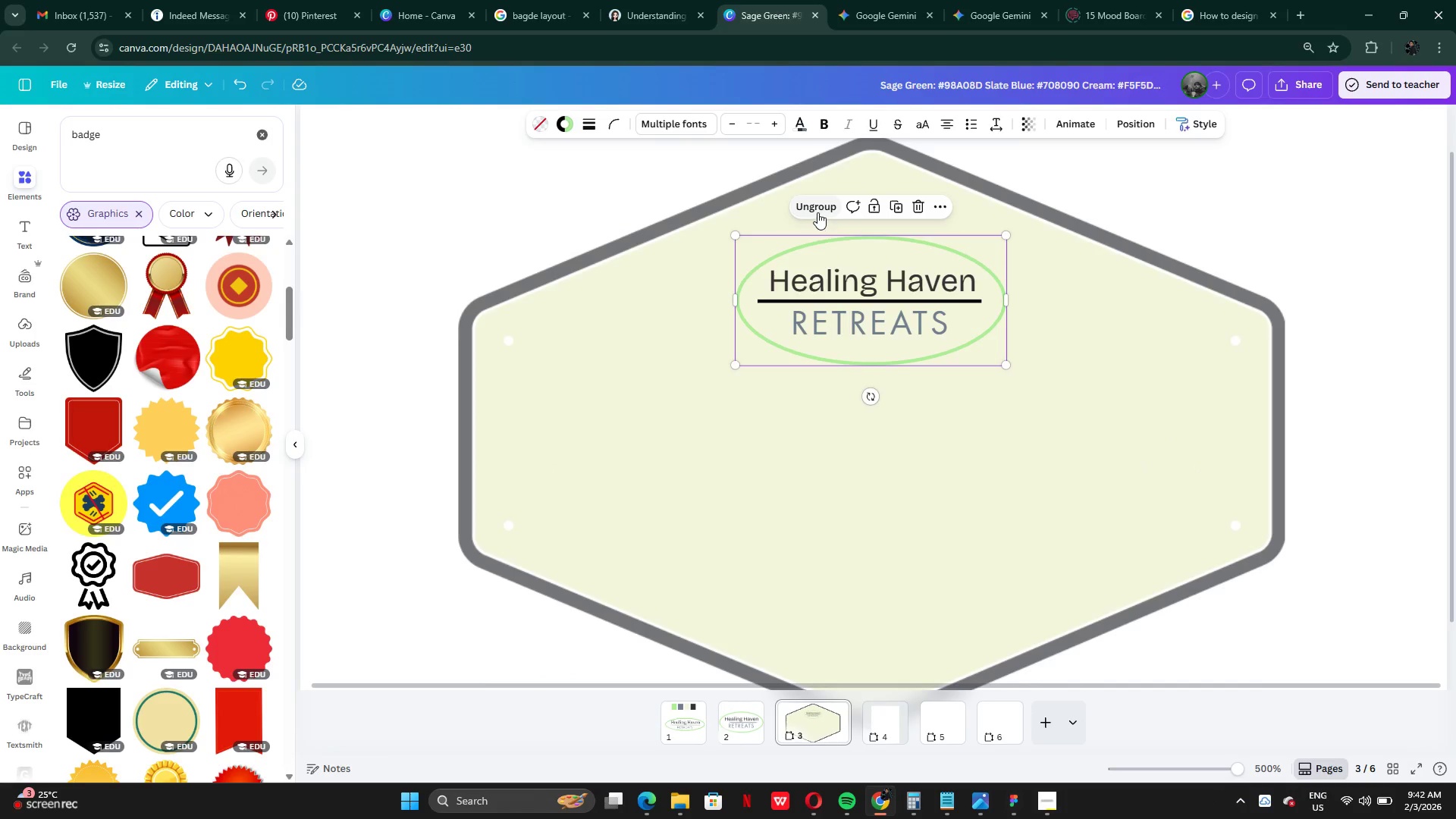 
left_click([817, 206])
 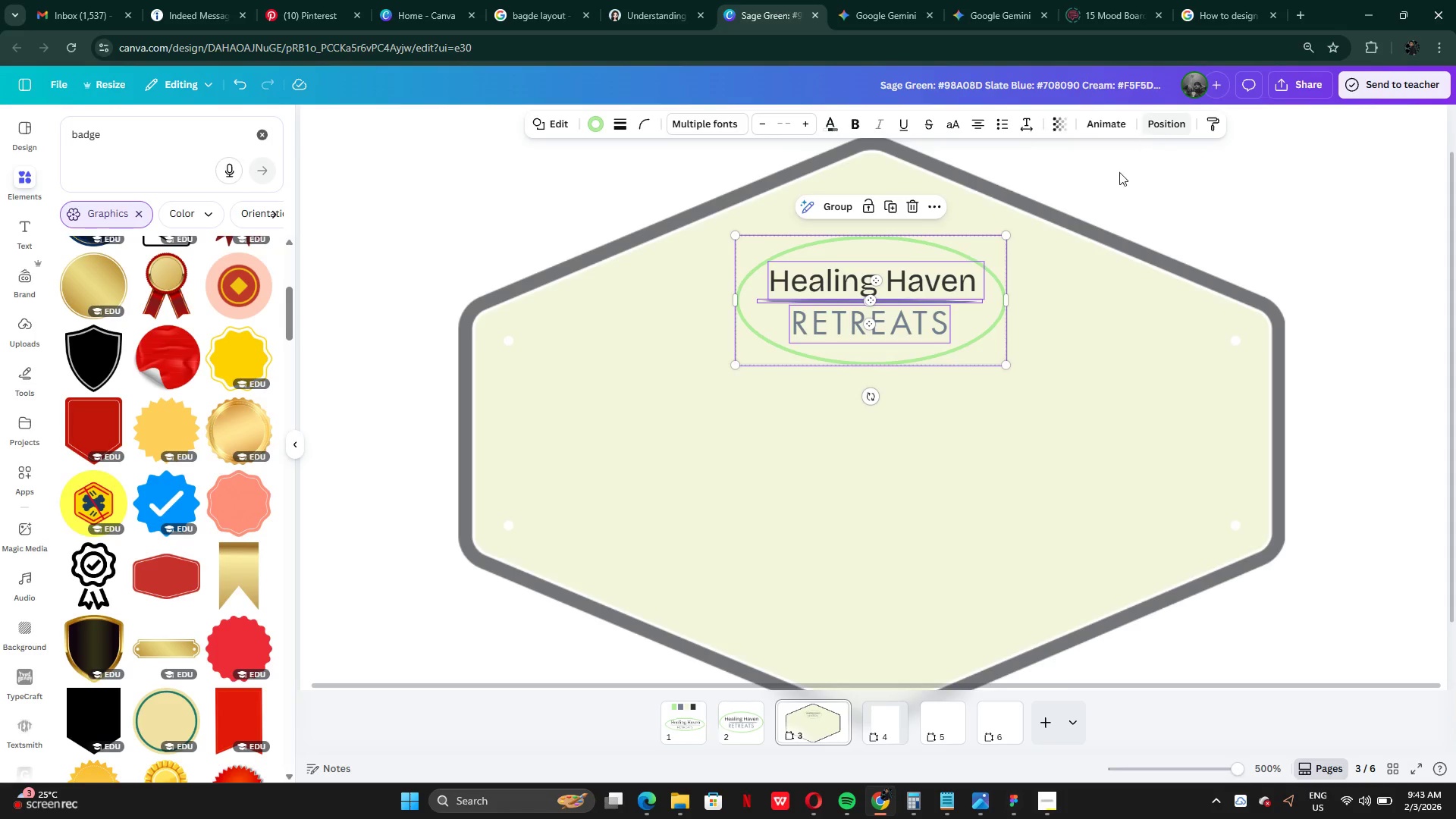 
wait(5.52)
 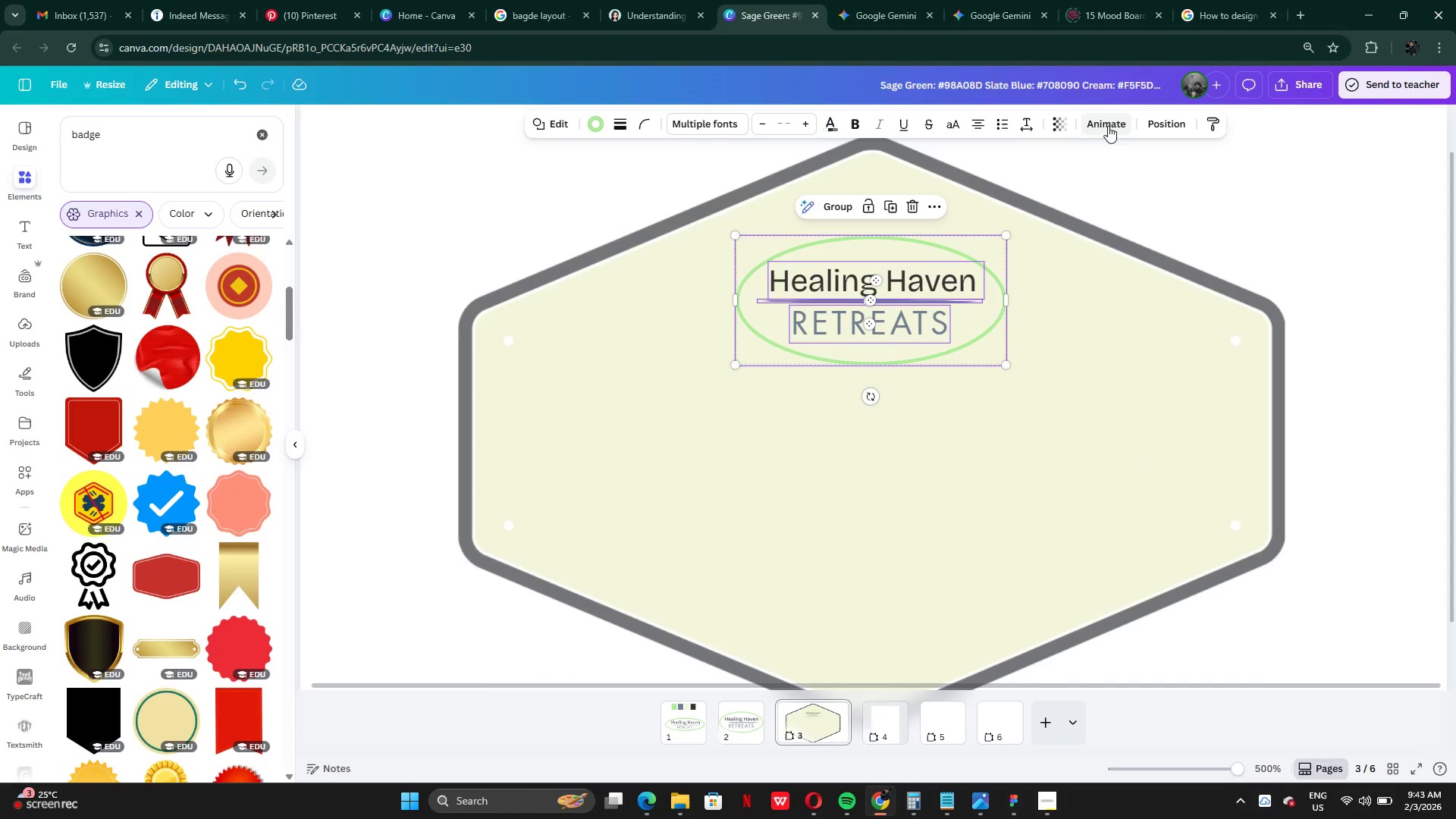 
left_click([908, 424])
 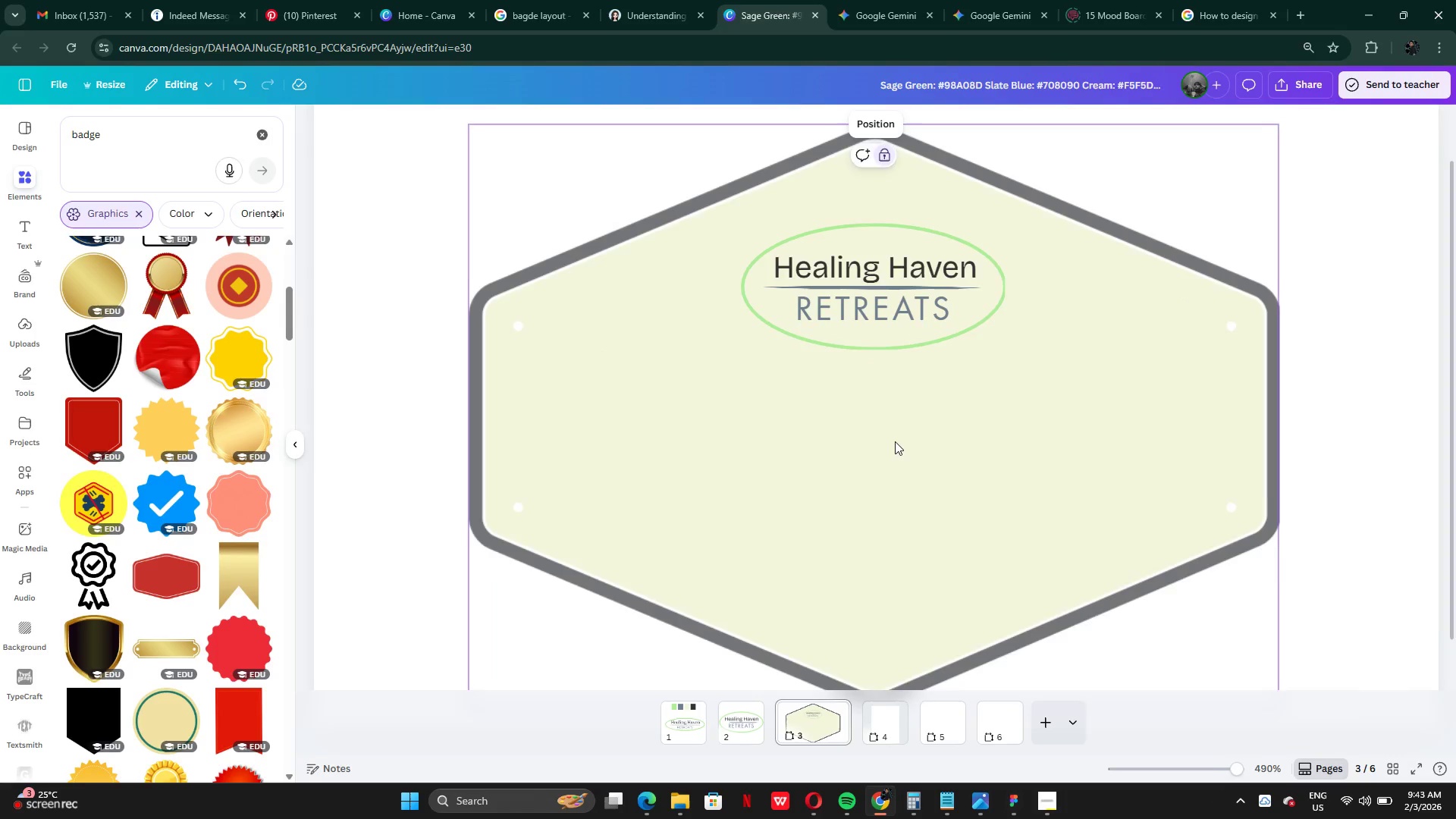 
left_click_drag(start_coordinate=[879, 444], to_coordinate=[885, 315])
 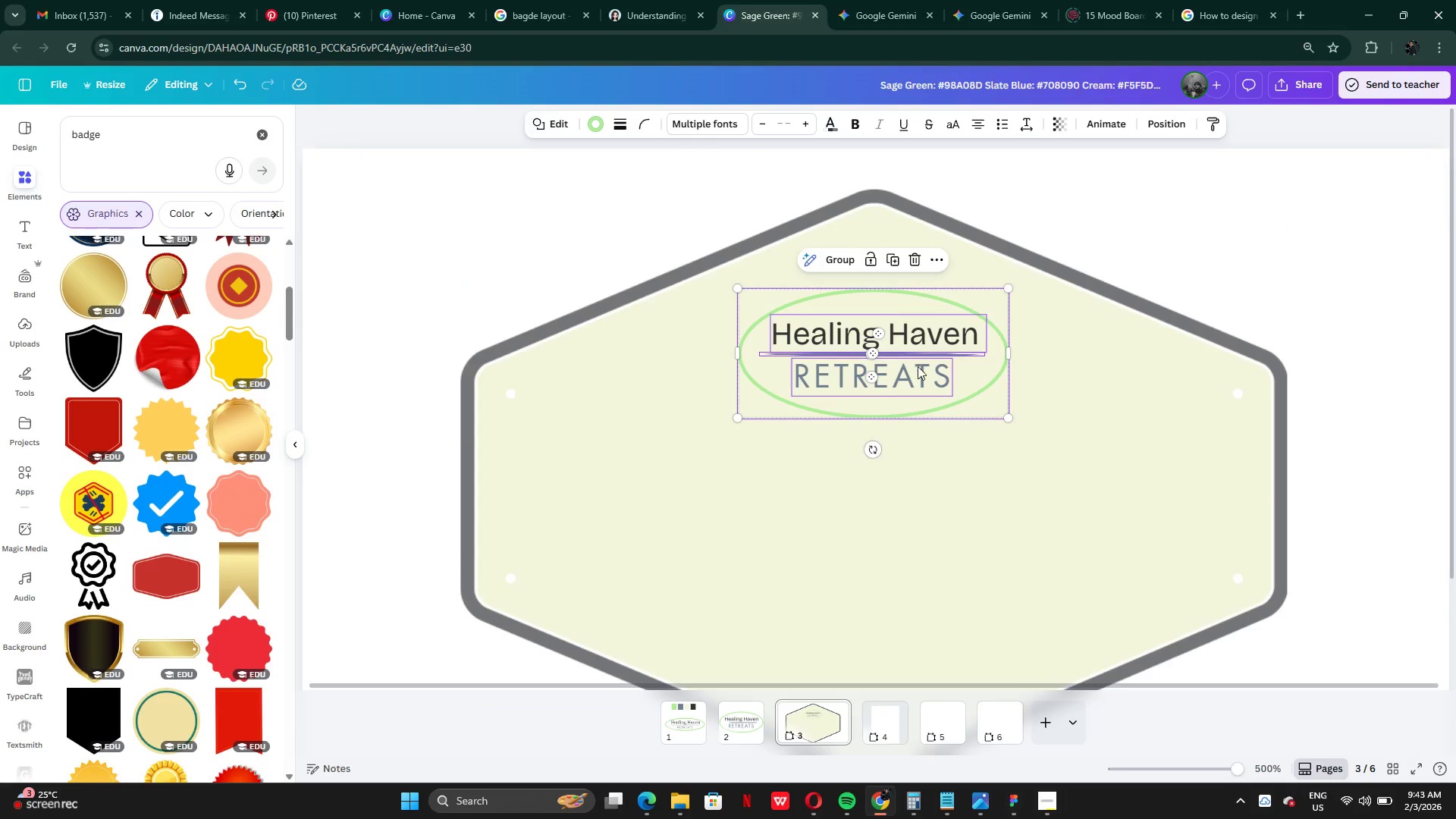 
left_click_drag(start_coordinate=[918, 366], to_coordinate=[921, 344])
 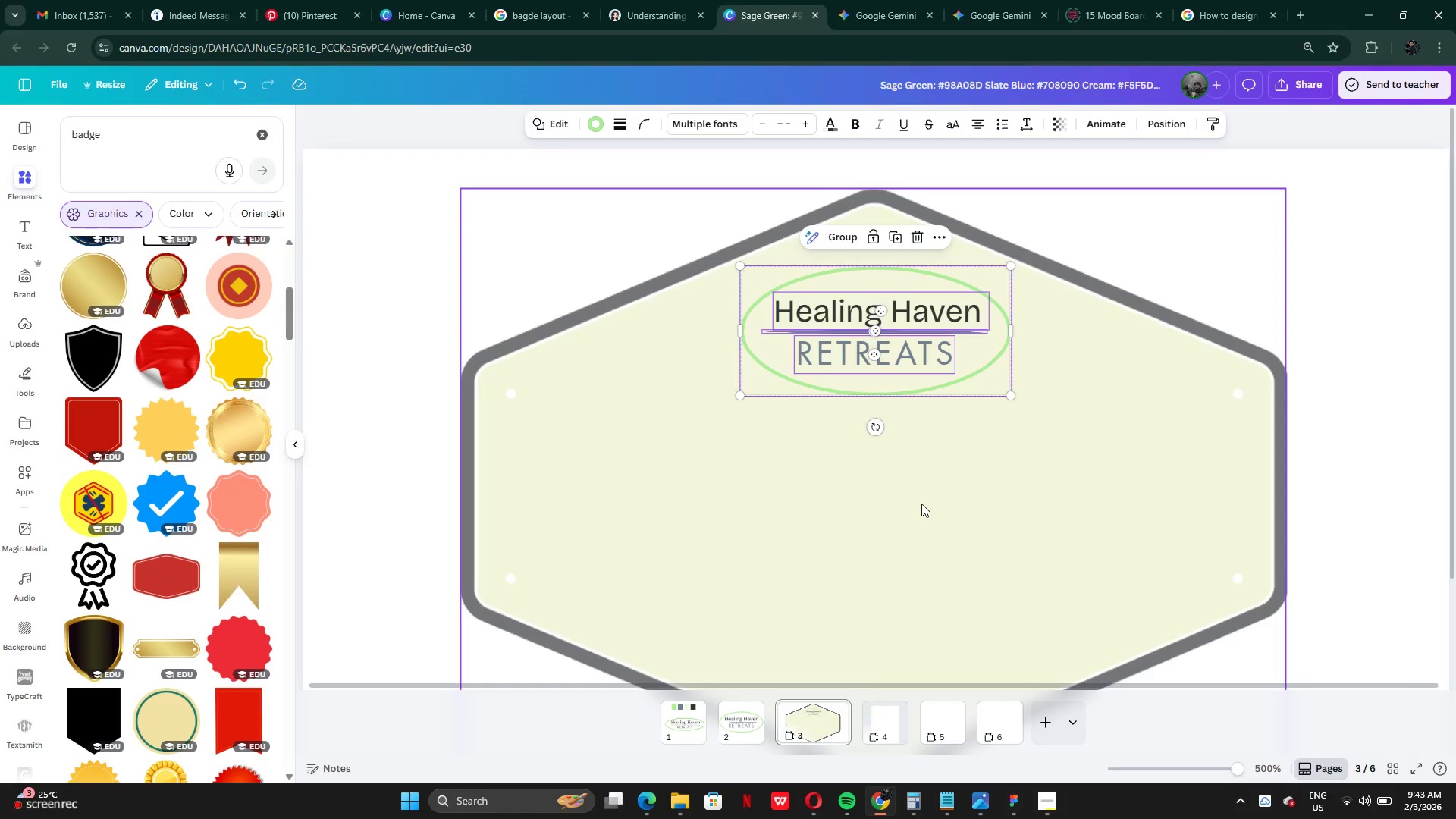 
left_click([921, 504])
 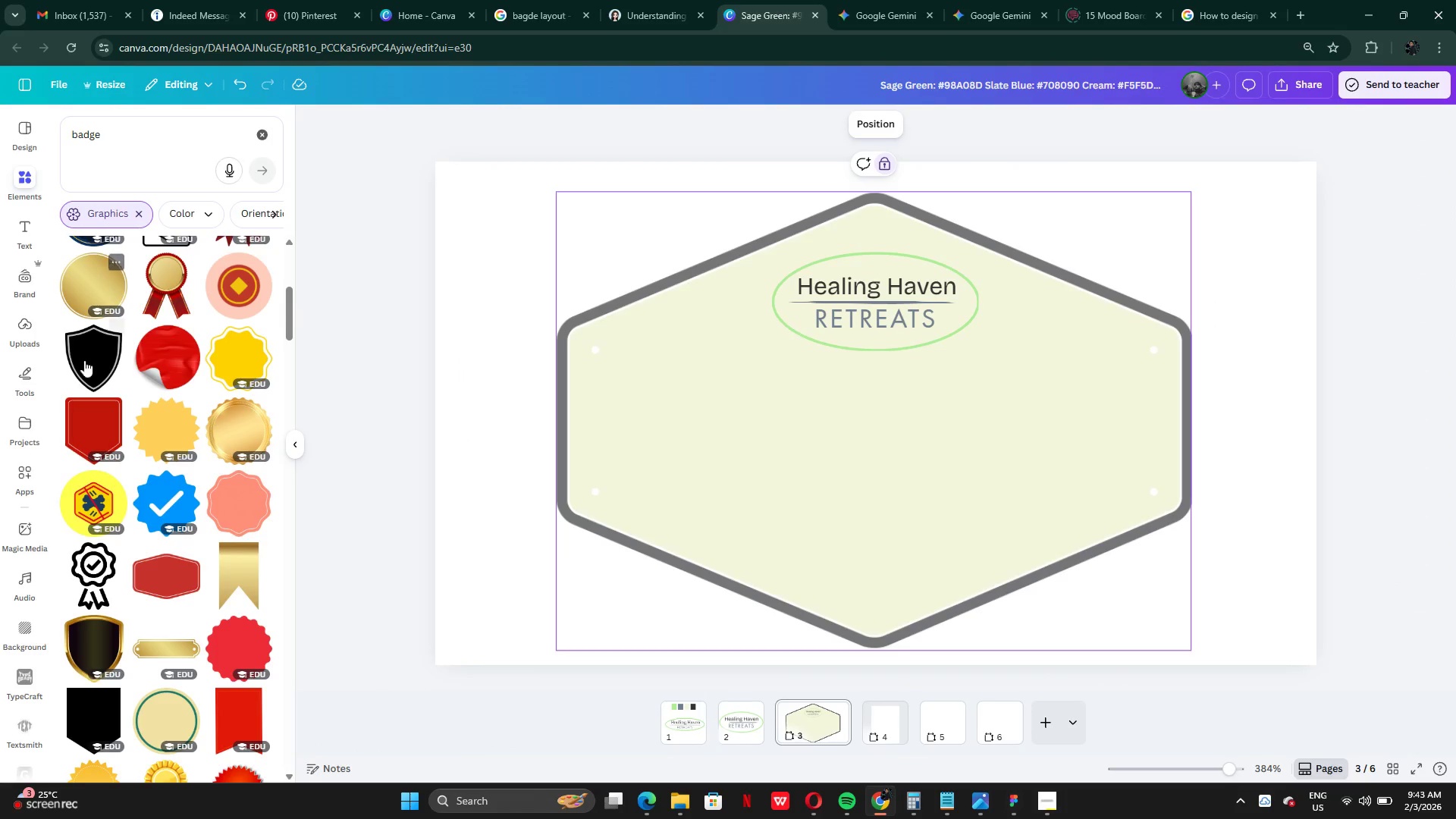 
scroll: coordinate [99, 443], scroll_direction: down, amount: 9.0
 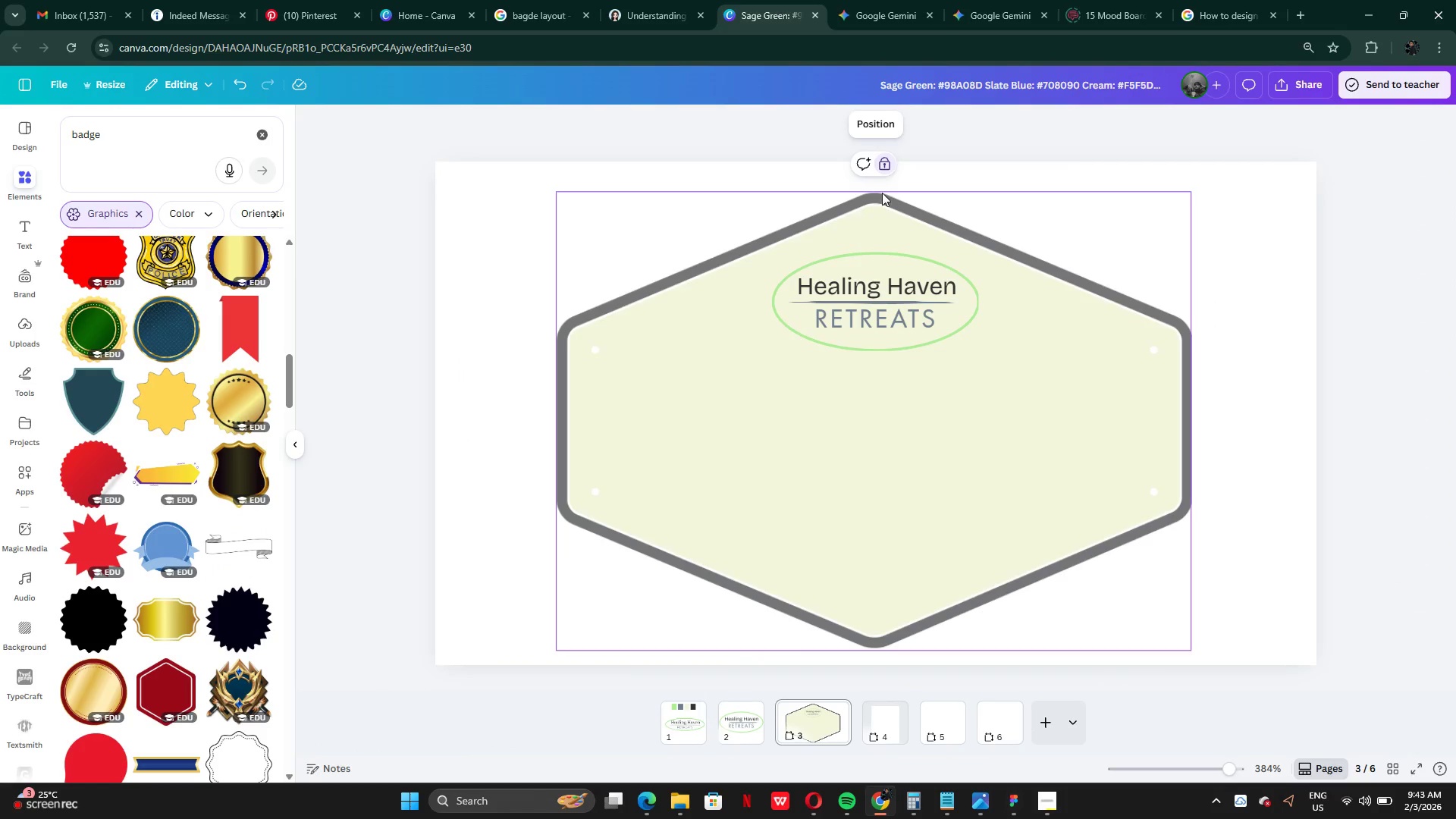 
left_click([724, 250])
 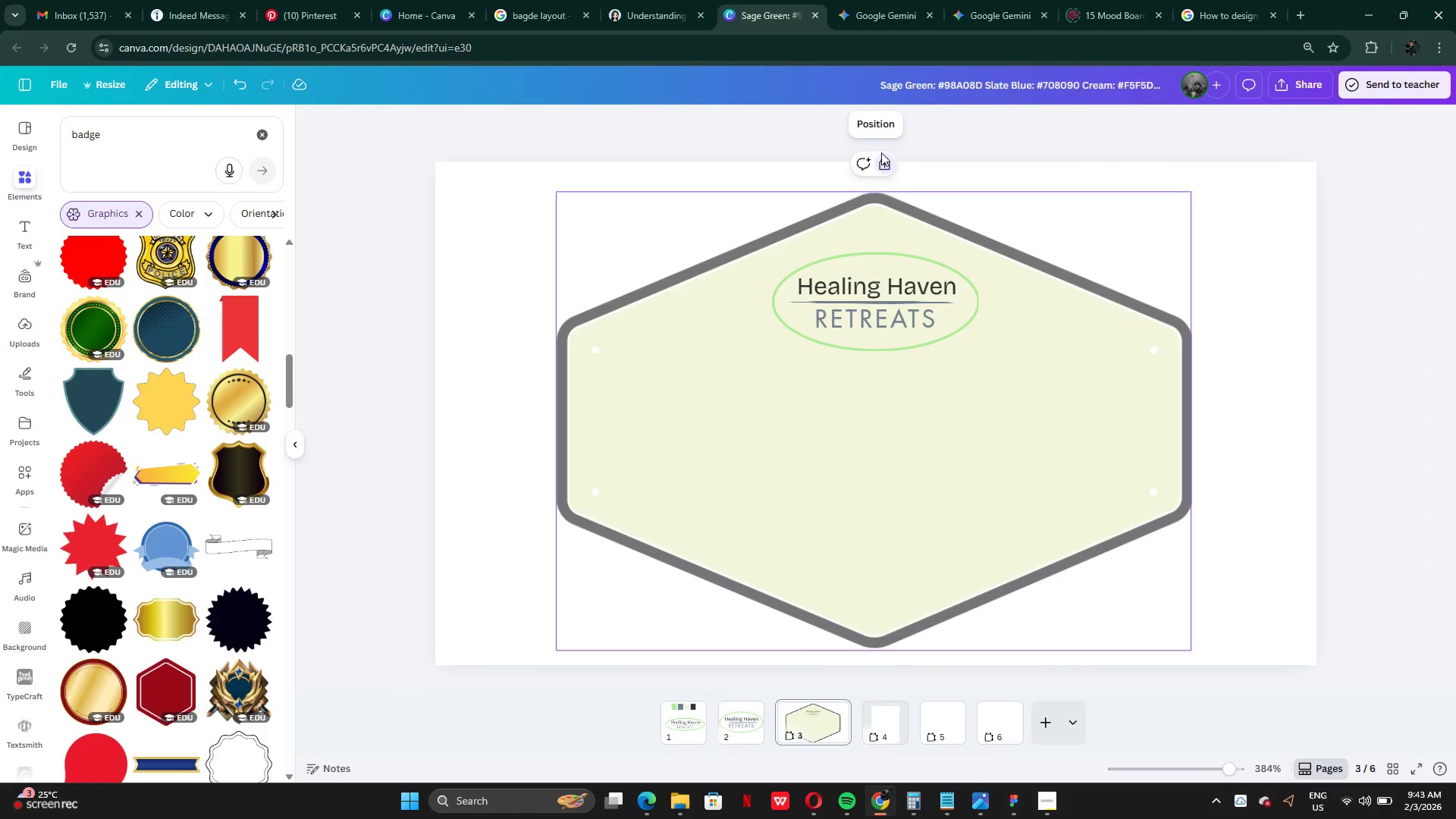 
left_click([884, 158])
 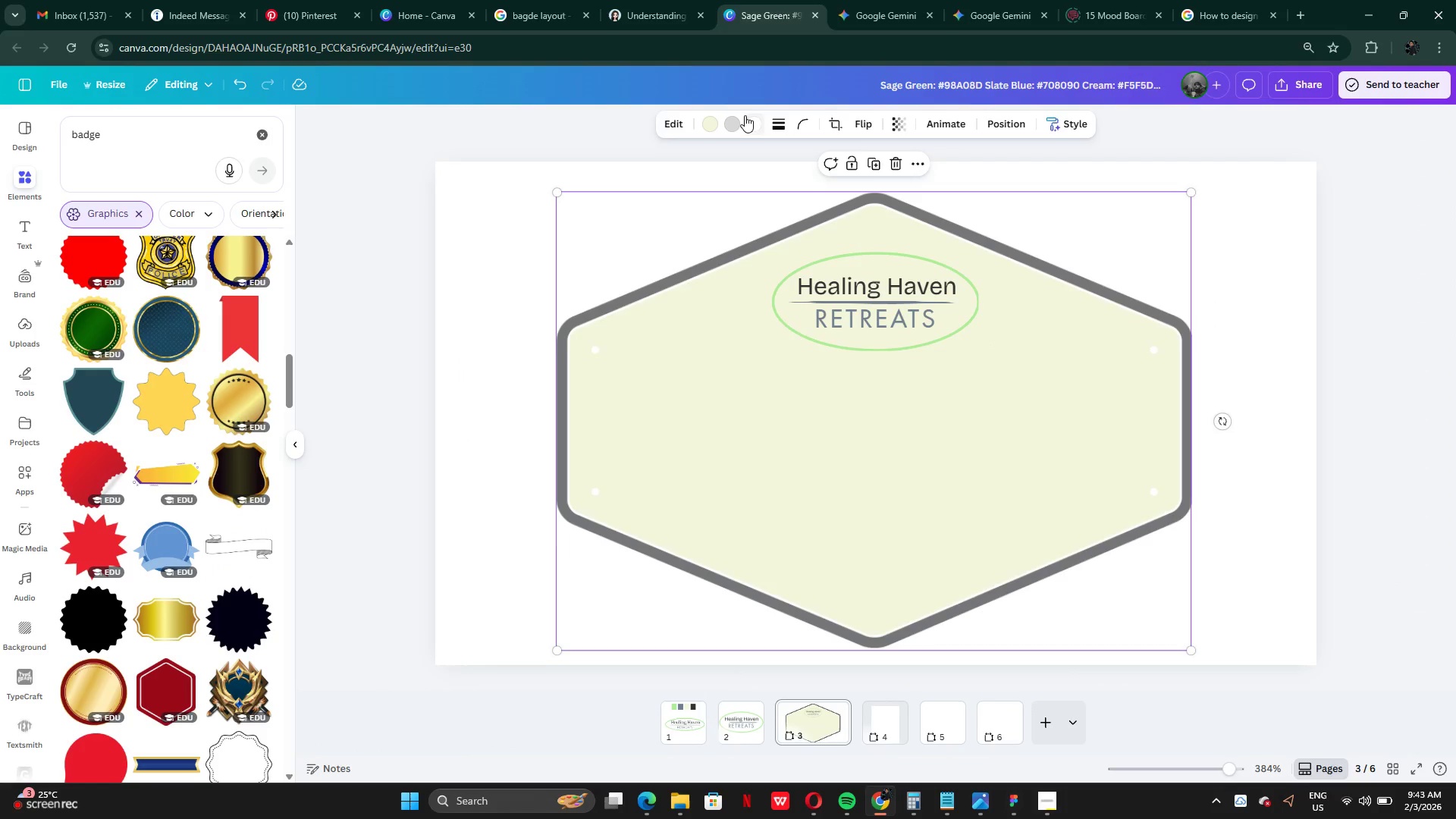 
left_click([735, 123])
 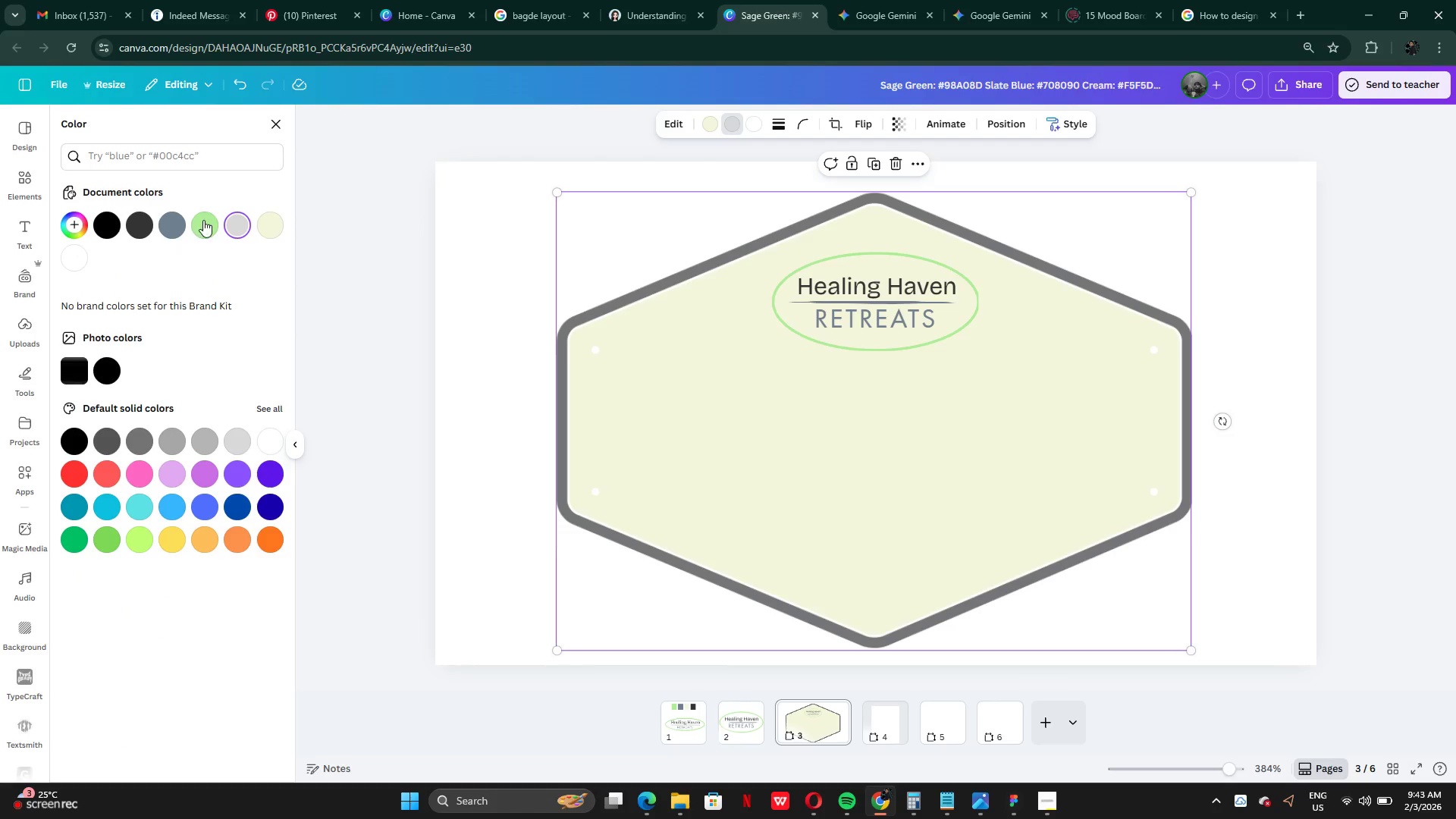 
left_click([205, 220])
 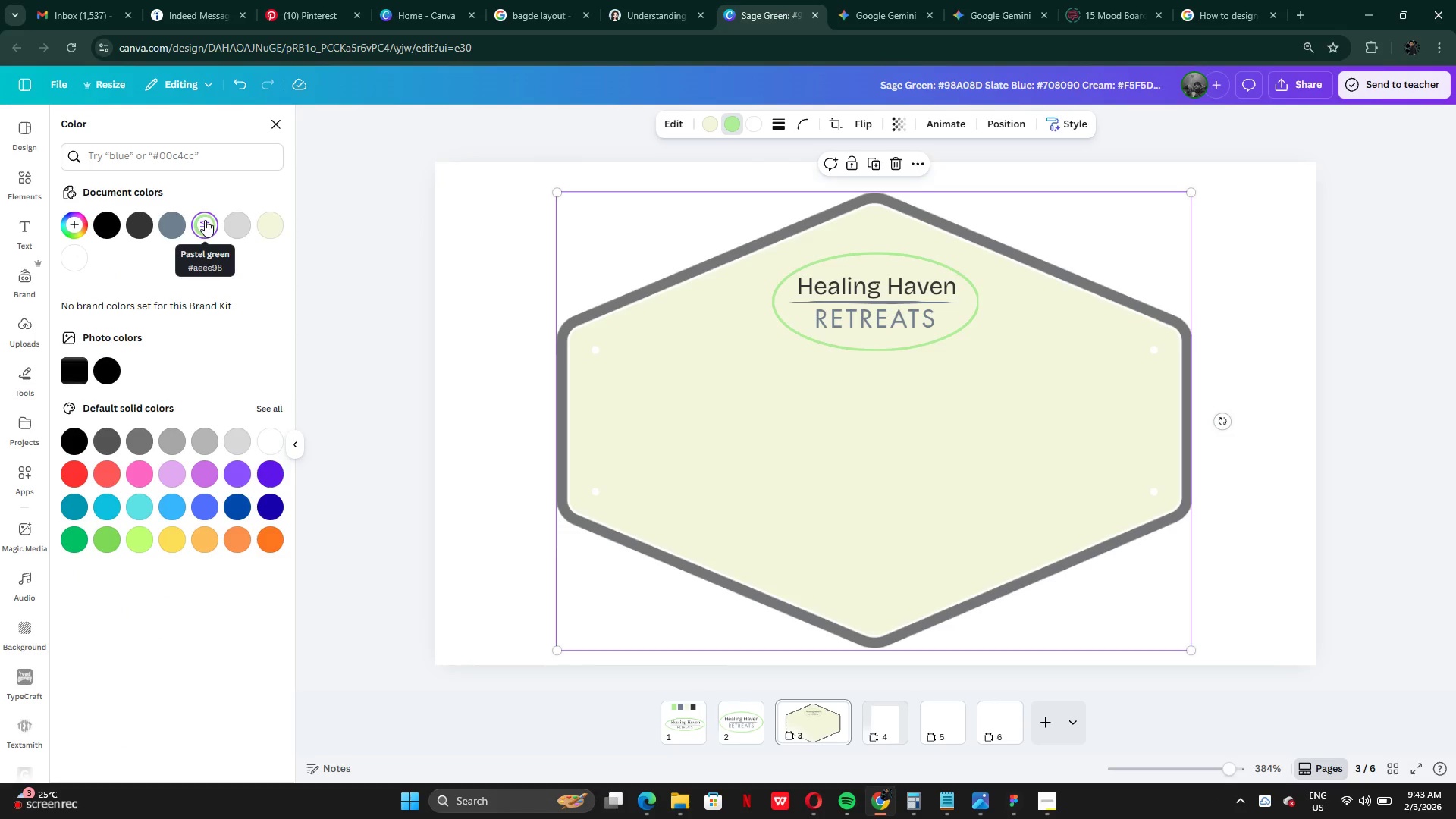 
left_click([246, 228])
 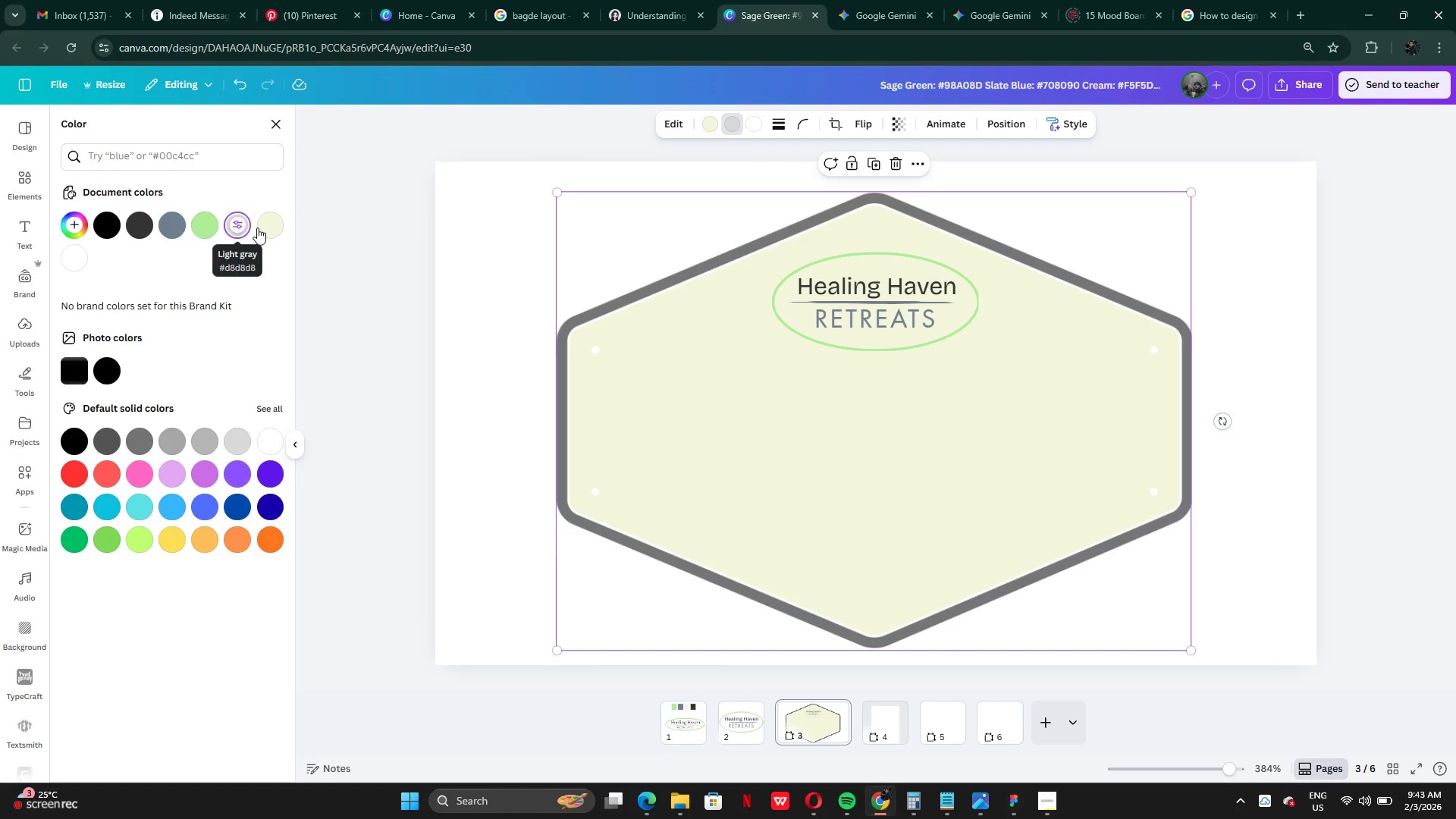 
left_click([257, 228])
 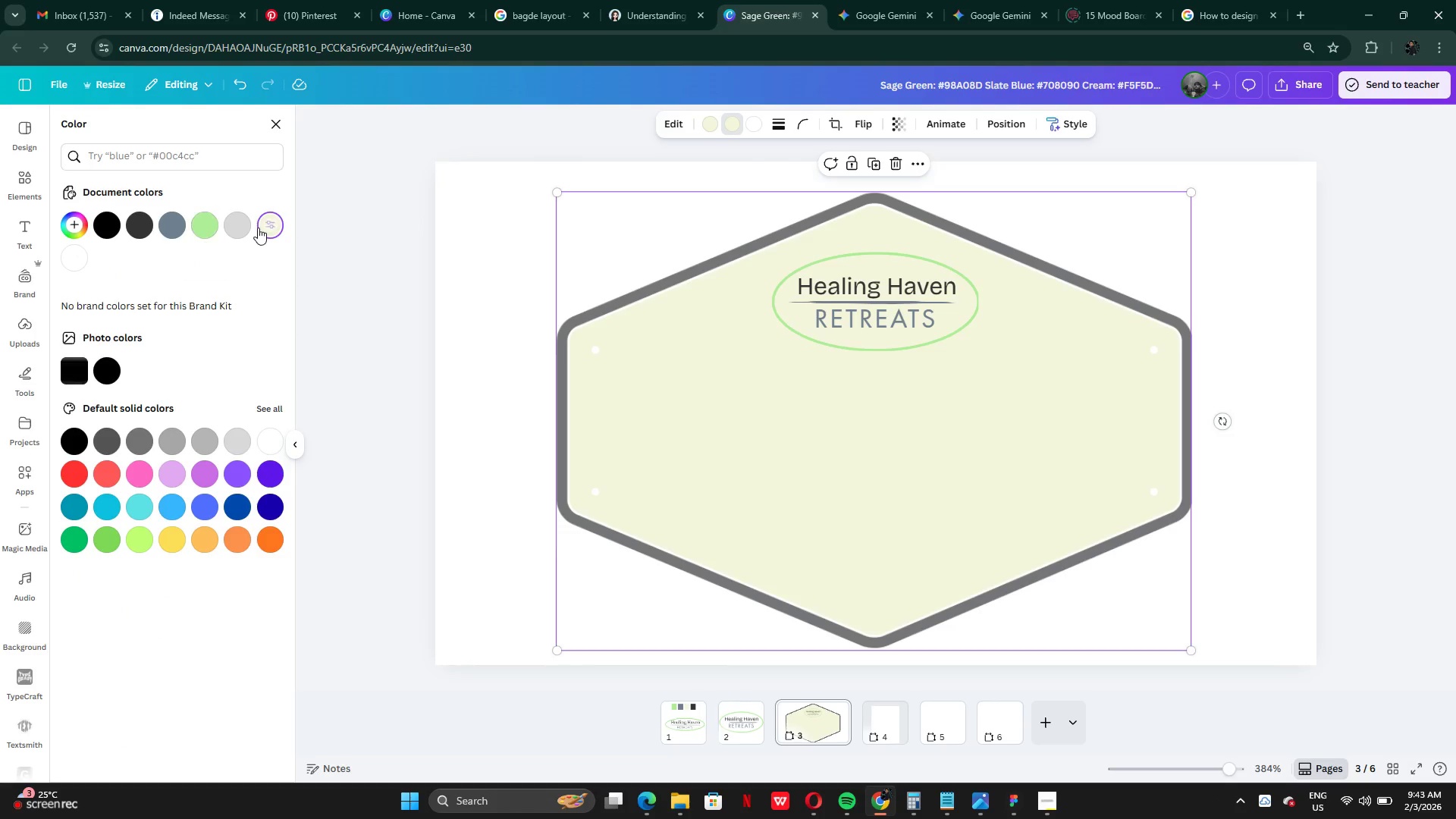 
left_click([217, 228])
 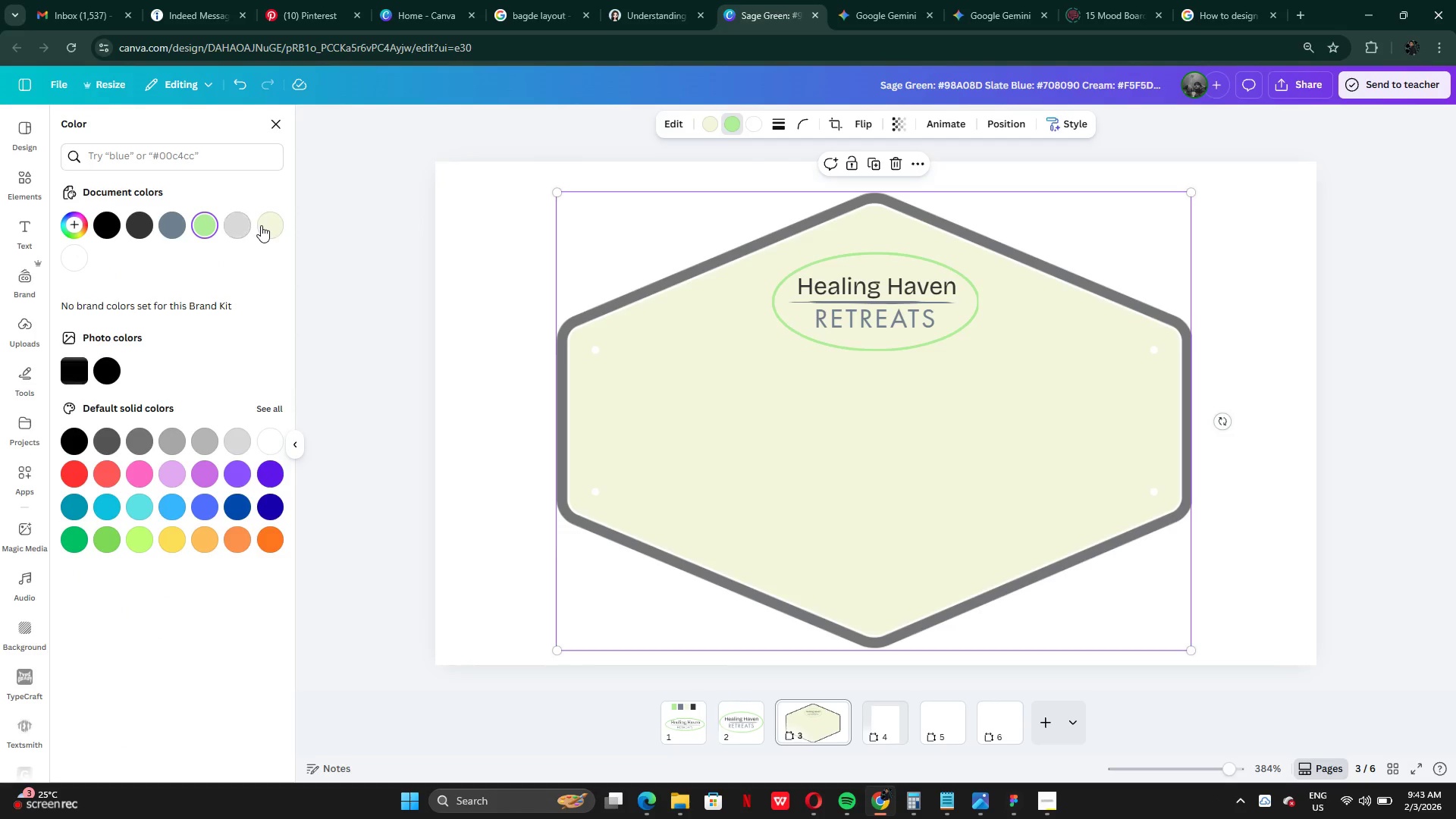 
left_click([261, 225])
 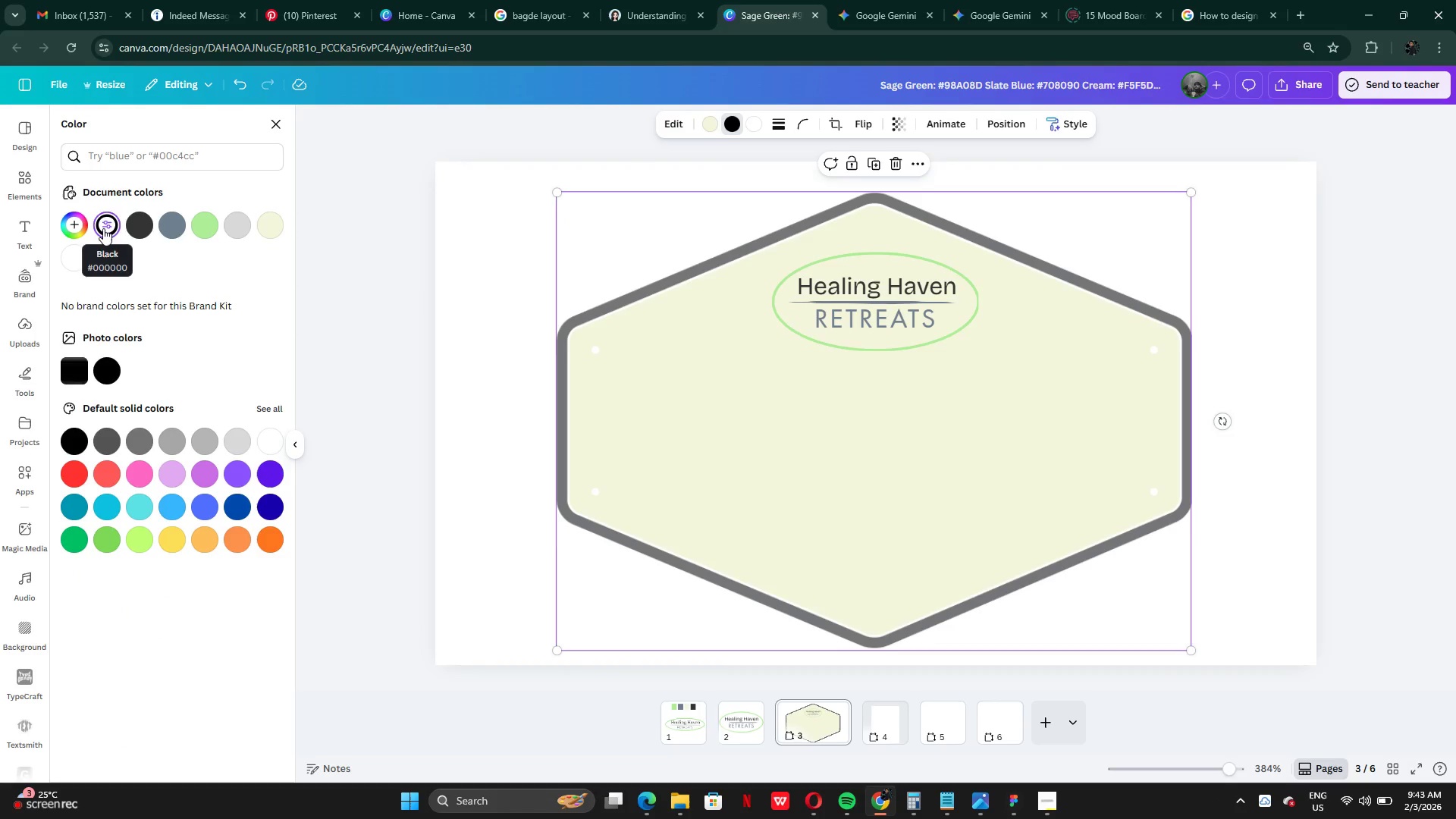 
left_click([753, 126])
 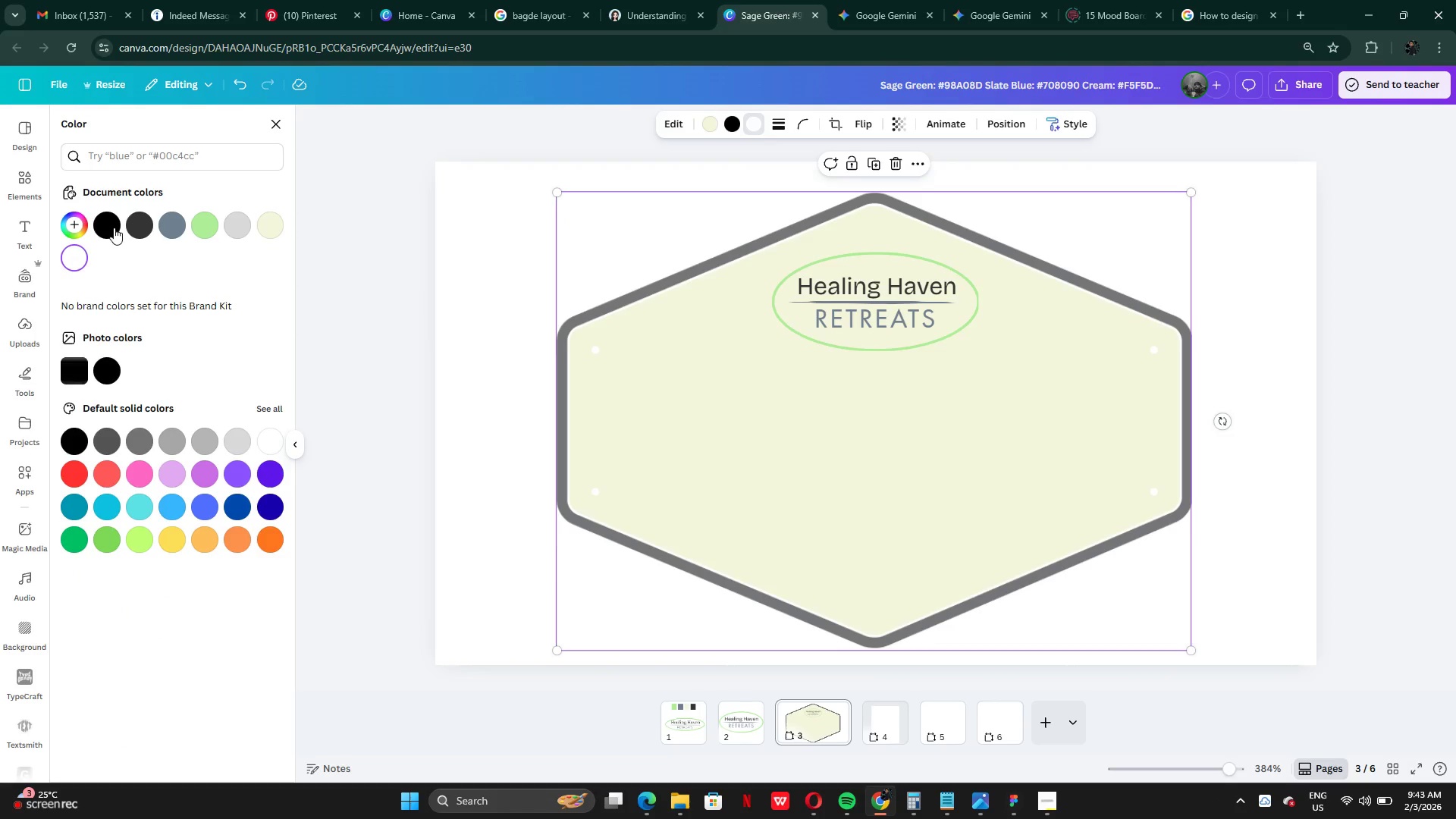 
left_click([112, 224])
 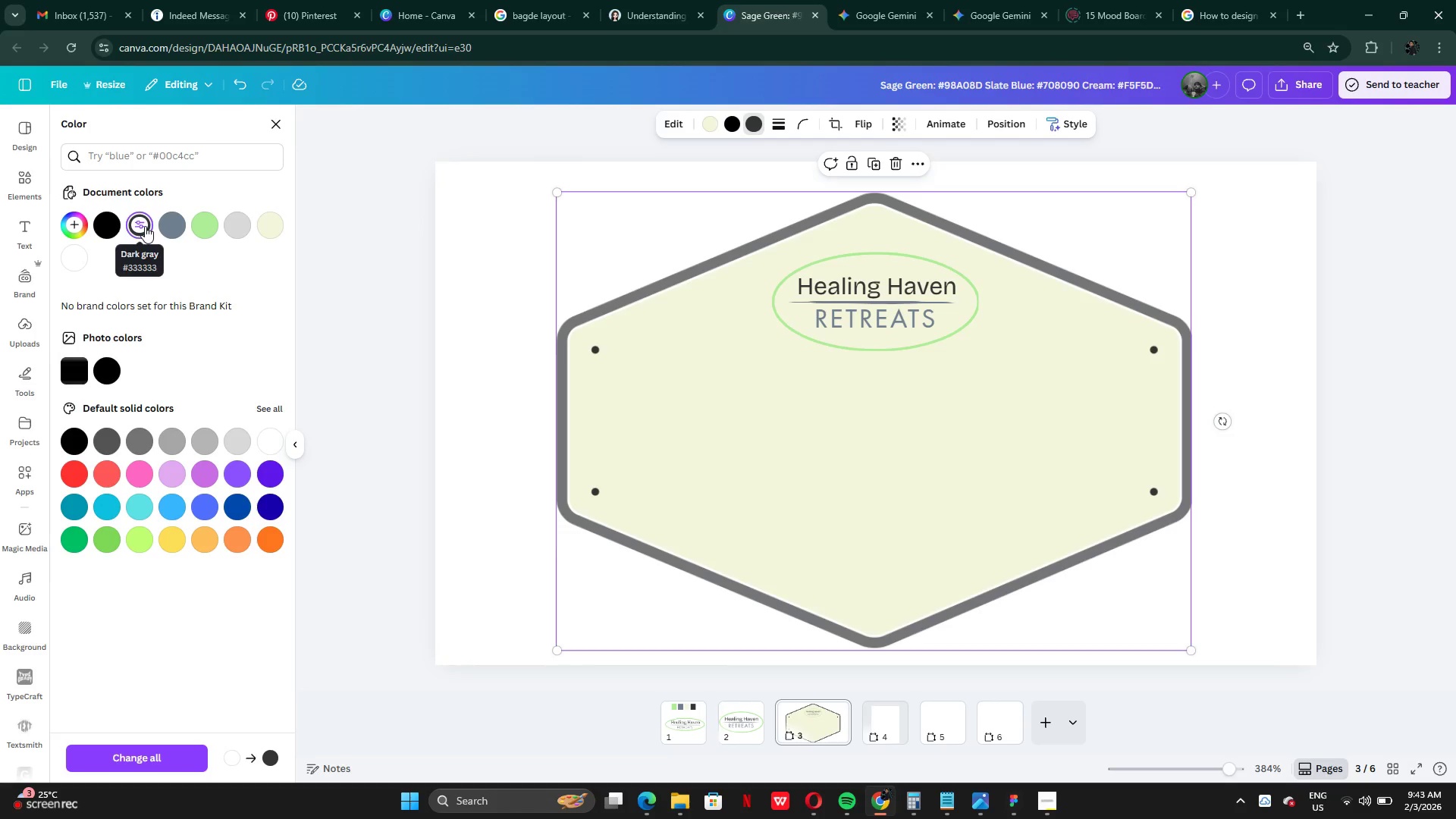 
left_click([96, 224])
 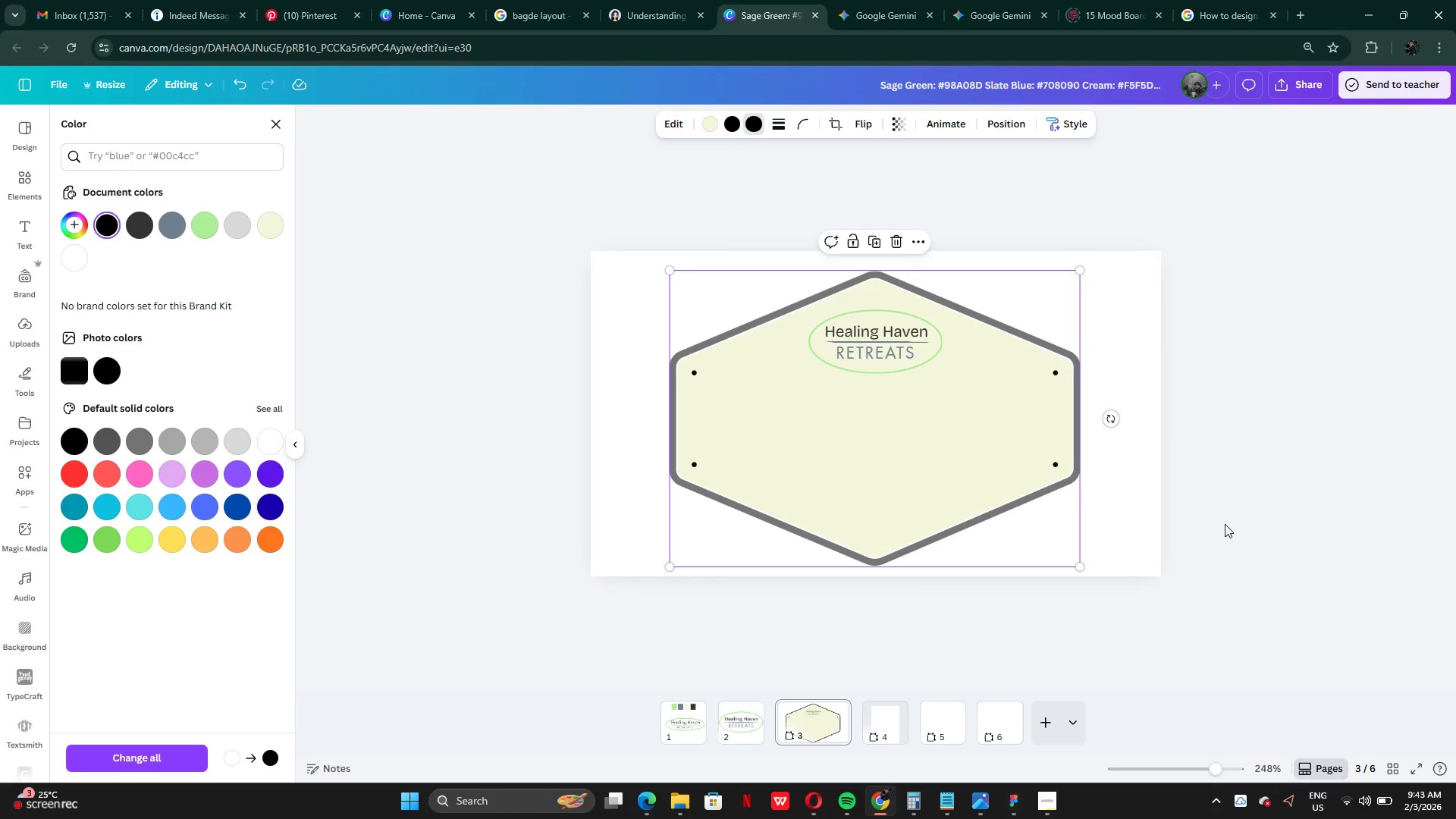 
wait(7.26)
 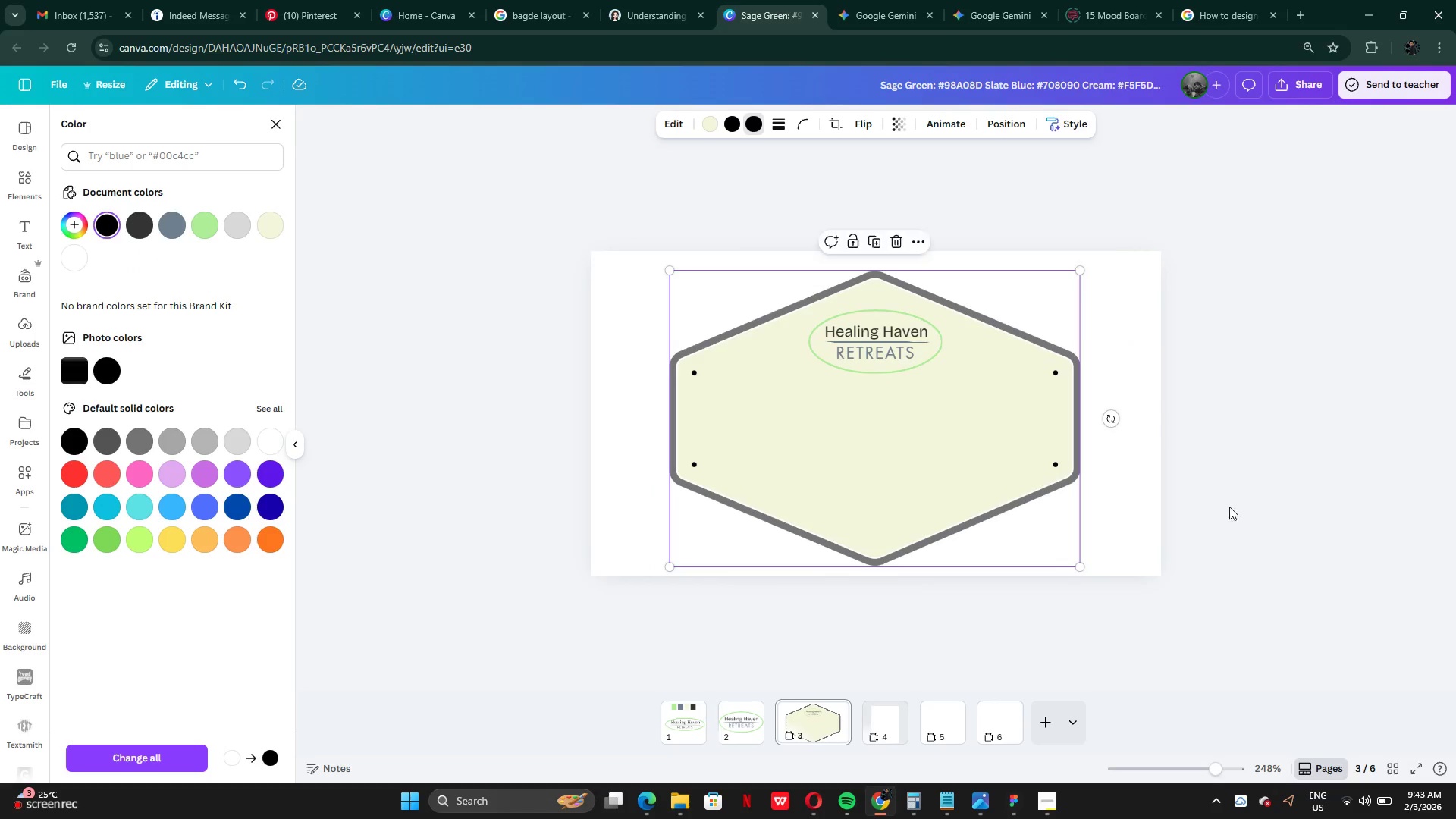 
double_click([1225, 524])
 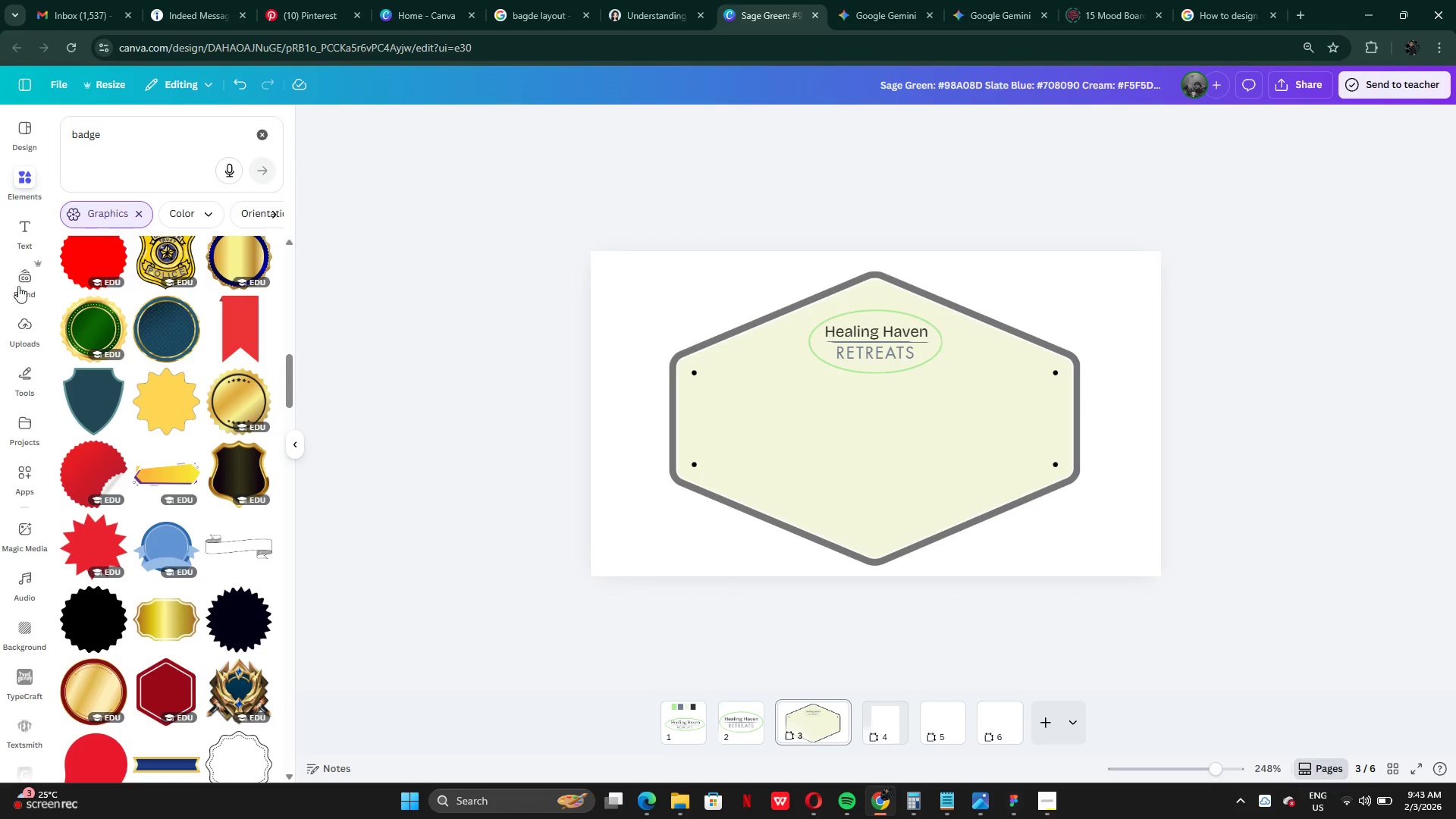 
left_click([27, 240])
 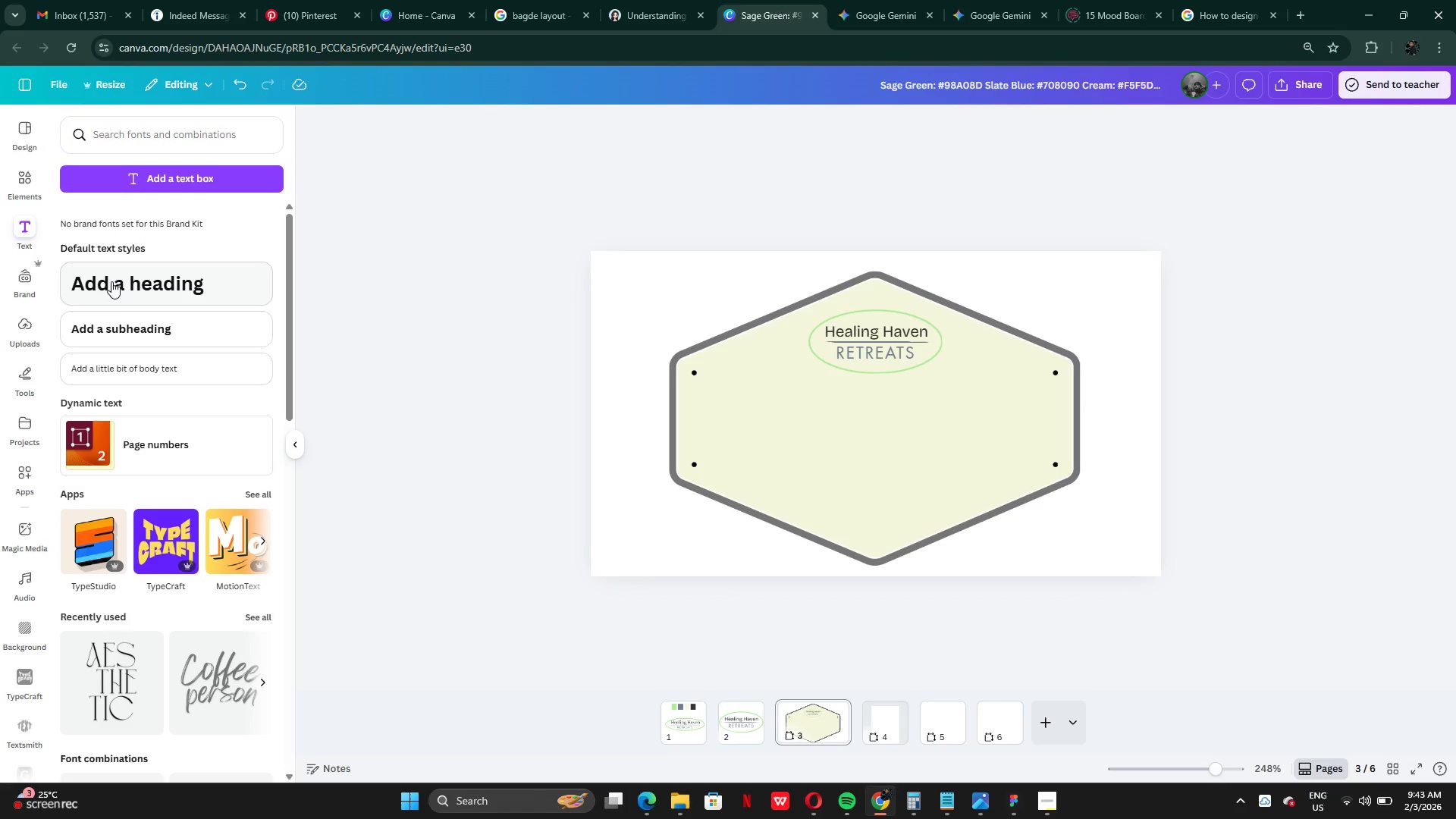 
left_click([121, 290])
 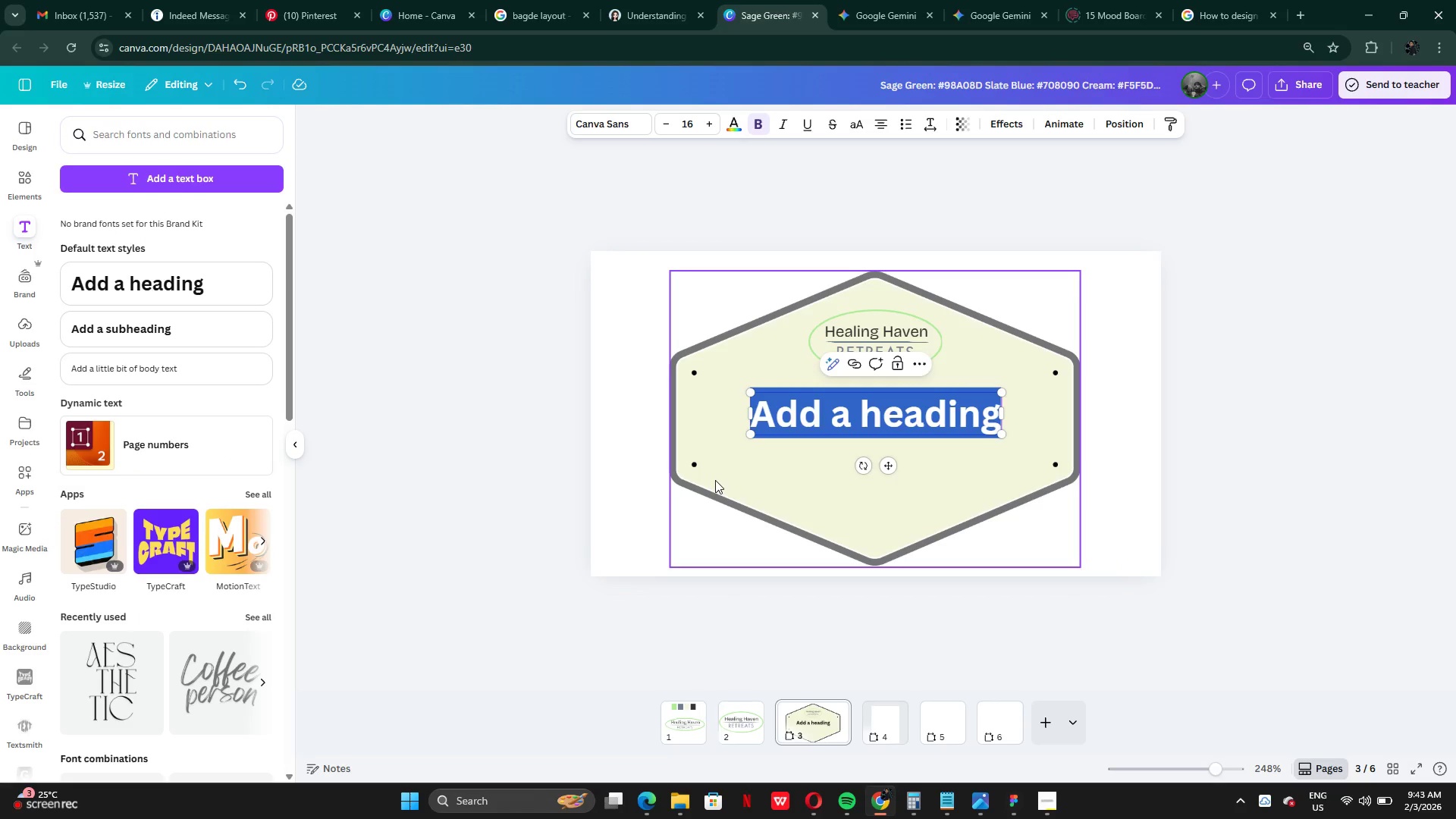 
type(Manager)
 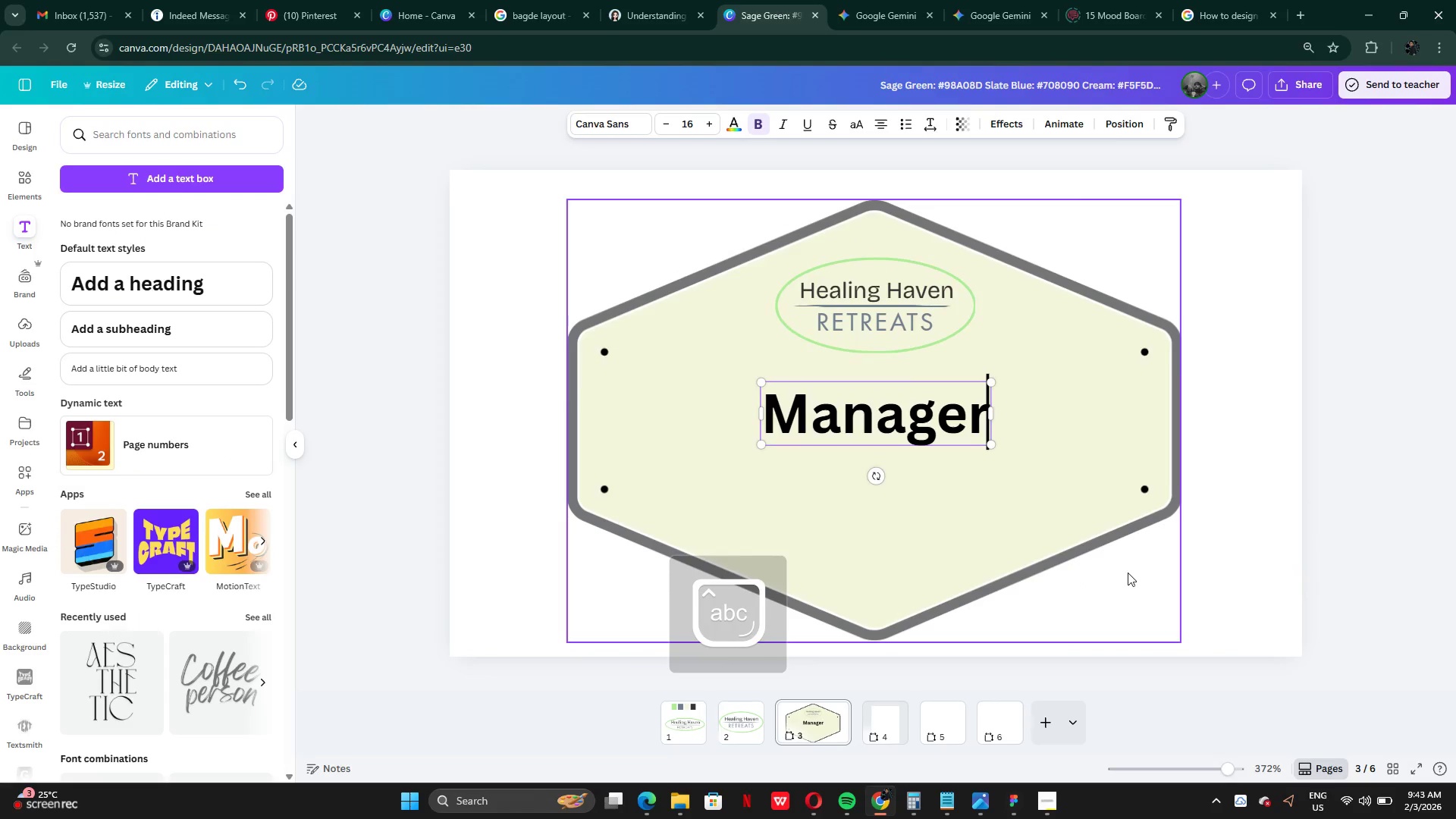 
left_click([1272, 518])
 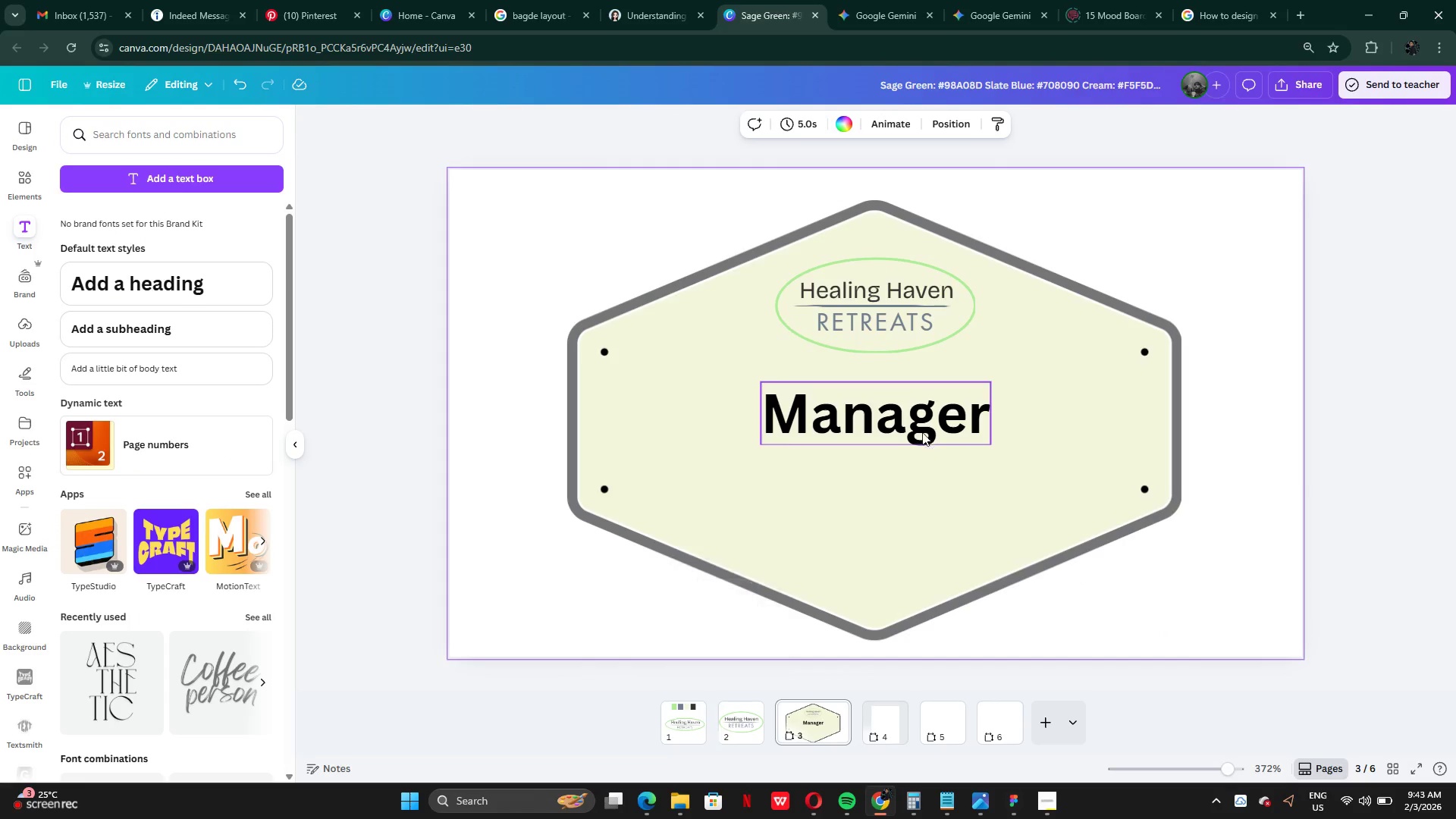 
left_click_drag(start_coordinate=[919, 426], to_coordinate=[927, 465])
 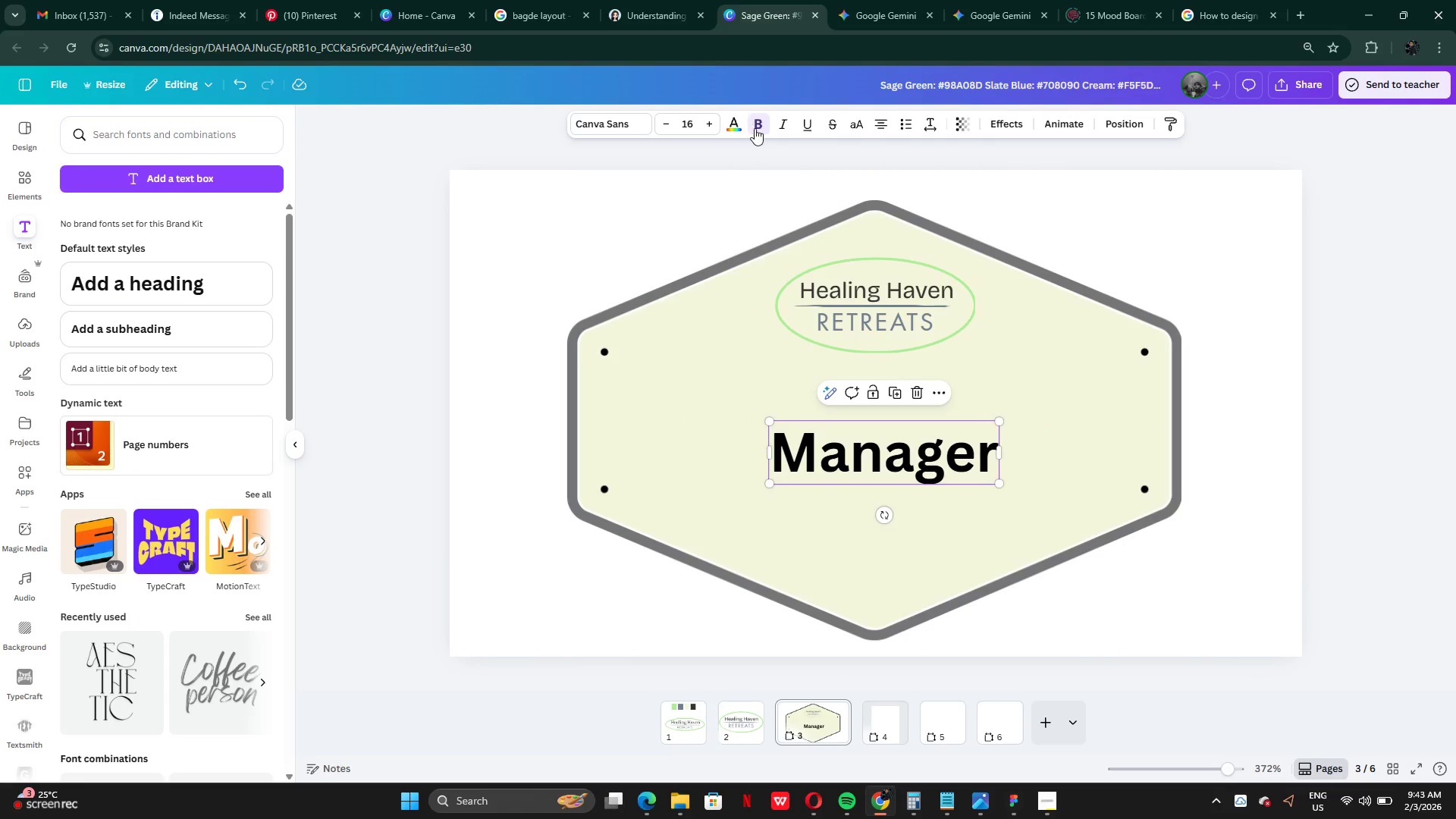 
left_click([756, 129])
 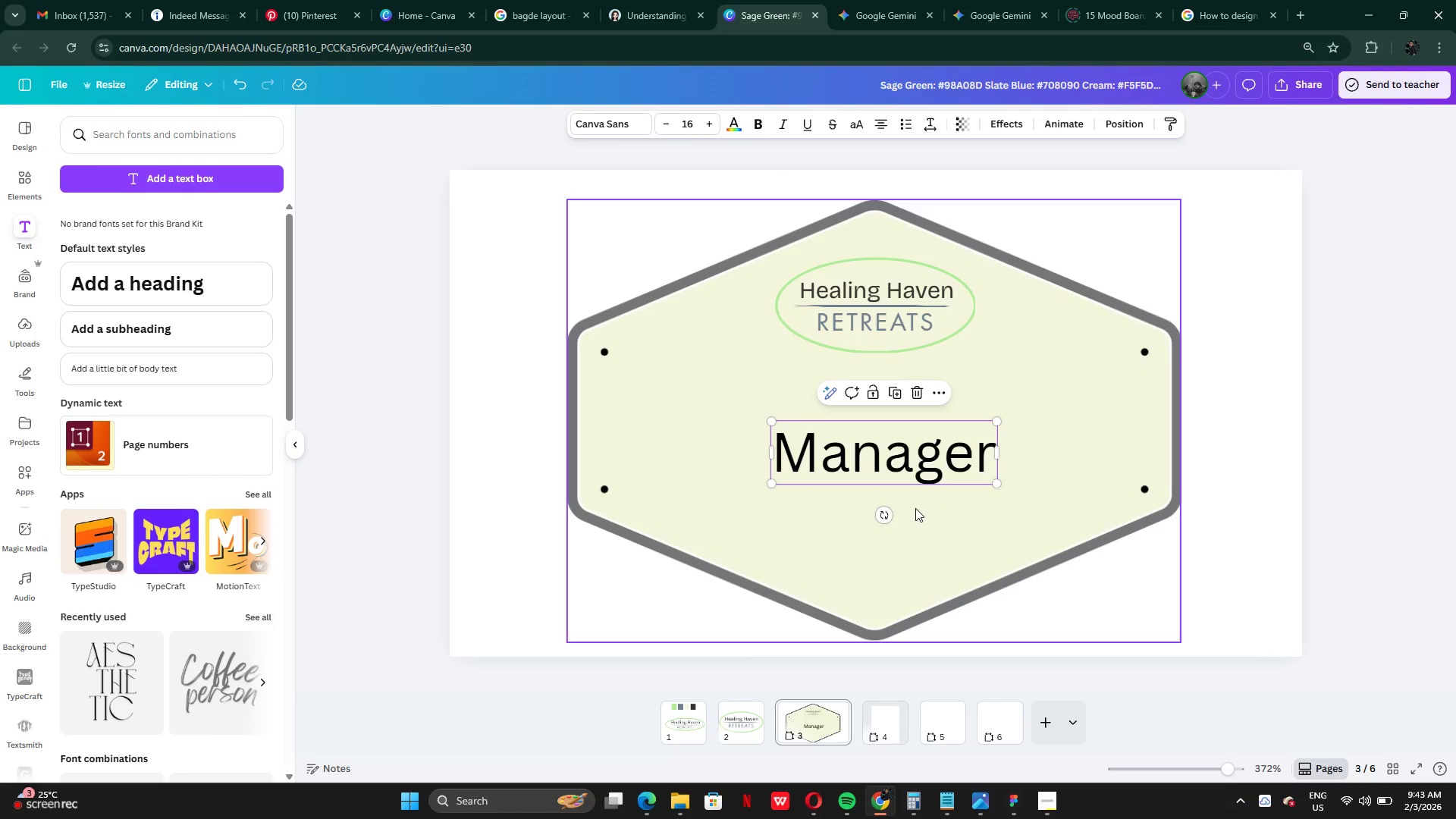 
left_click_drag(start_coordinate=[921, 457], to_coordinate=[908, 438])
 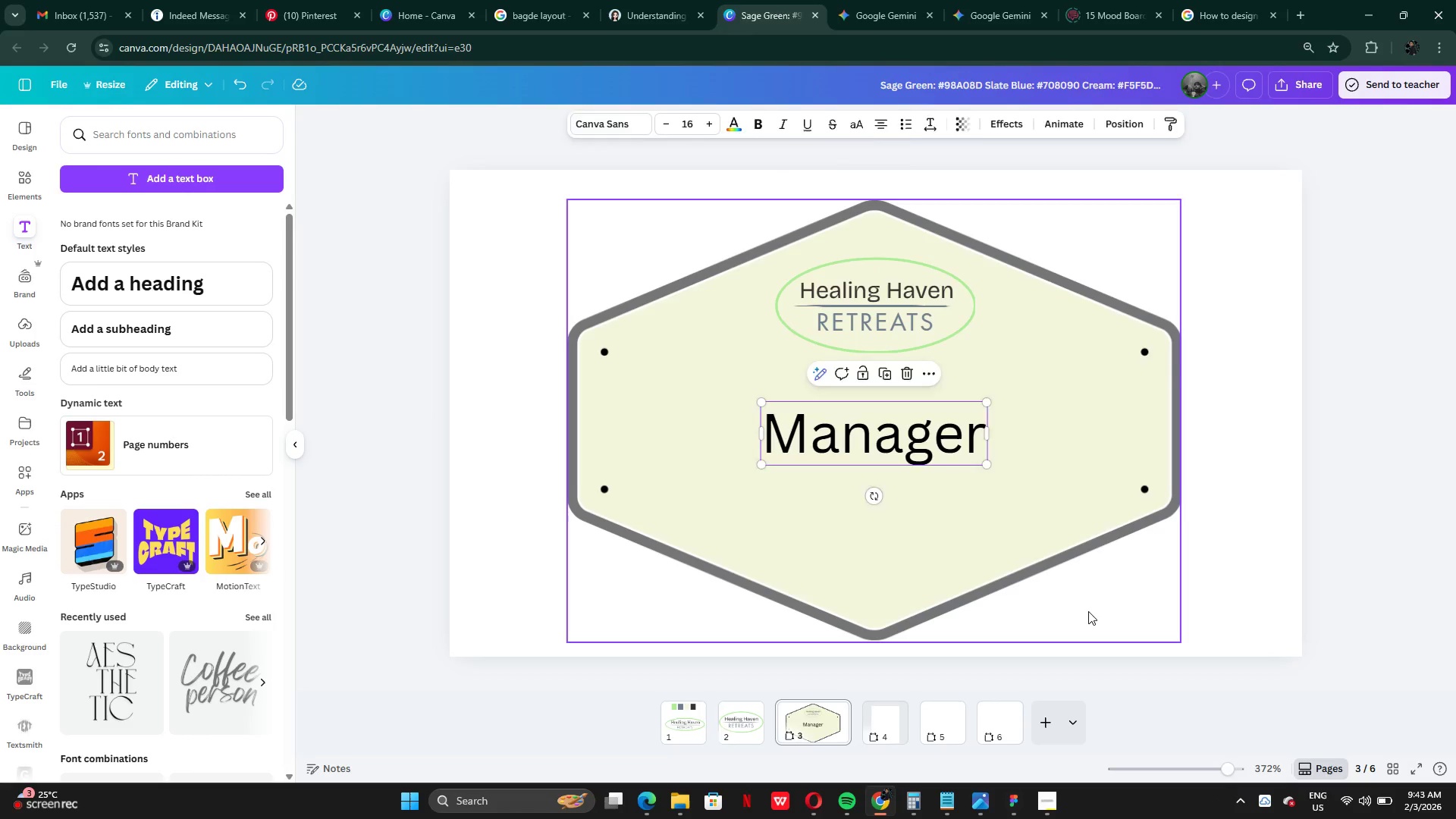 
left_click([1088, 611])
 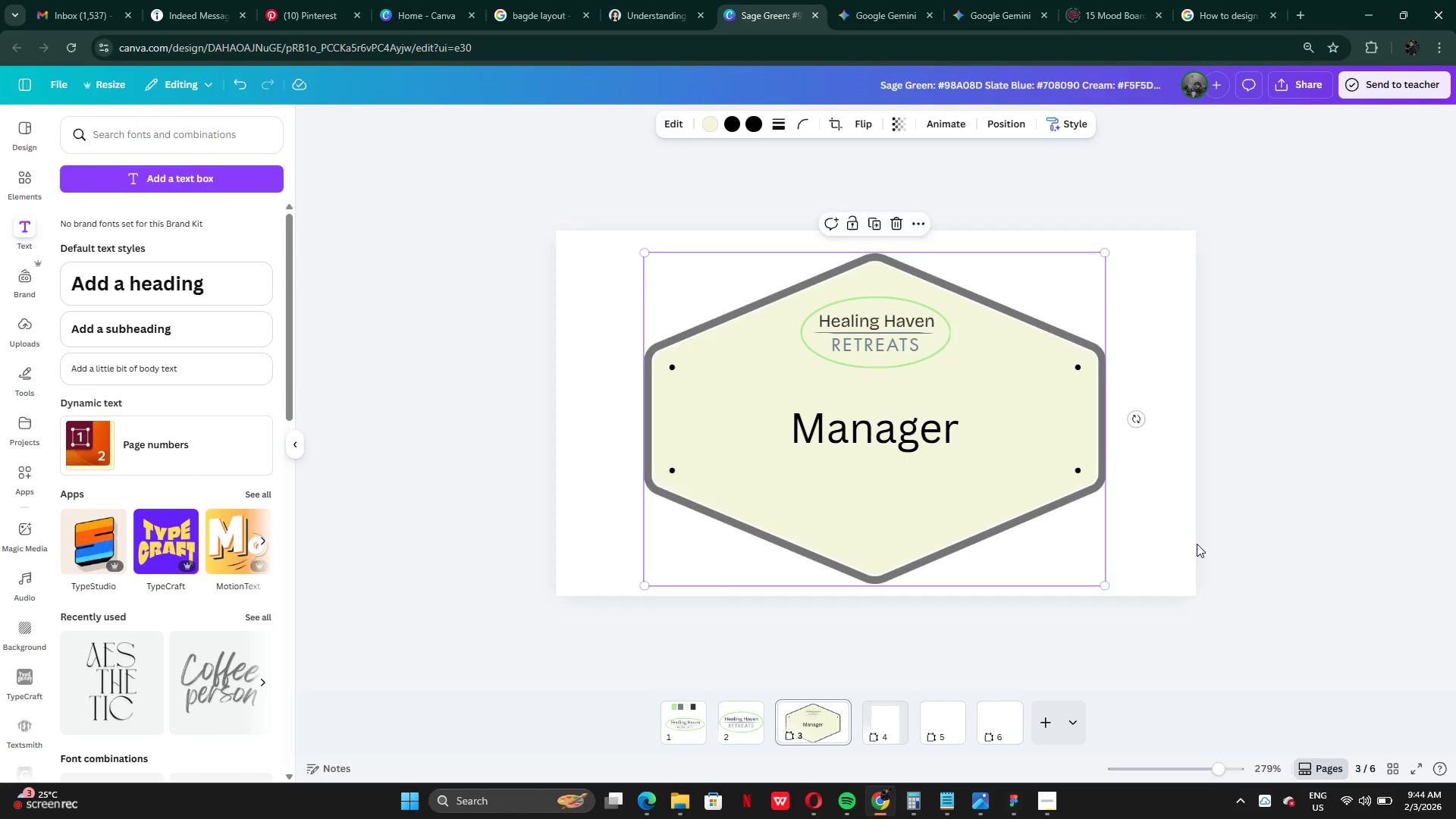 
left_click([1314, 516])
 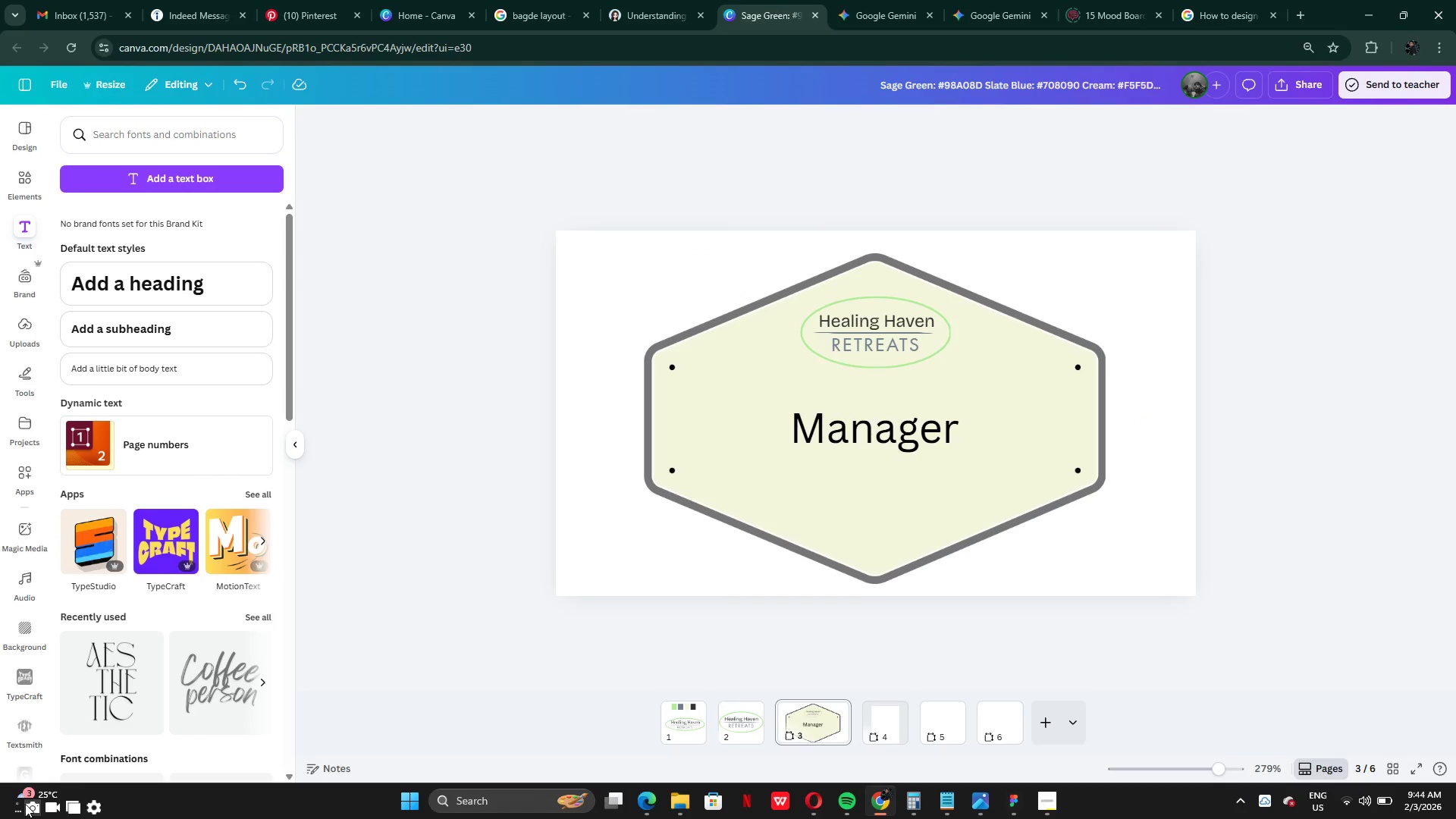 
left_click([28, 806])
 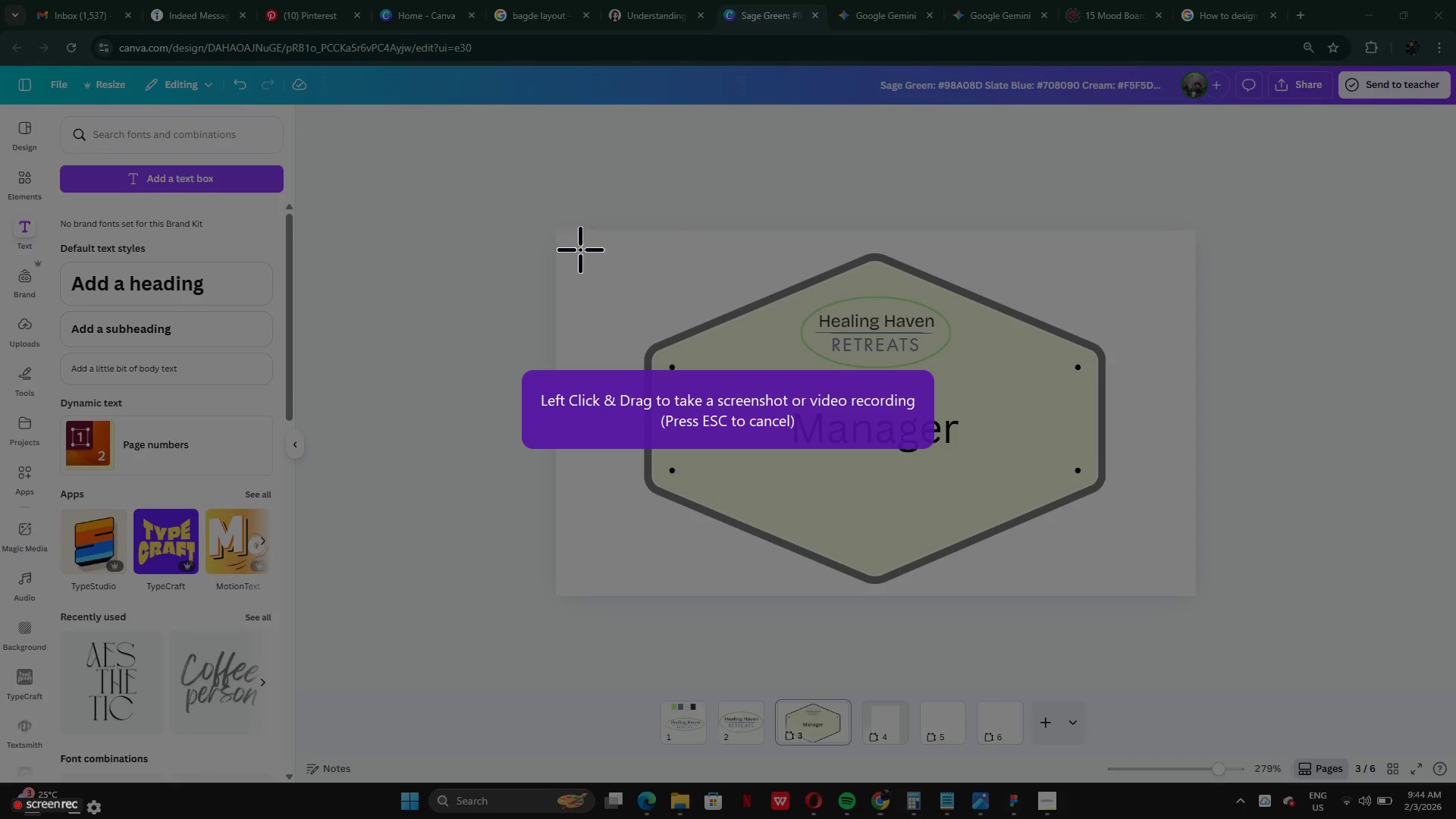 
left_click_drag(start_coordinate=[586, 228], to_coordinate=[1164, 594])
 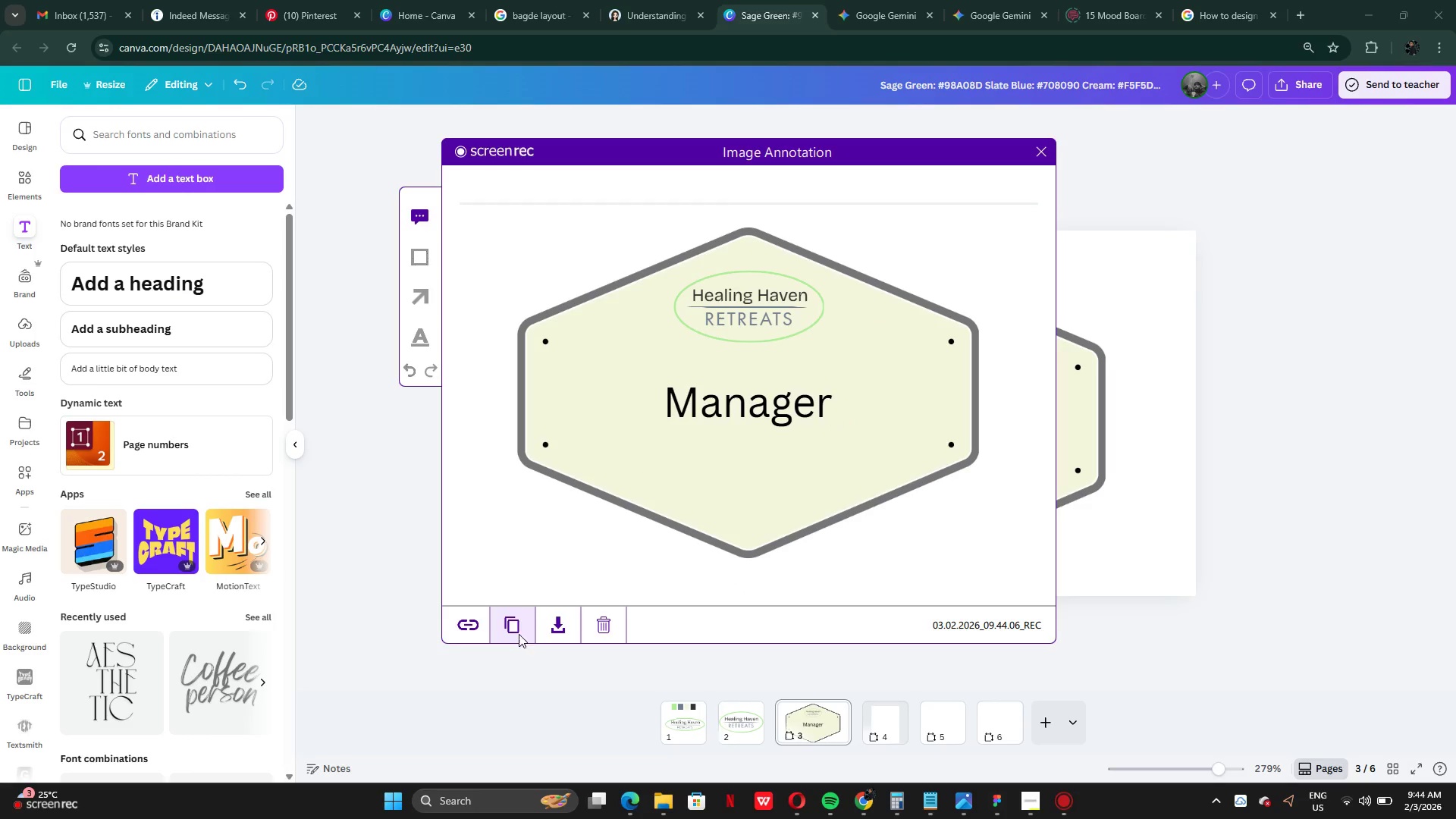 
left_click([507, 626])
 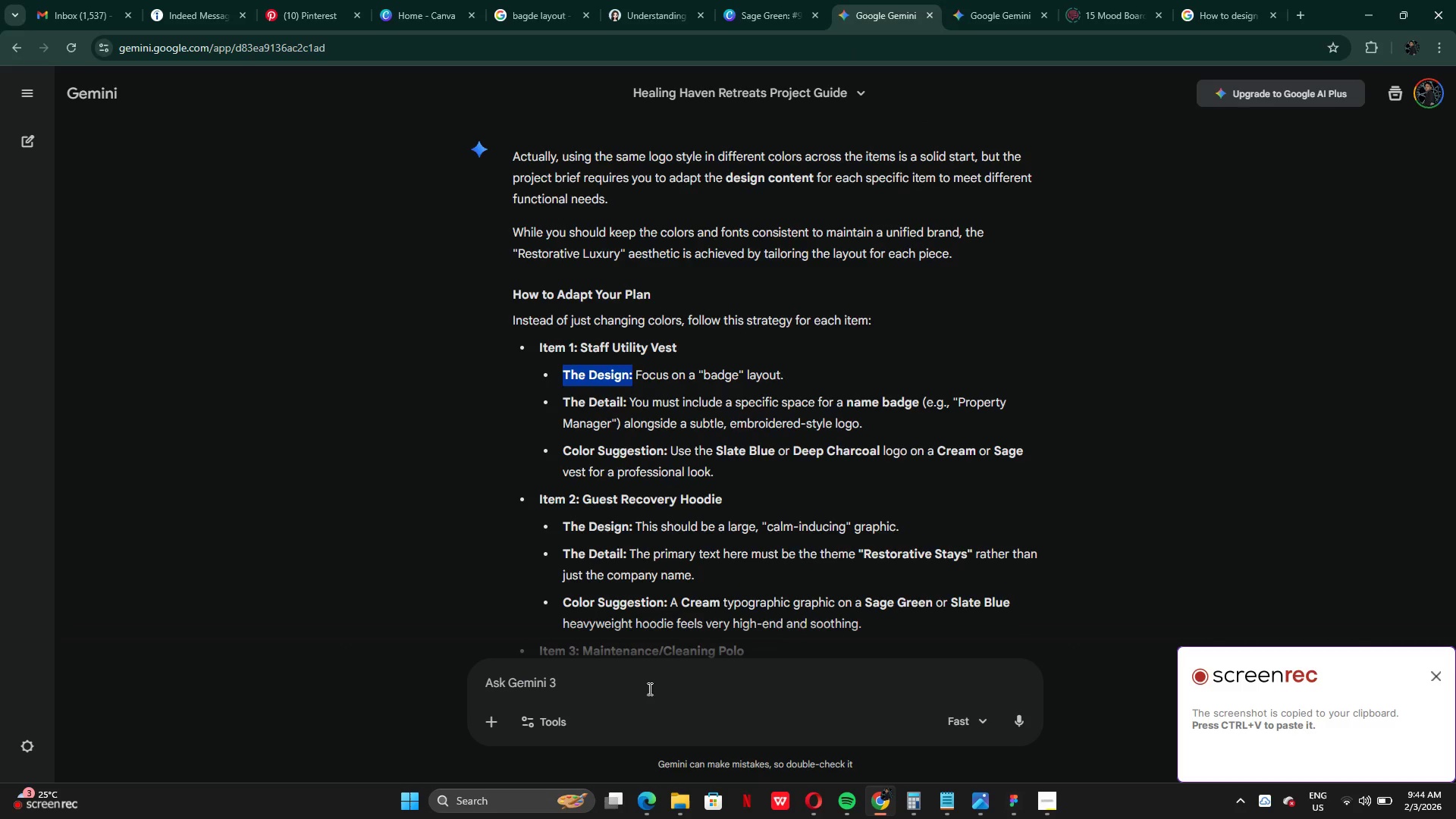 
wait(5.55)
 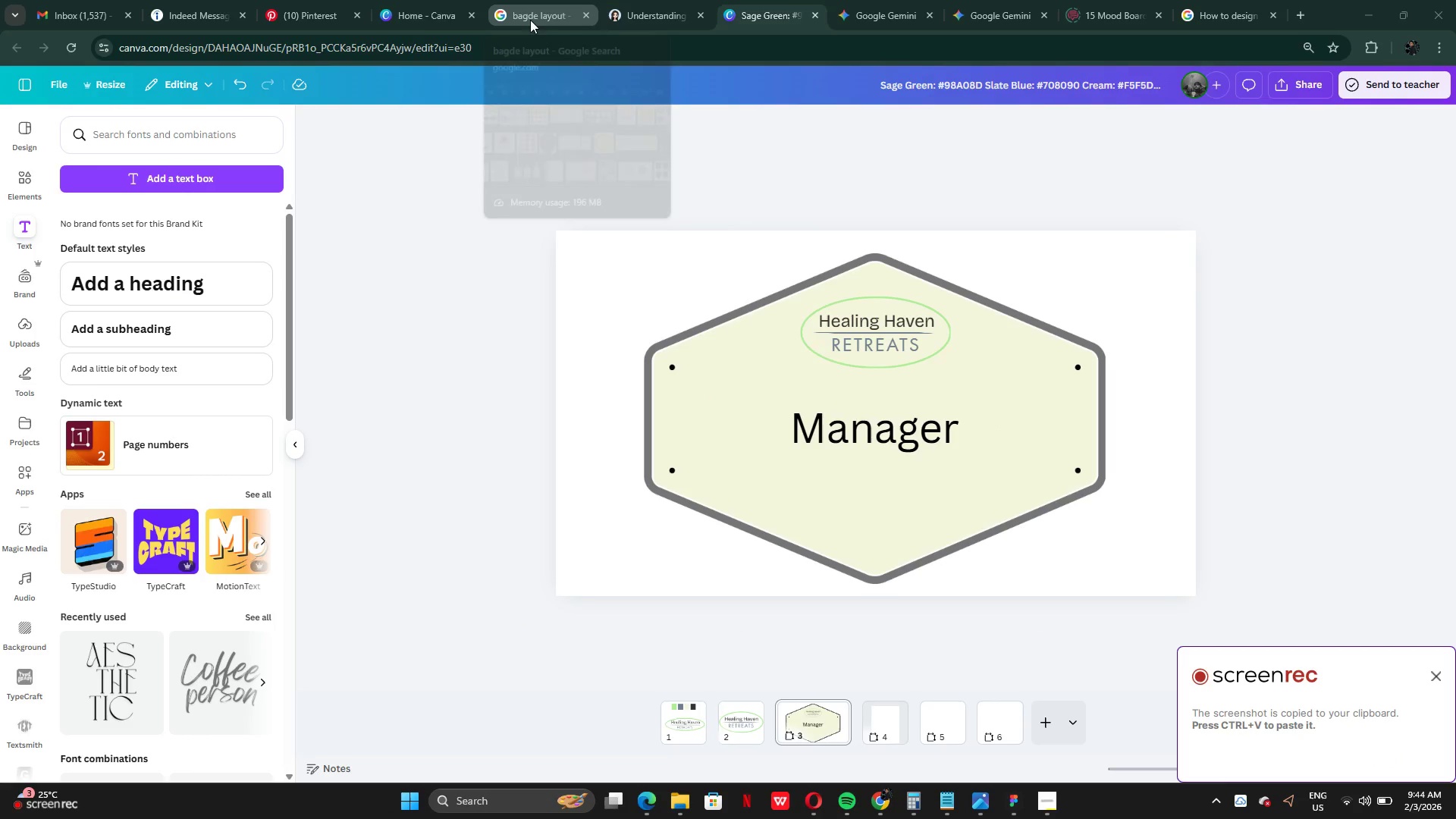 
key(Control+V)
 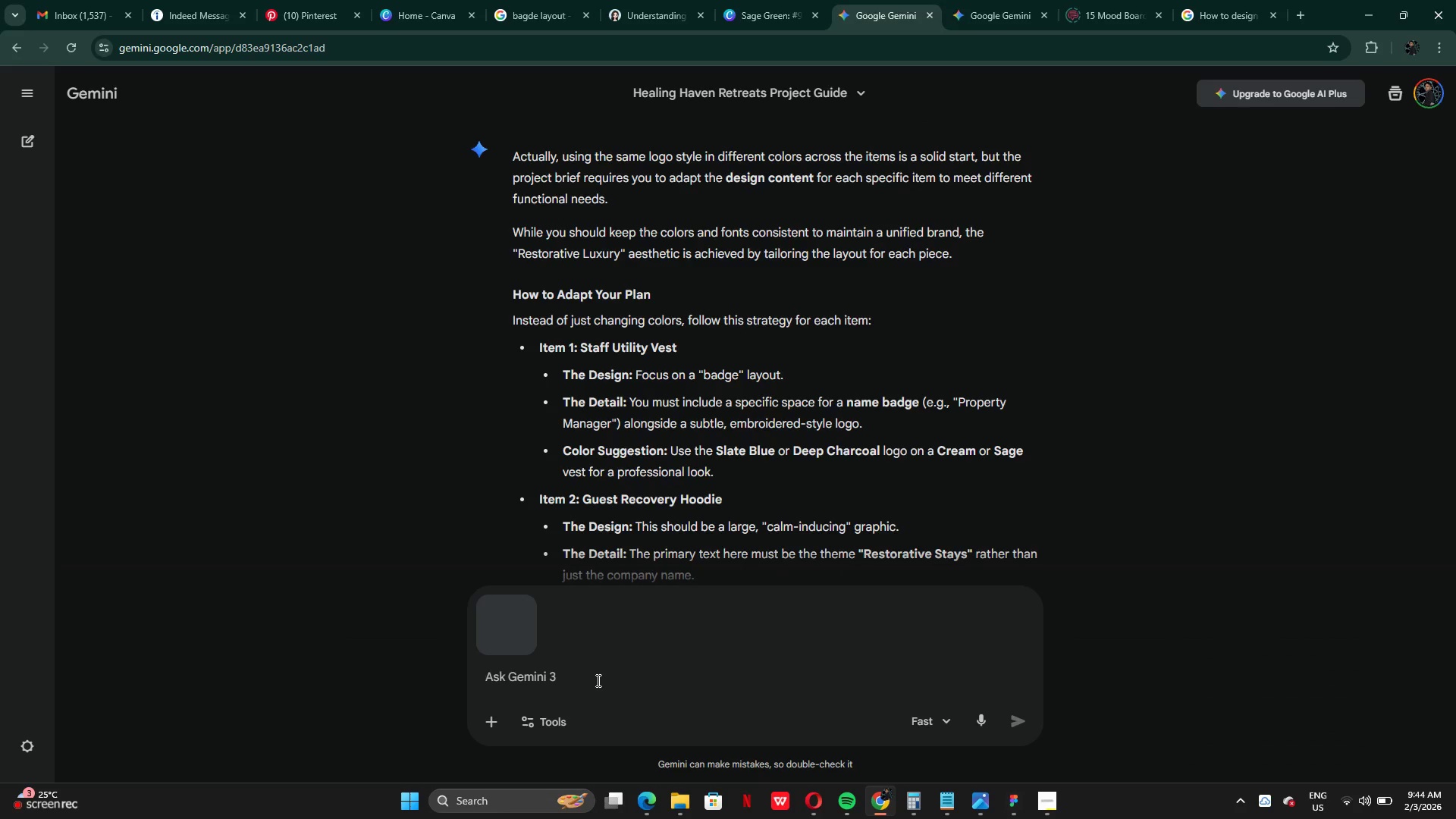 
type(is this right? this for badge)
 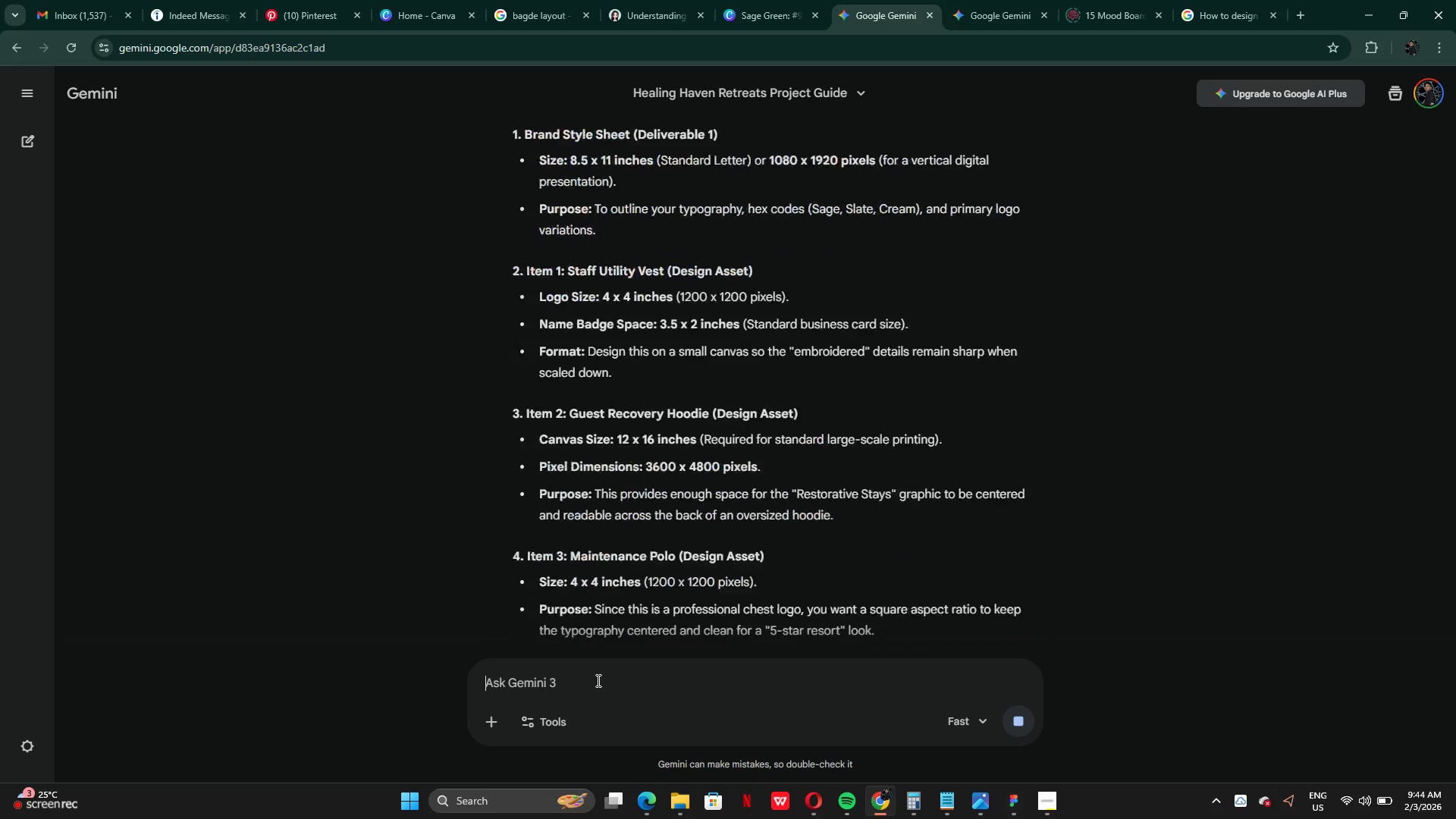 
 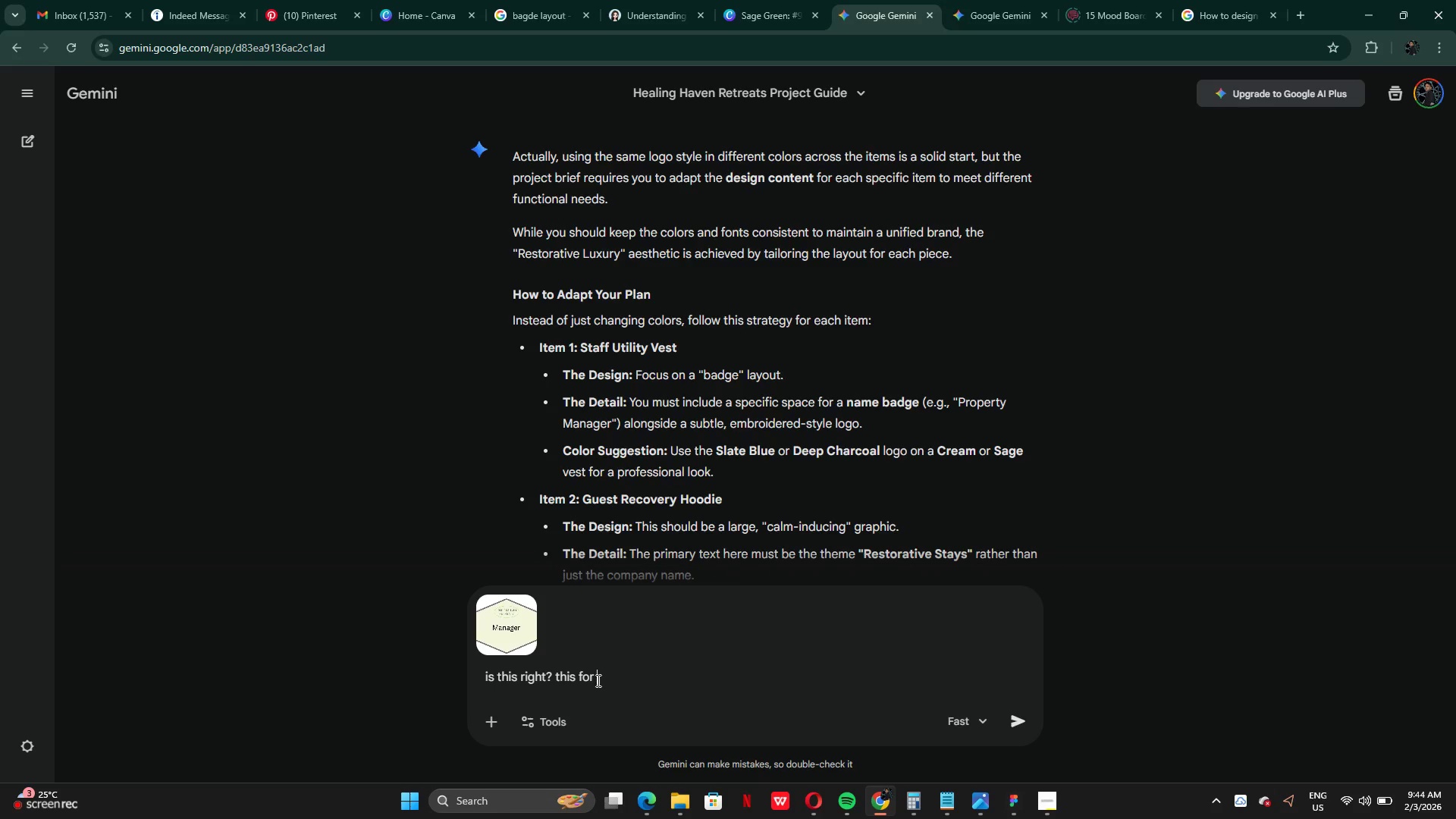 
key(Enter)
 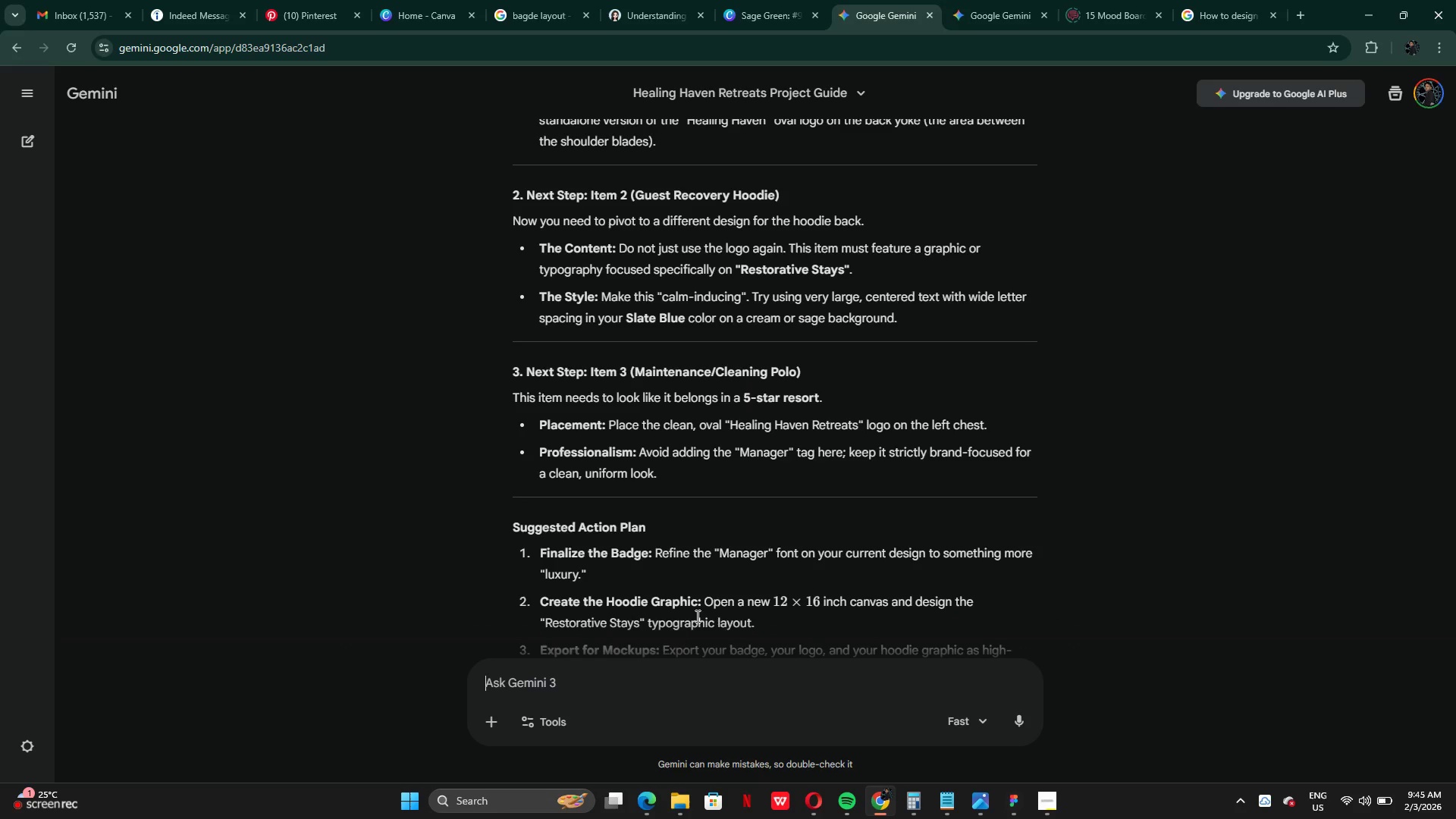 
wait(54.92)
 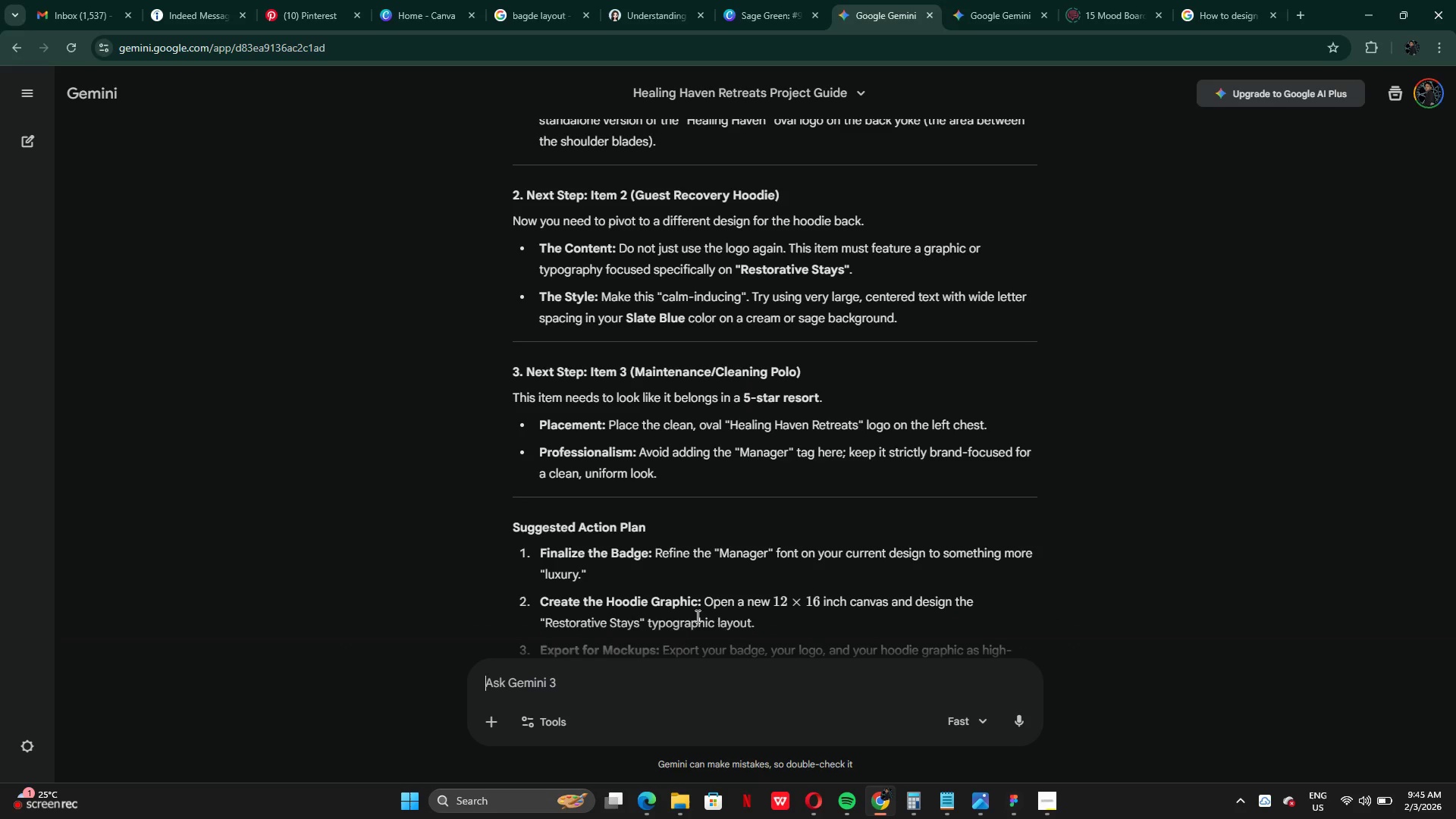 
left_click([977, 11])
 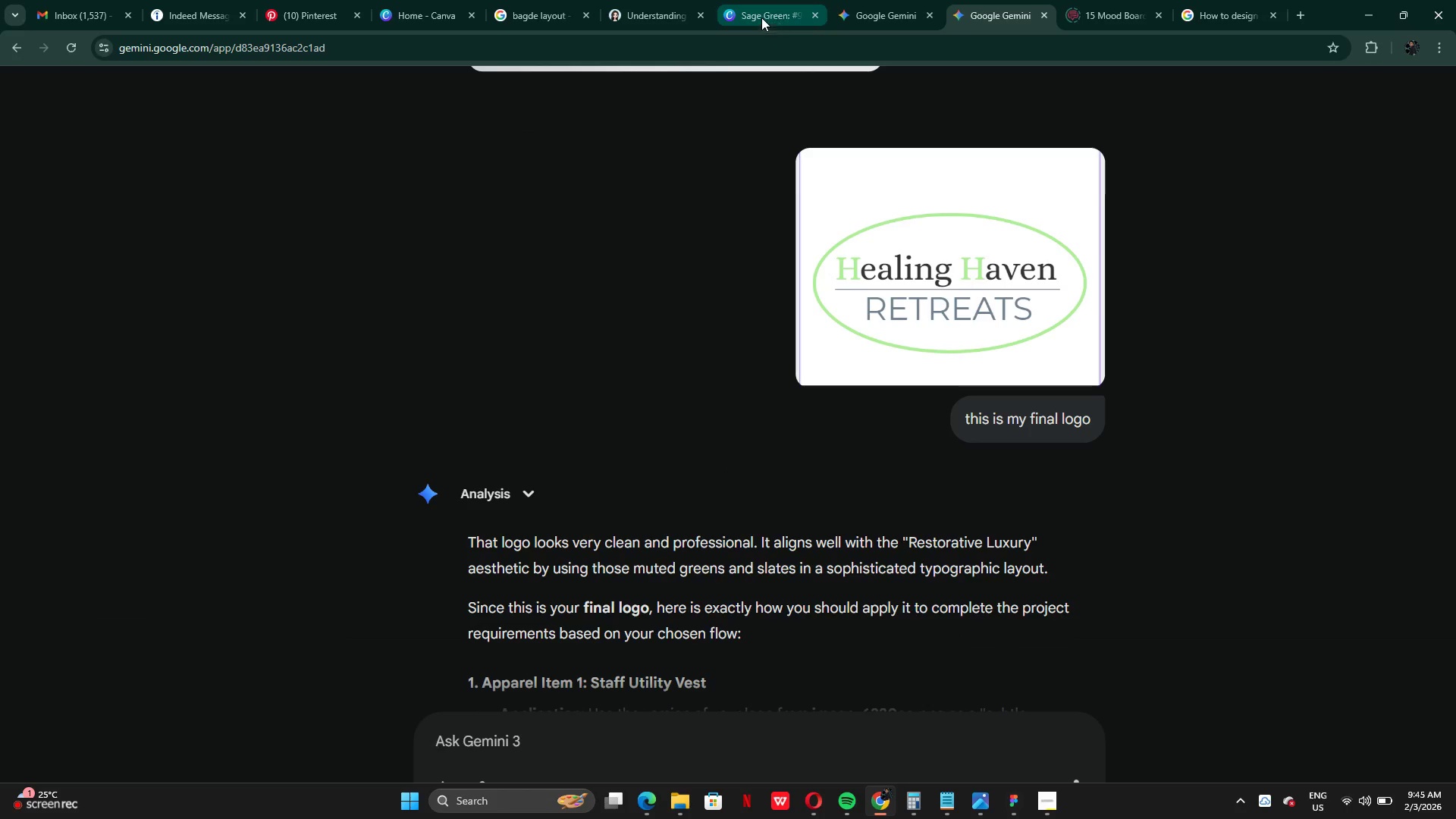 
left_click([761, 14])
 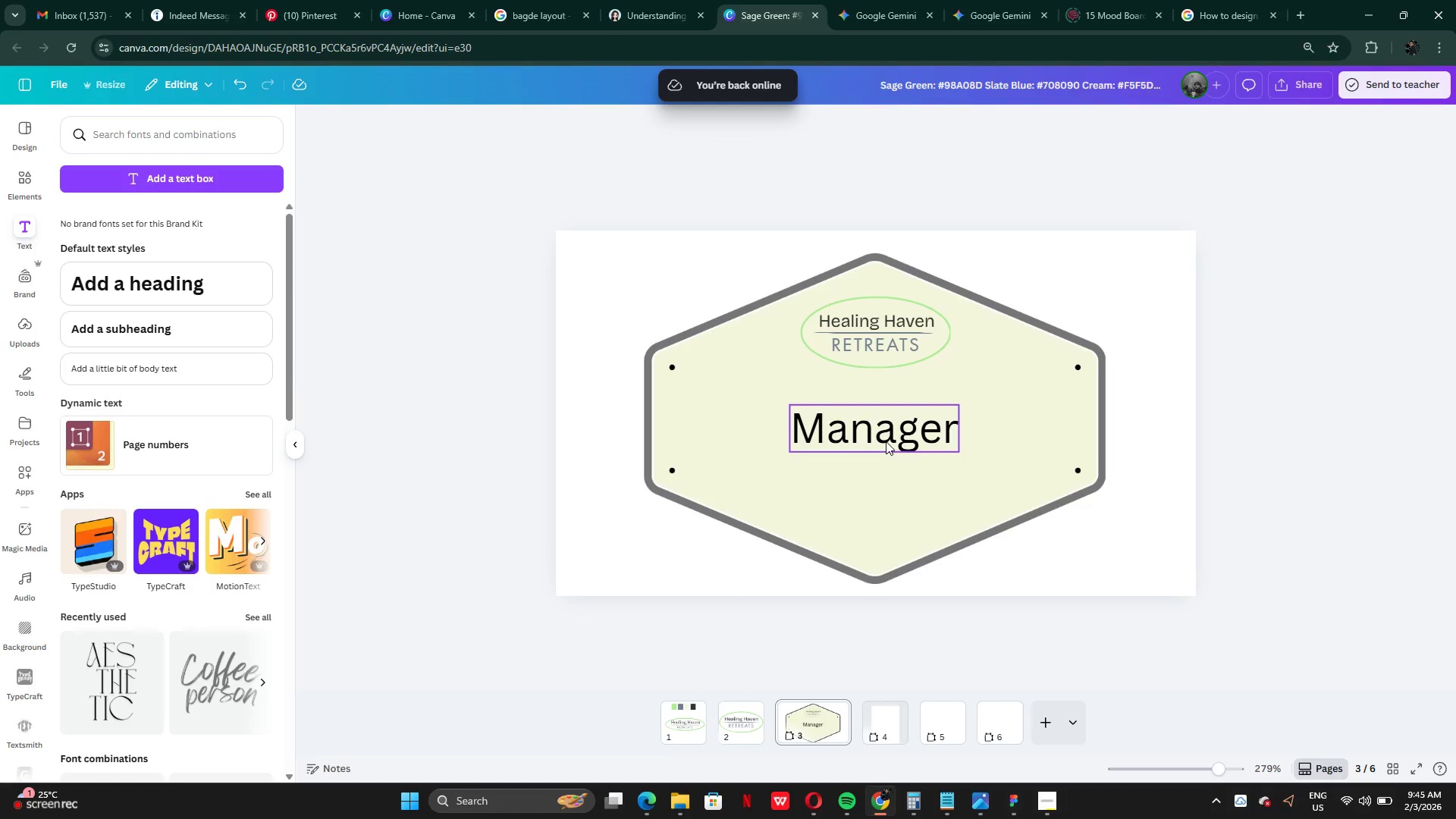 
left_click([886, 441])
 